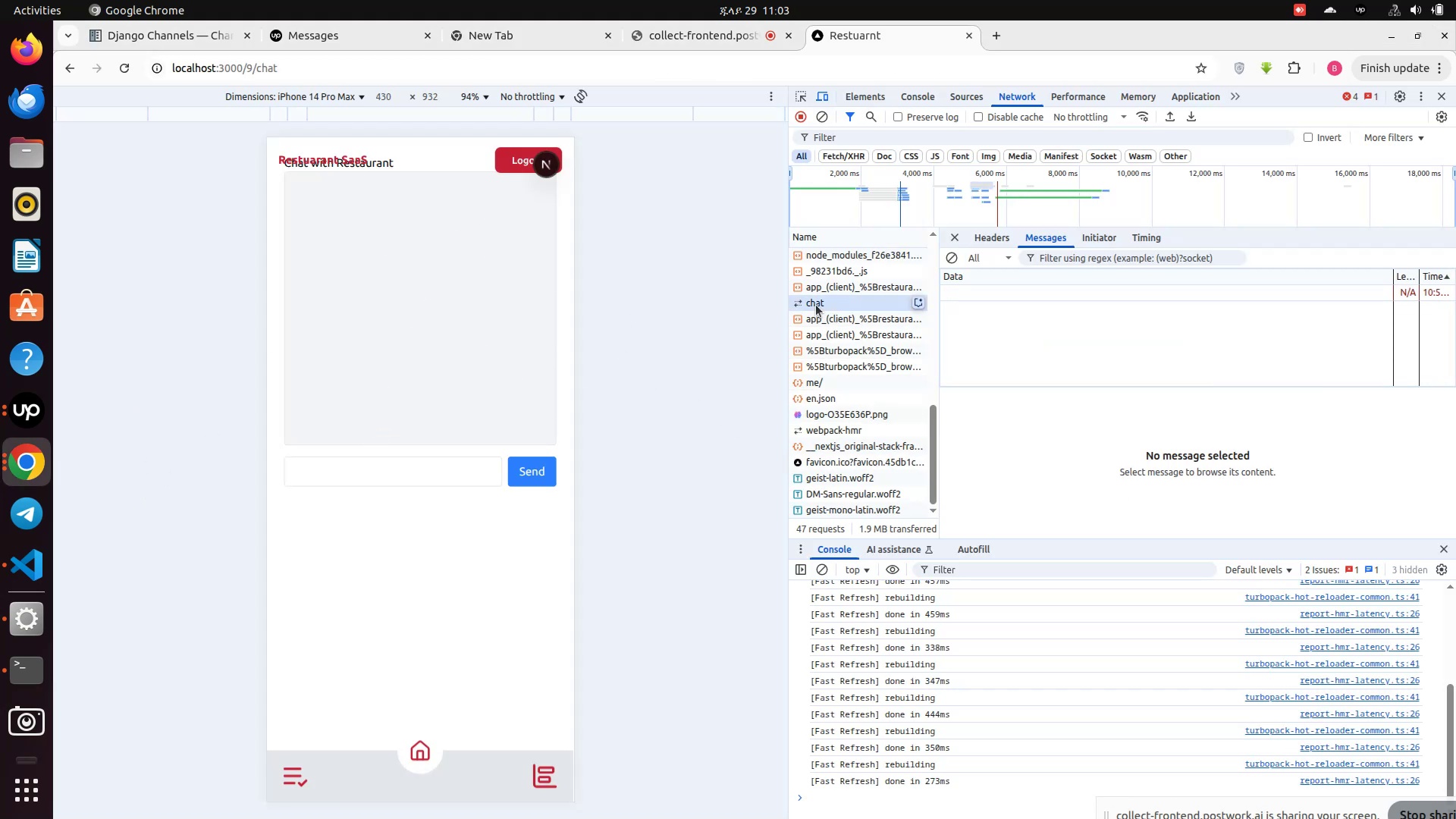 
left_click([816, 305])
 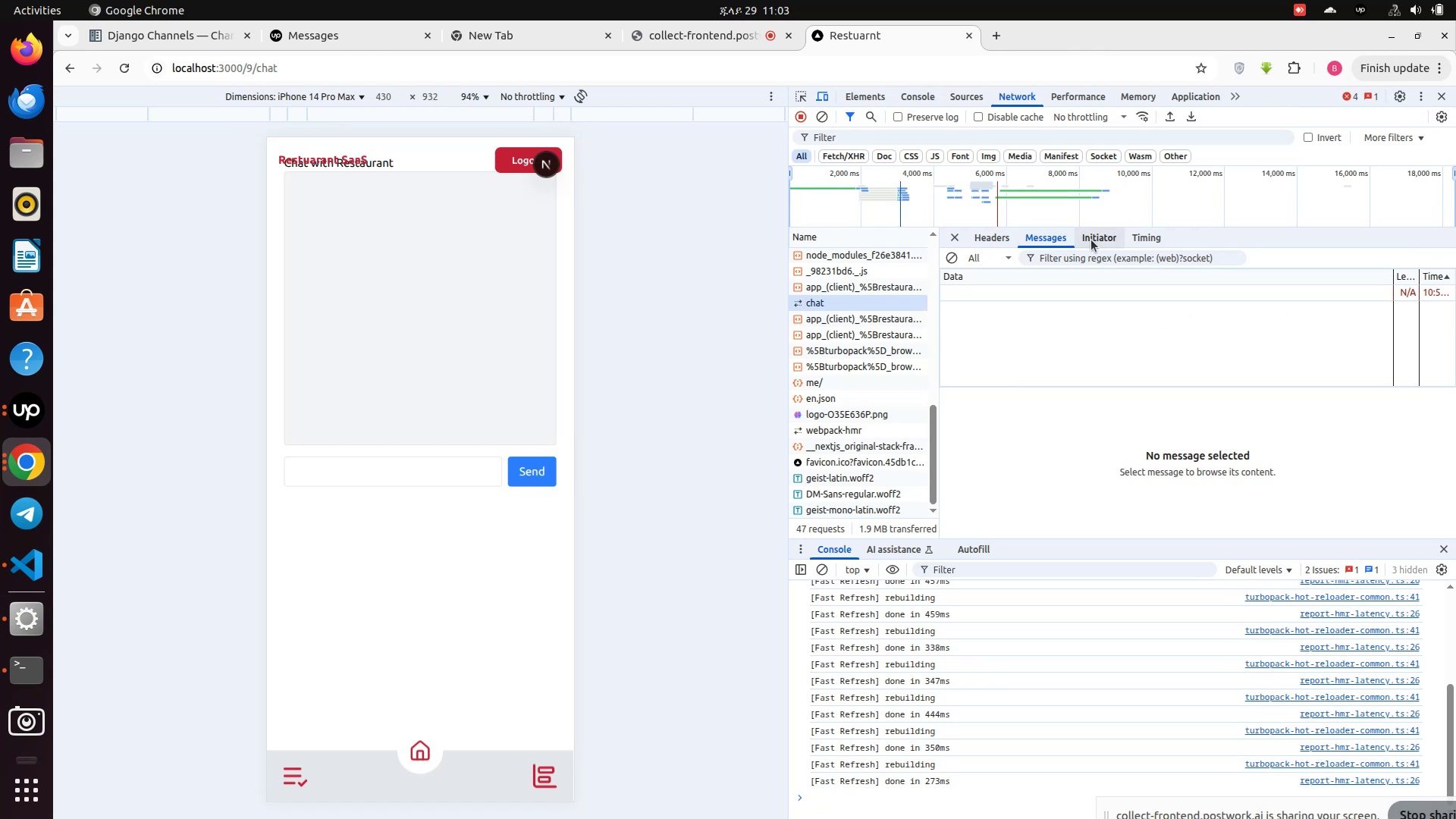 
left_click([1091, 240])
 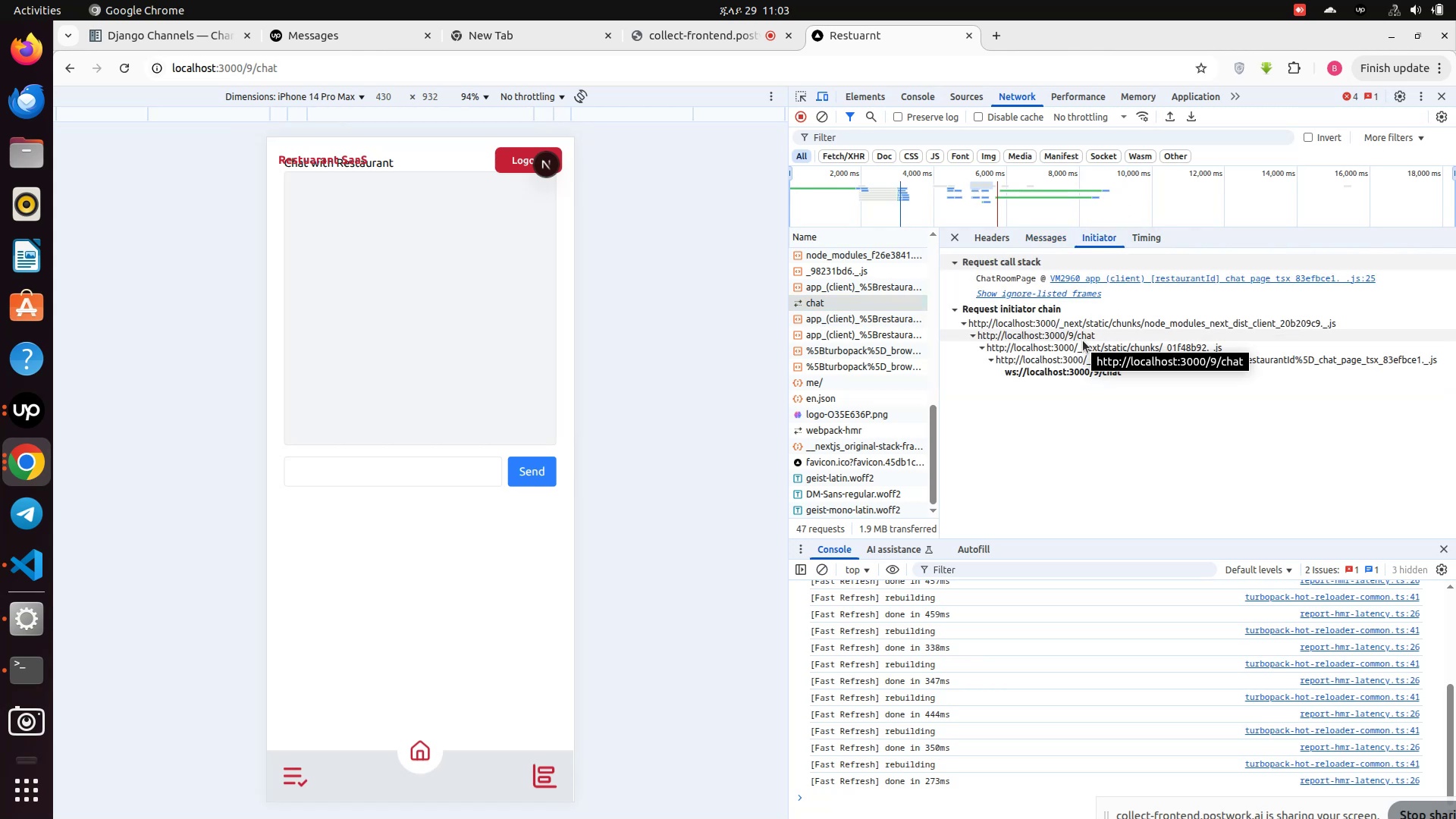 
wait(9.02)
 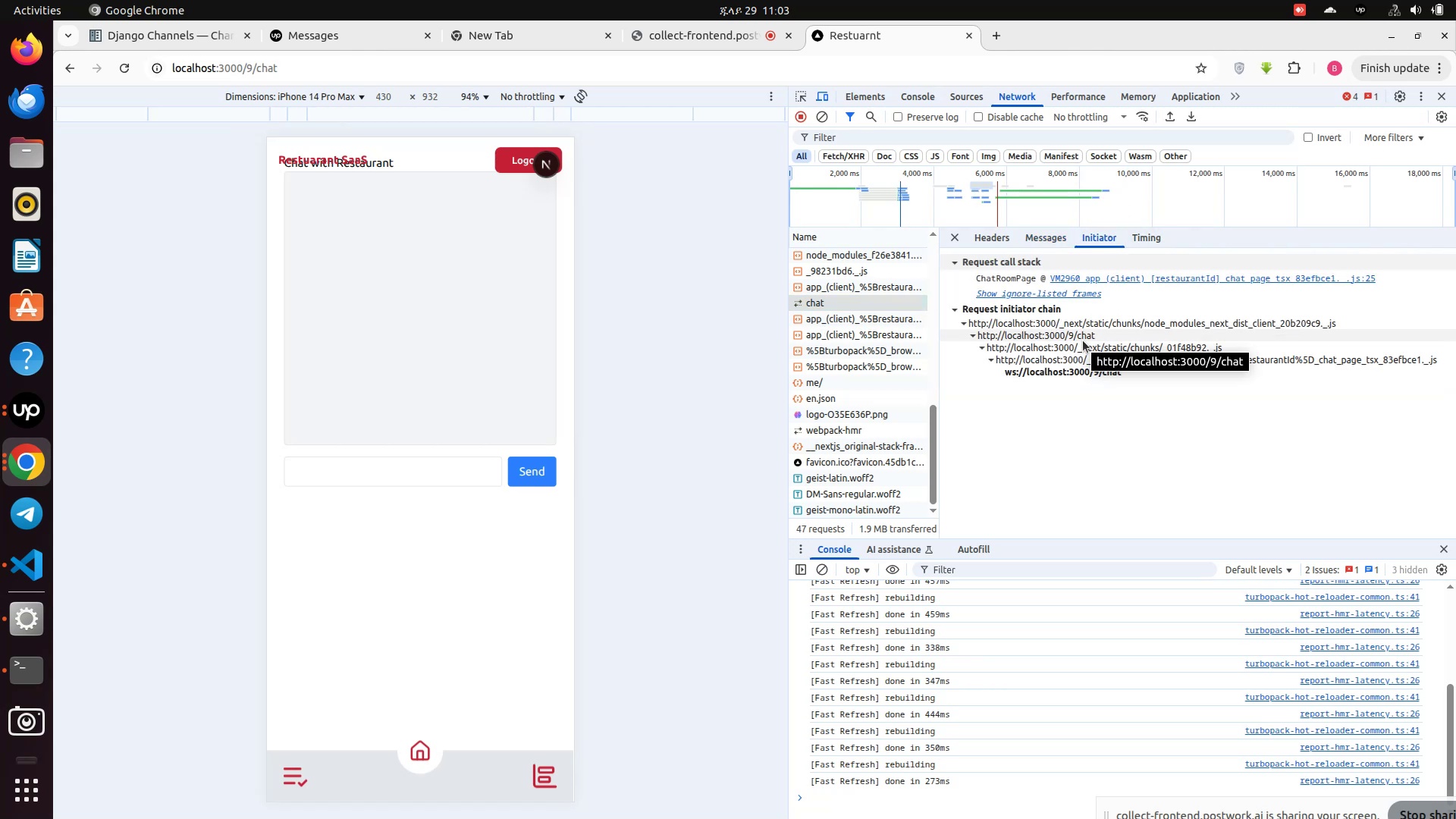 
type(ok)
 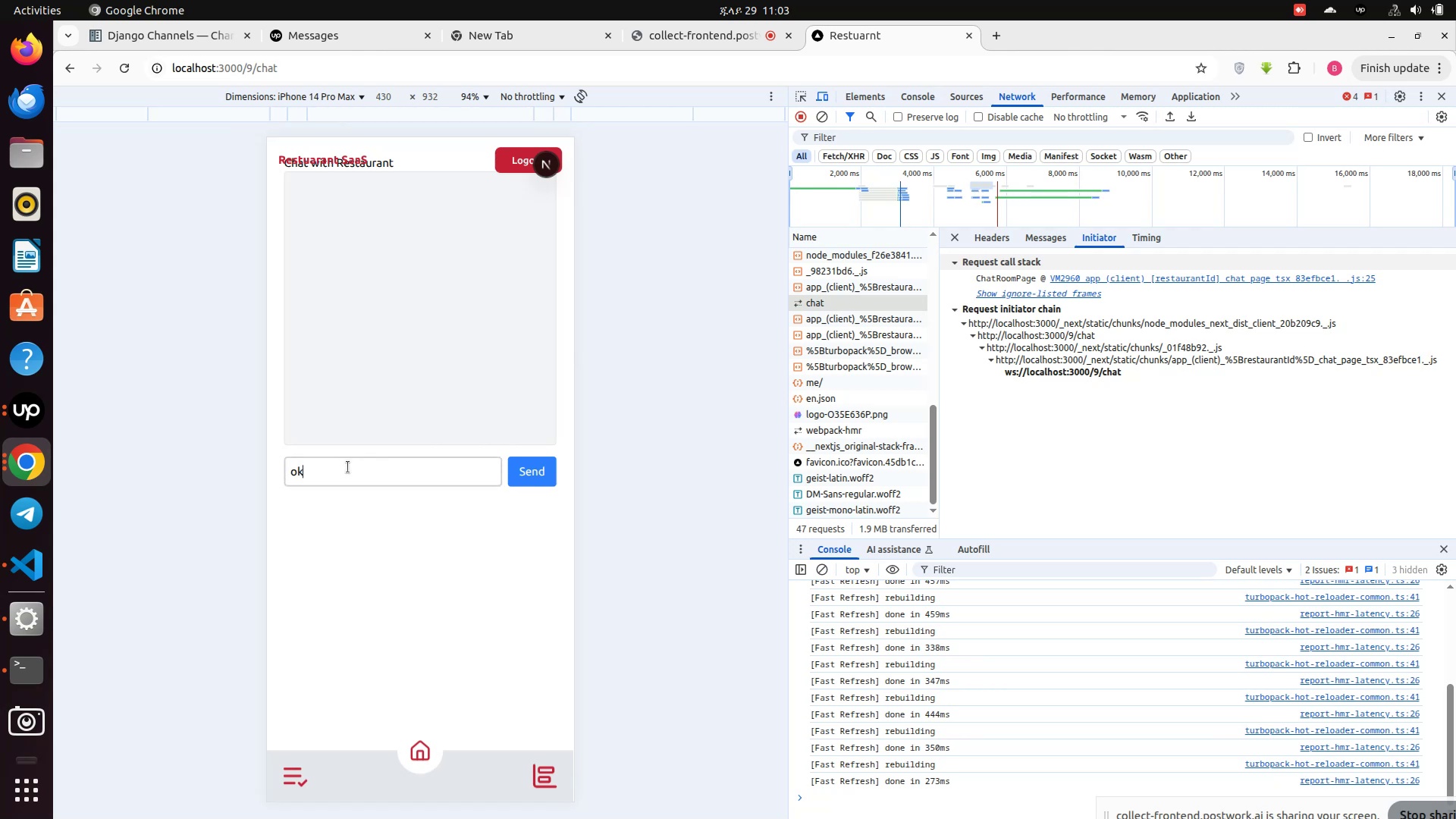 
key(Enter)
 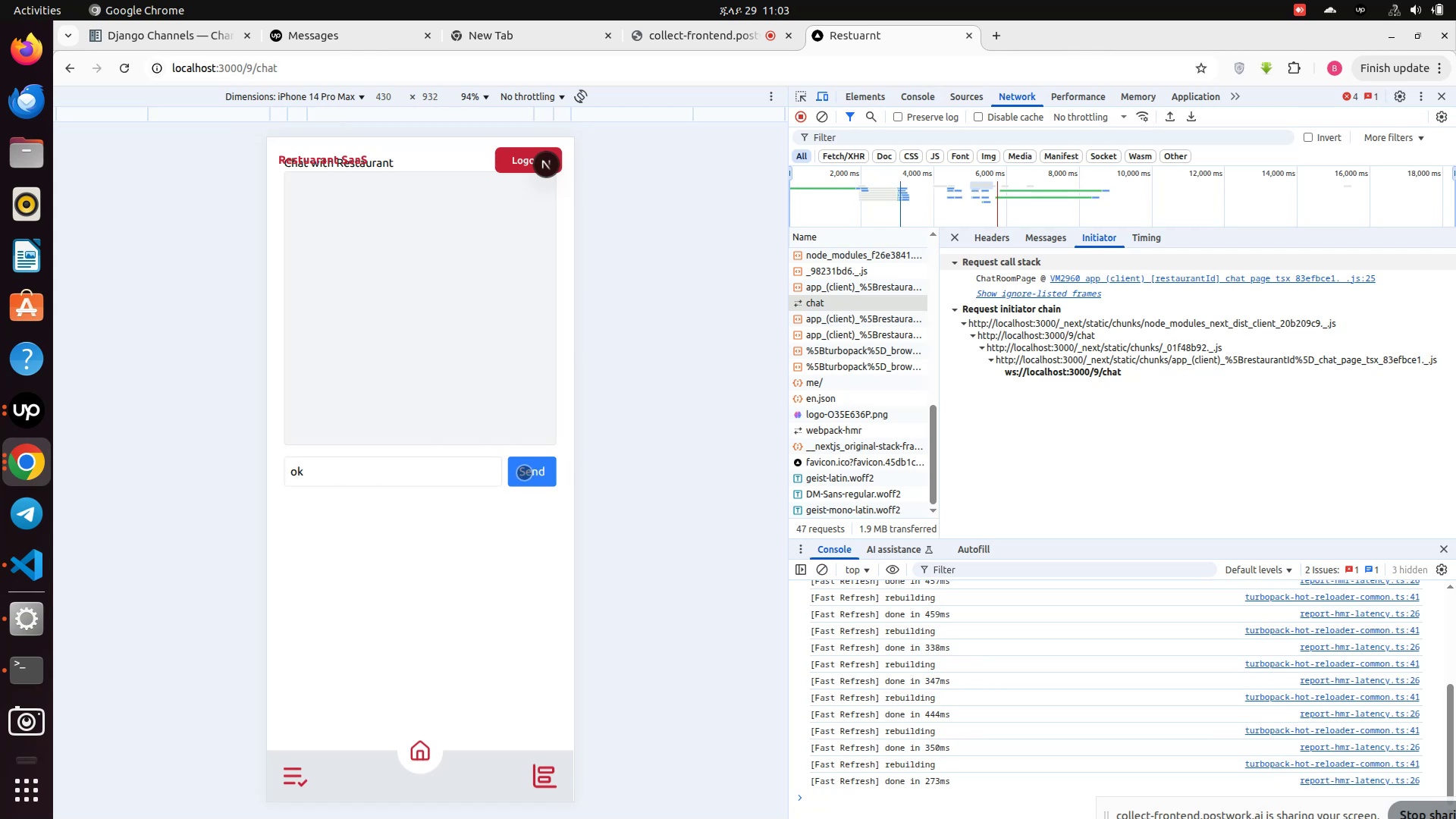 
left_click([524, 472])
 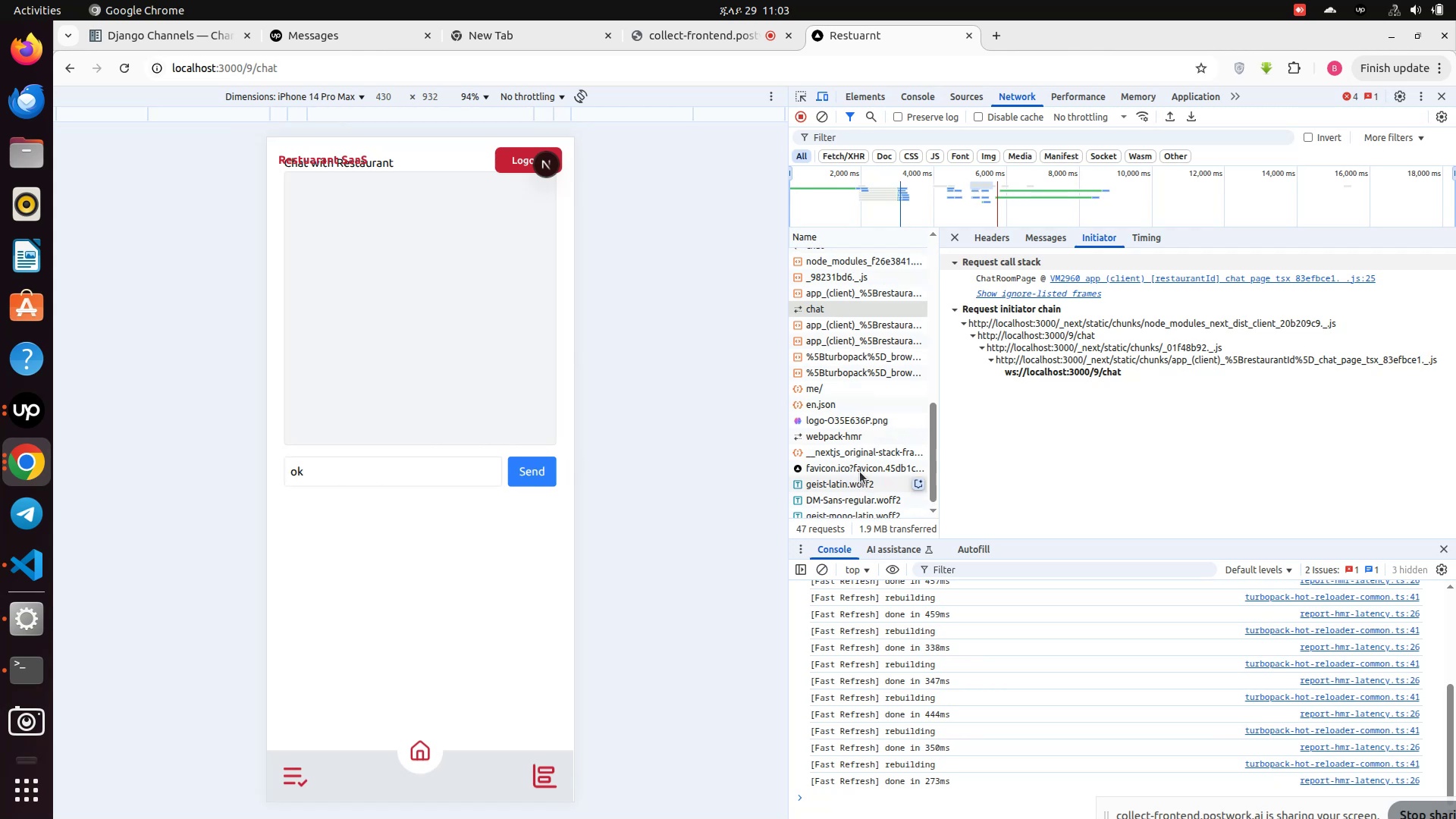 
scroll: coordinate [860, 472], scroll_direction: down, amount: 8.0
 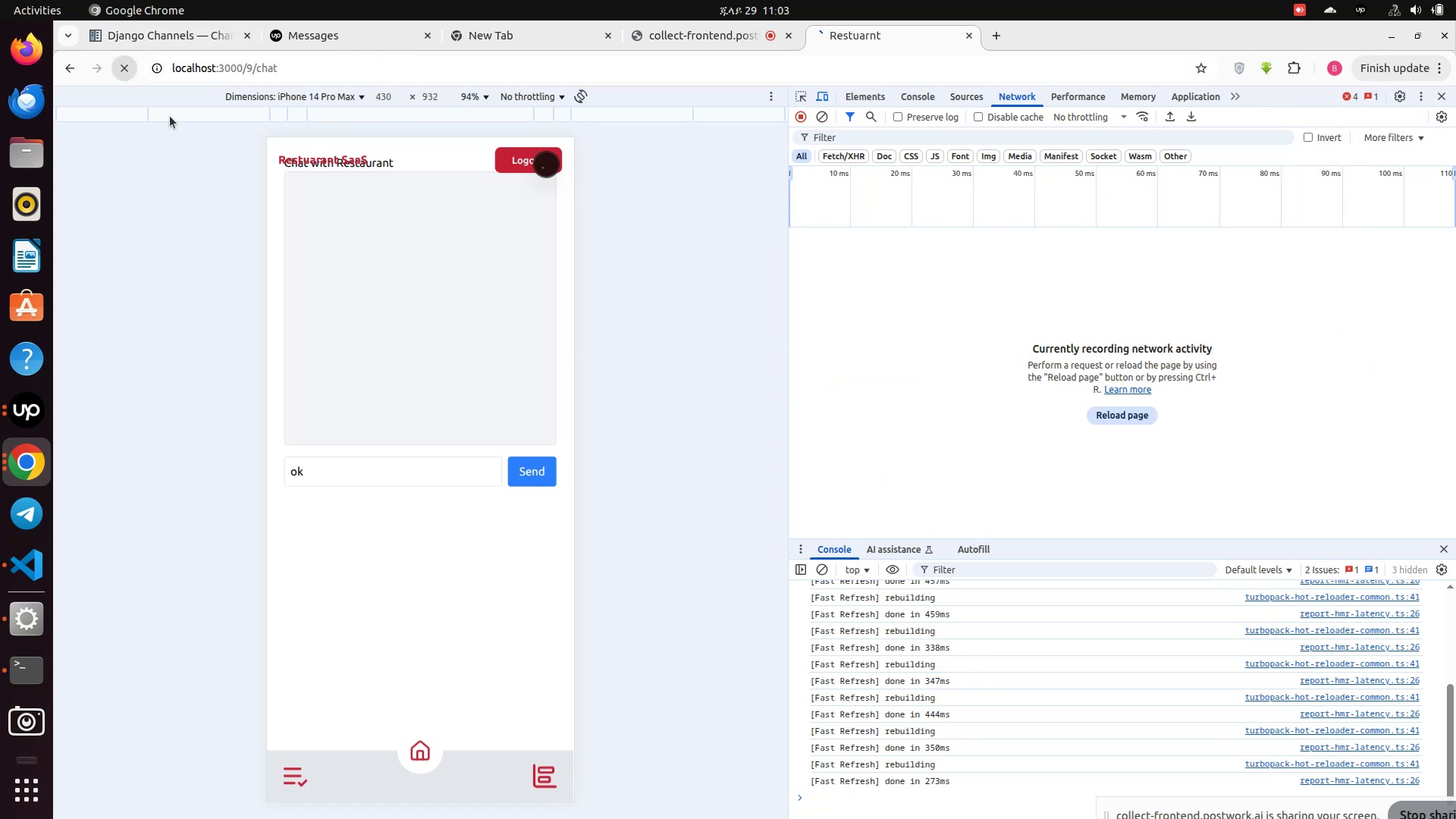 
left_click([126, 71])
 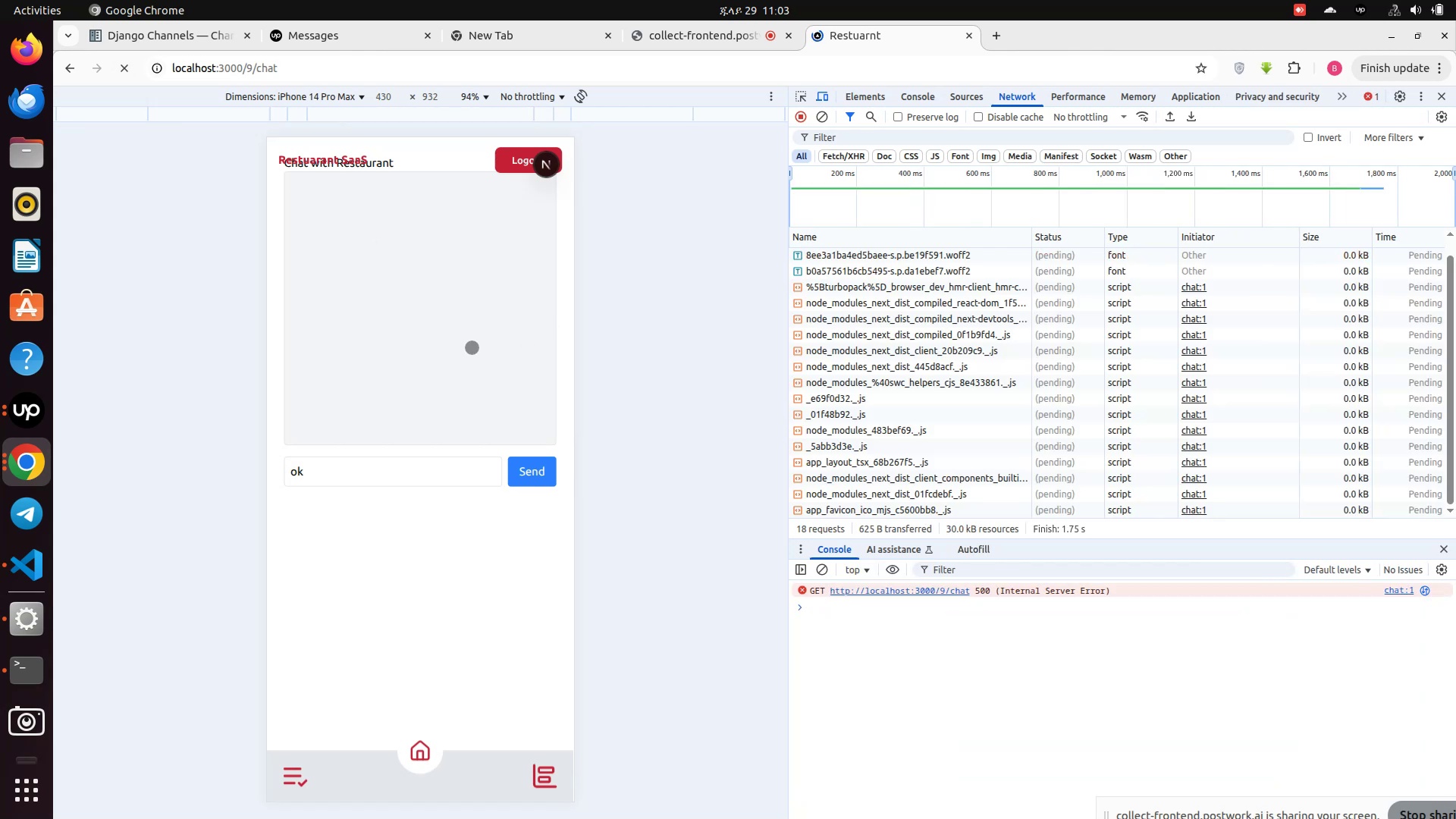 
scroll: coordinate [472, 347], scroll_direction: up, amount: 5.0
 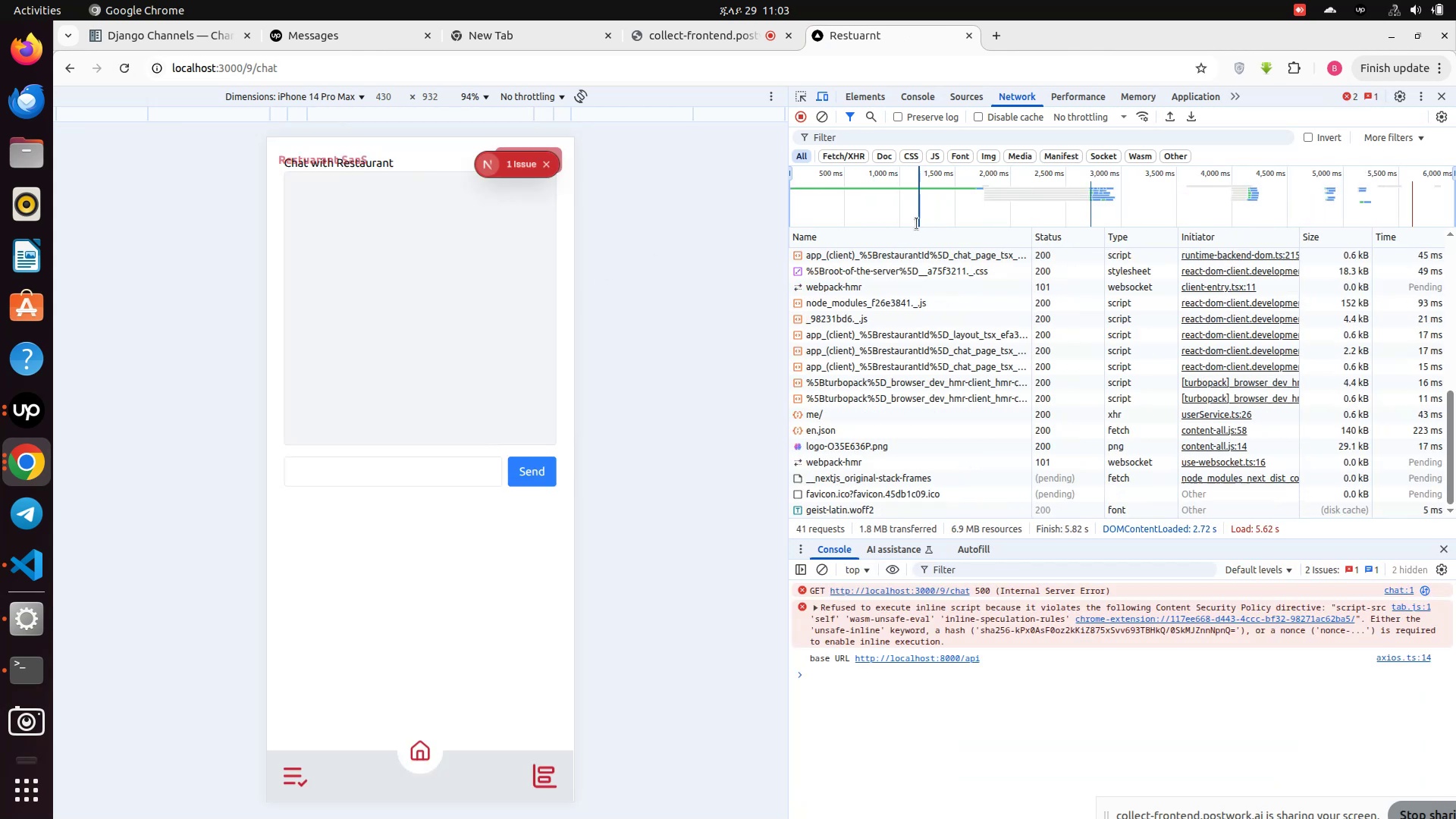 
wait(8.25)
 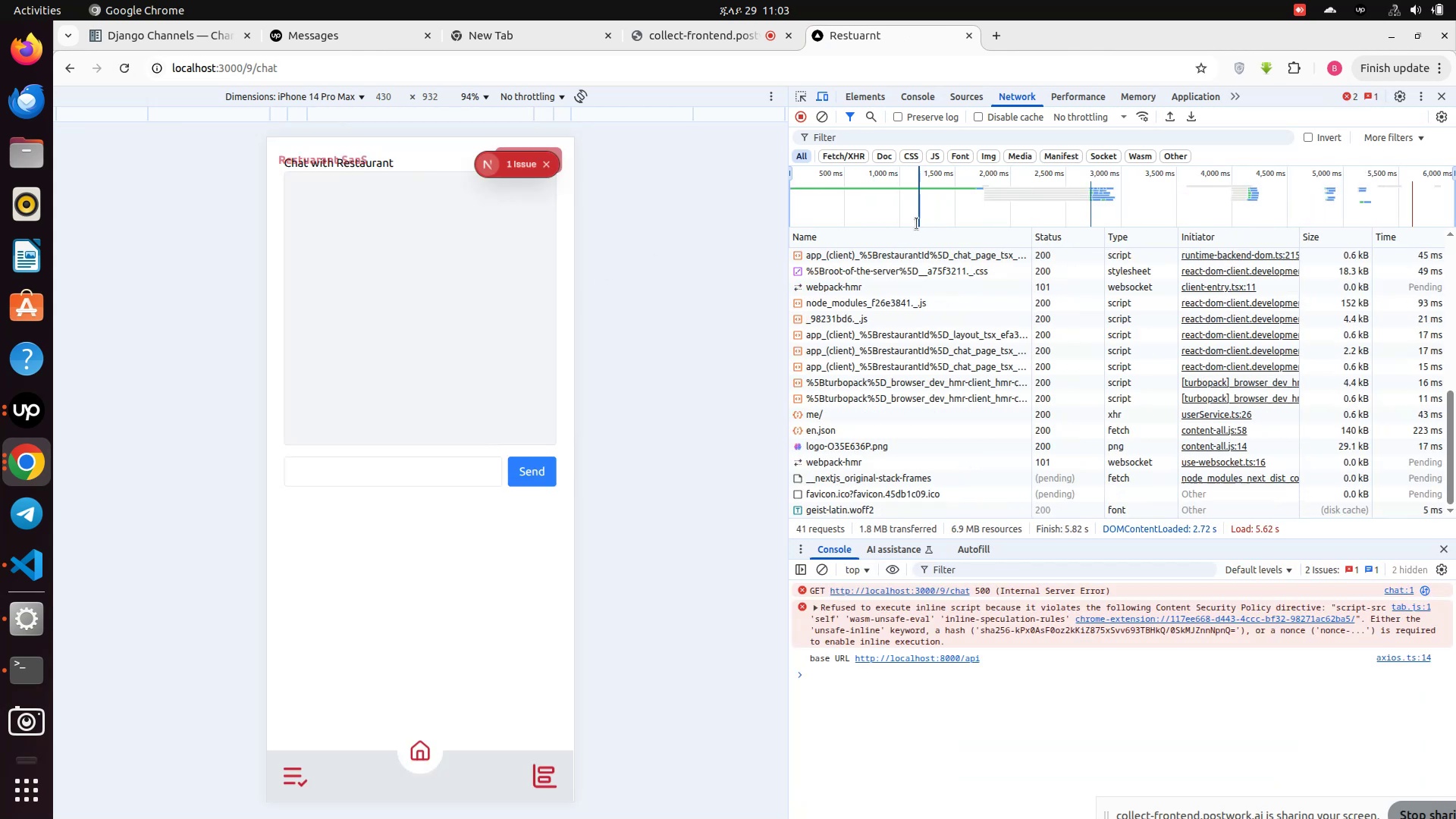 
left_click([840, 449])
 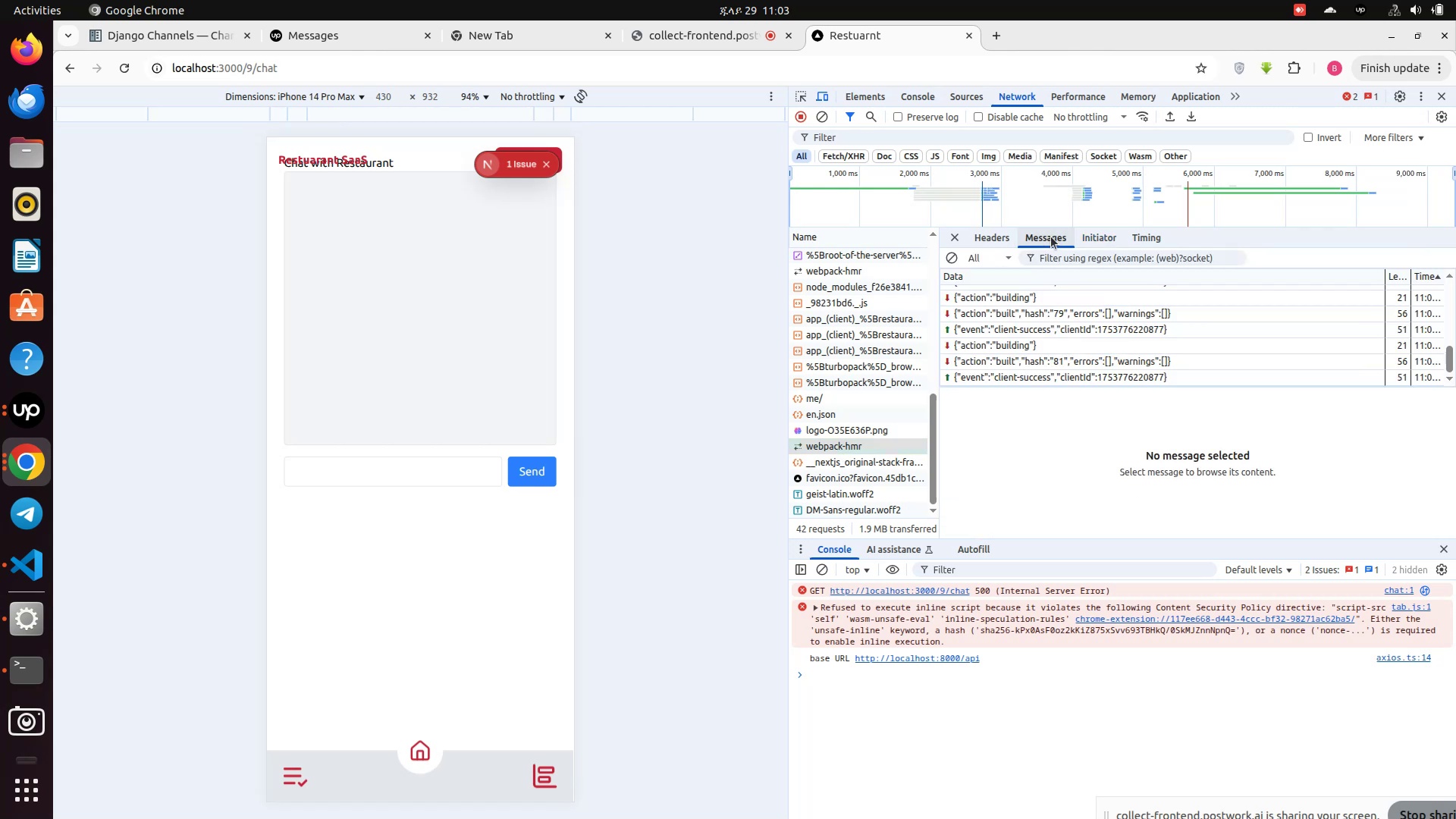 
left_click([1051, 237])
 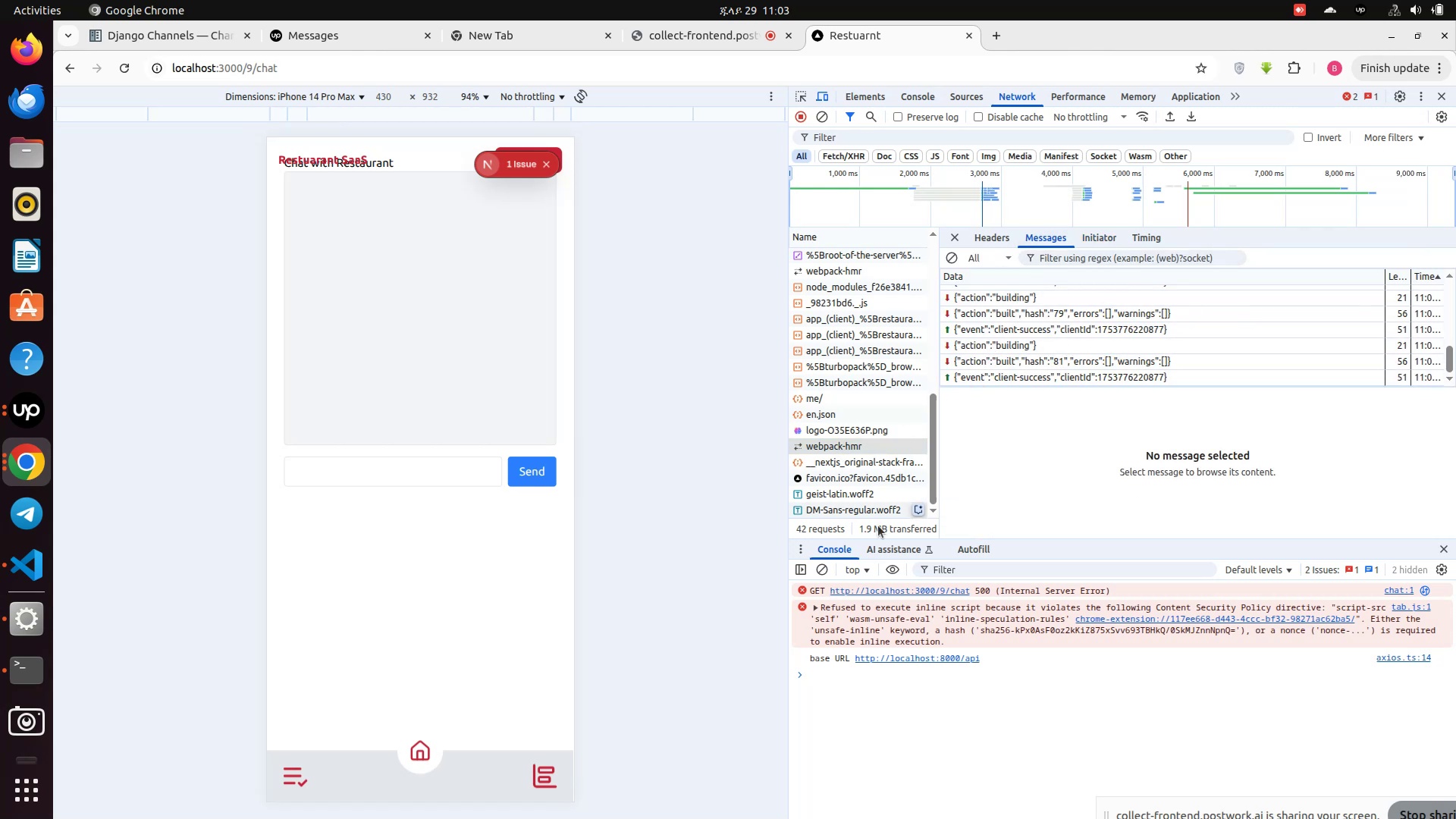 
wait(11.65)
 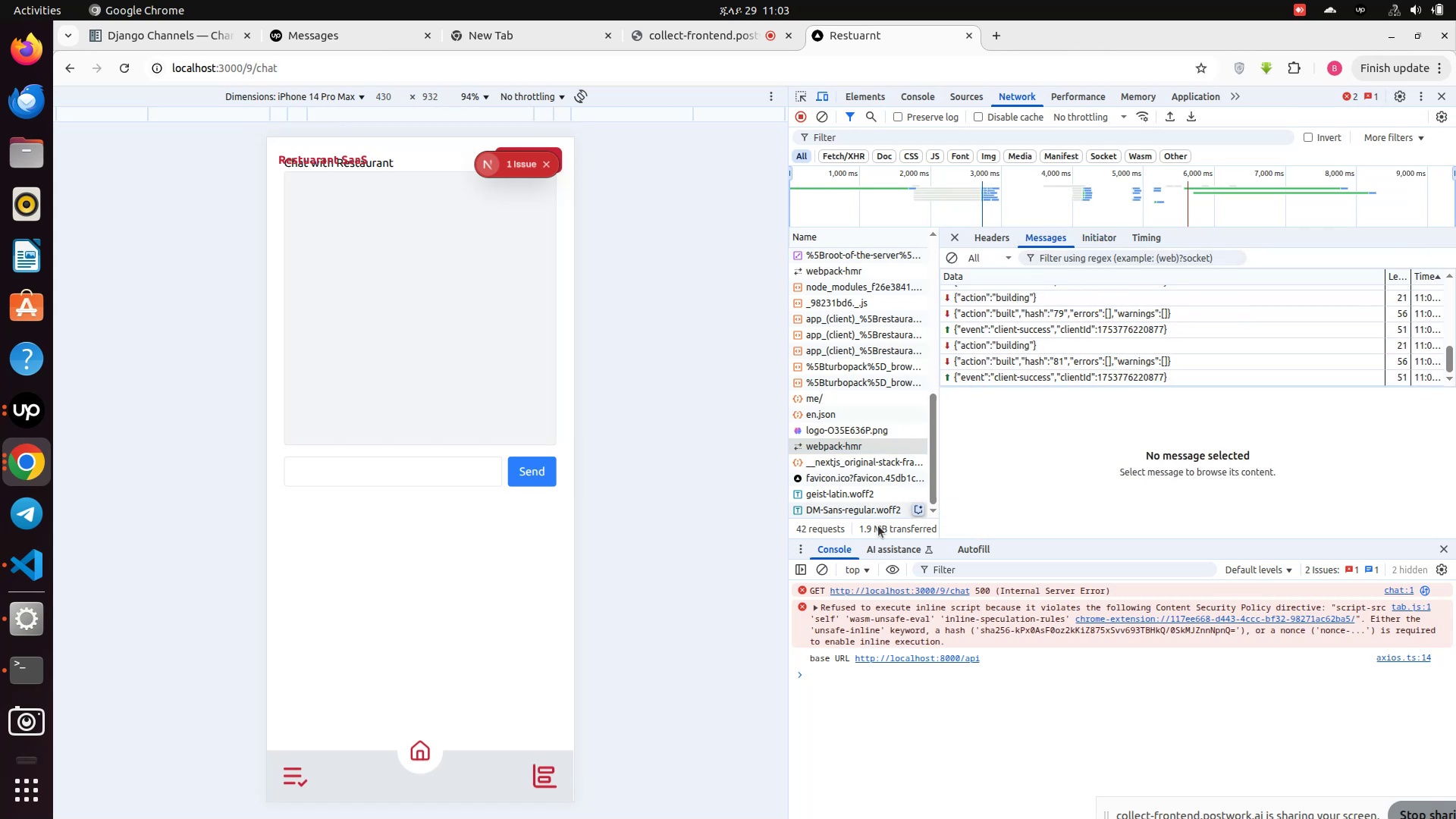 
left_click([509, 165])
 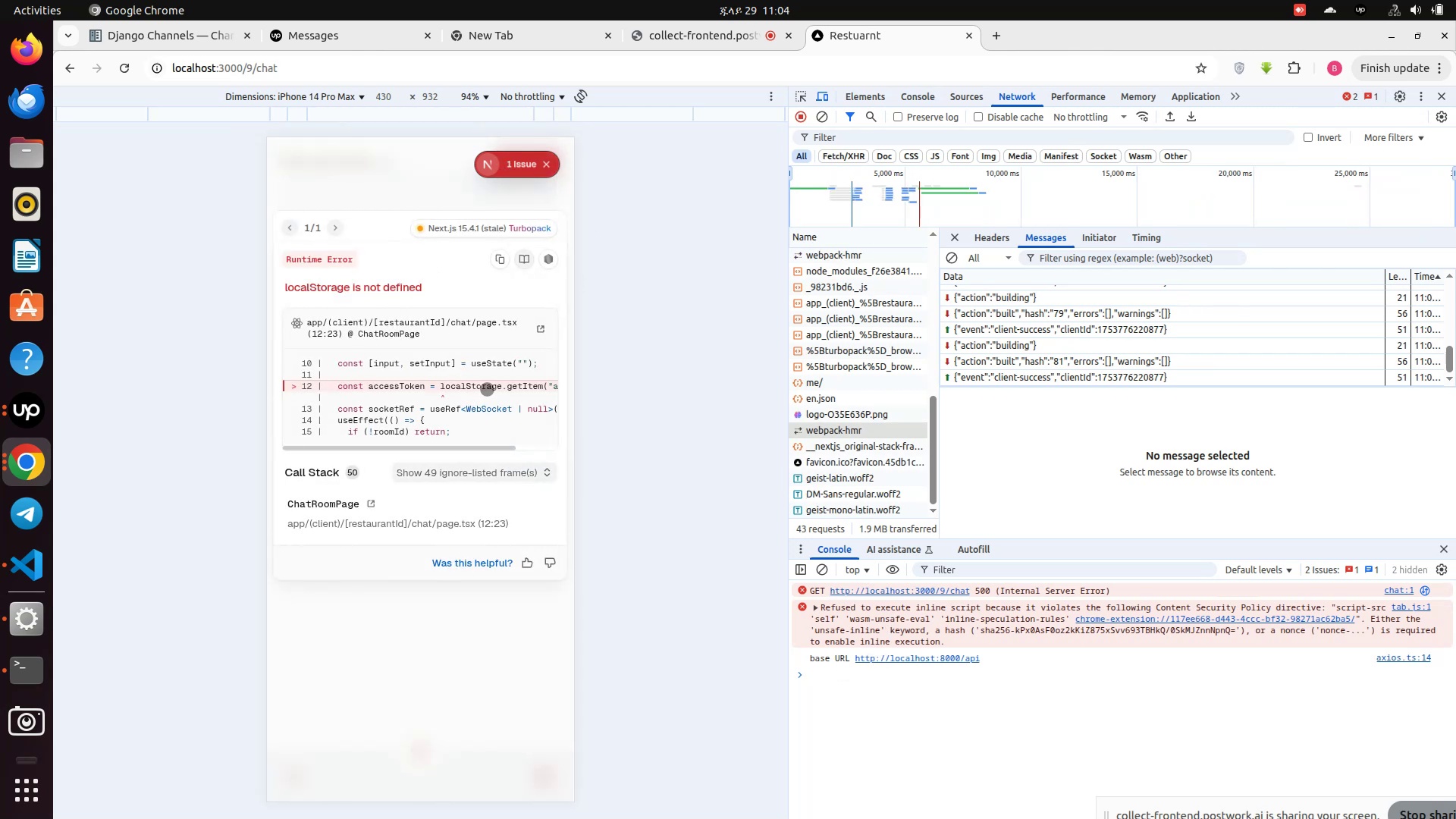 
wait(9.58)
 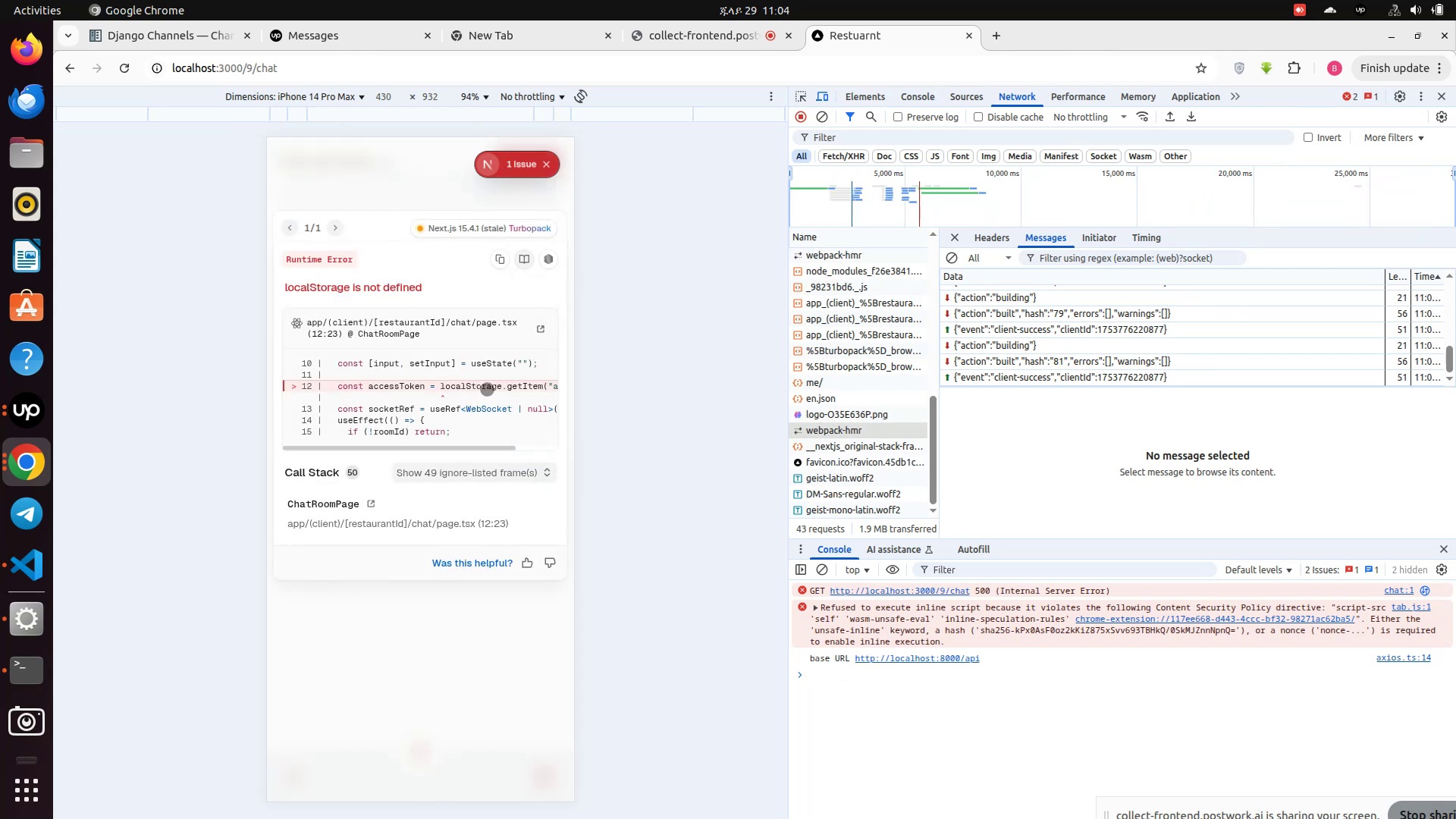 
left_click([30, 563])
 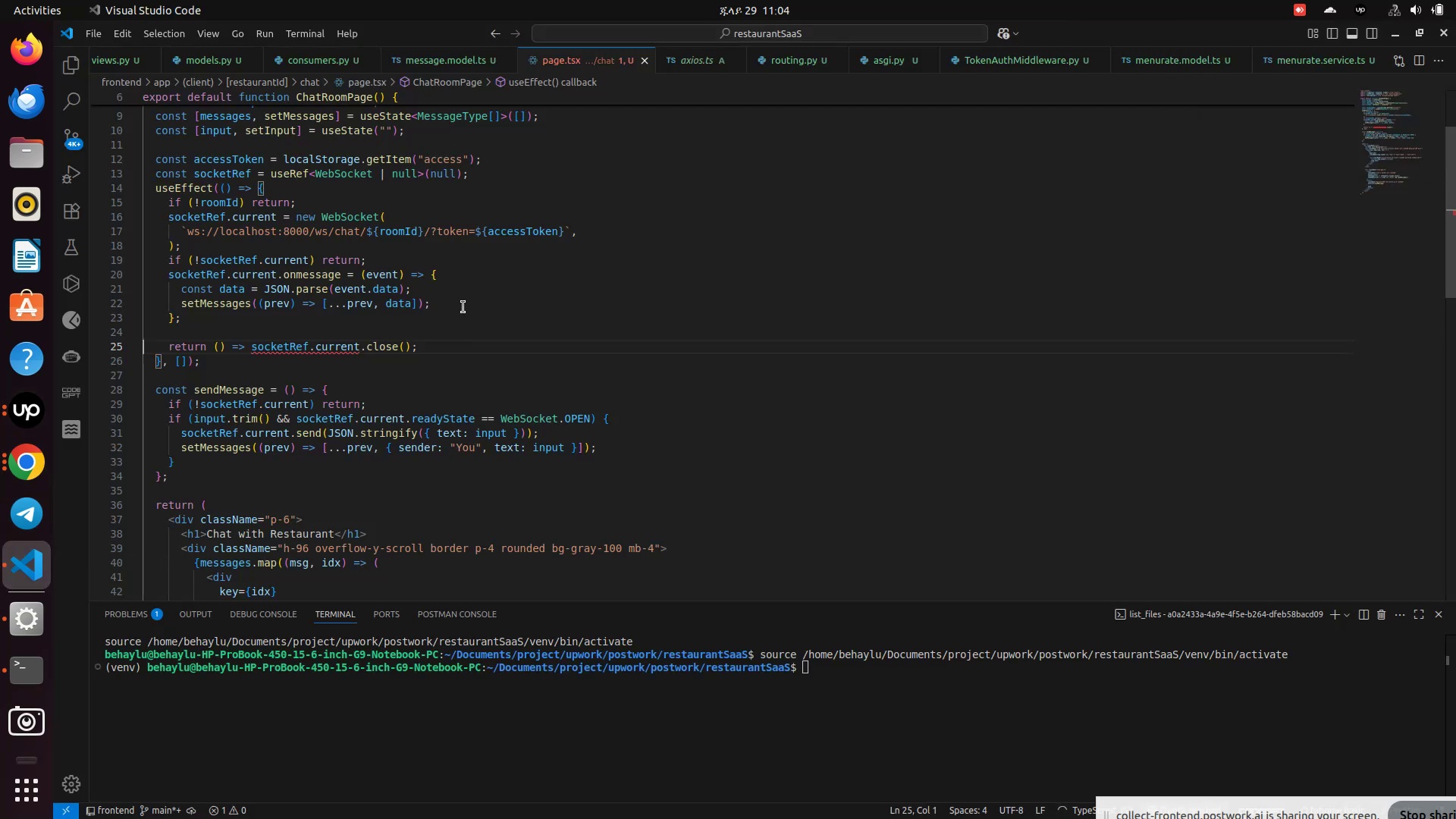 
scroll: coordinate [463, 307], scroll_direction: up, amount: 2.0
 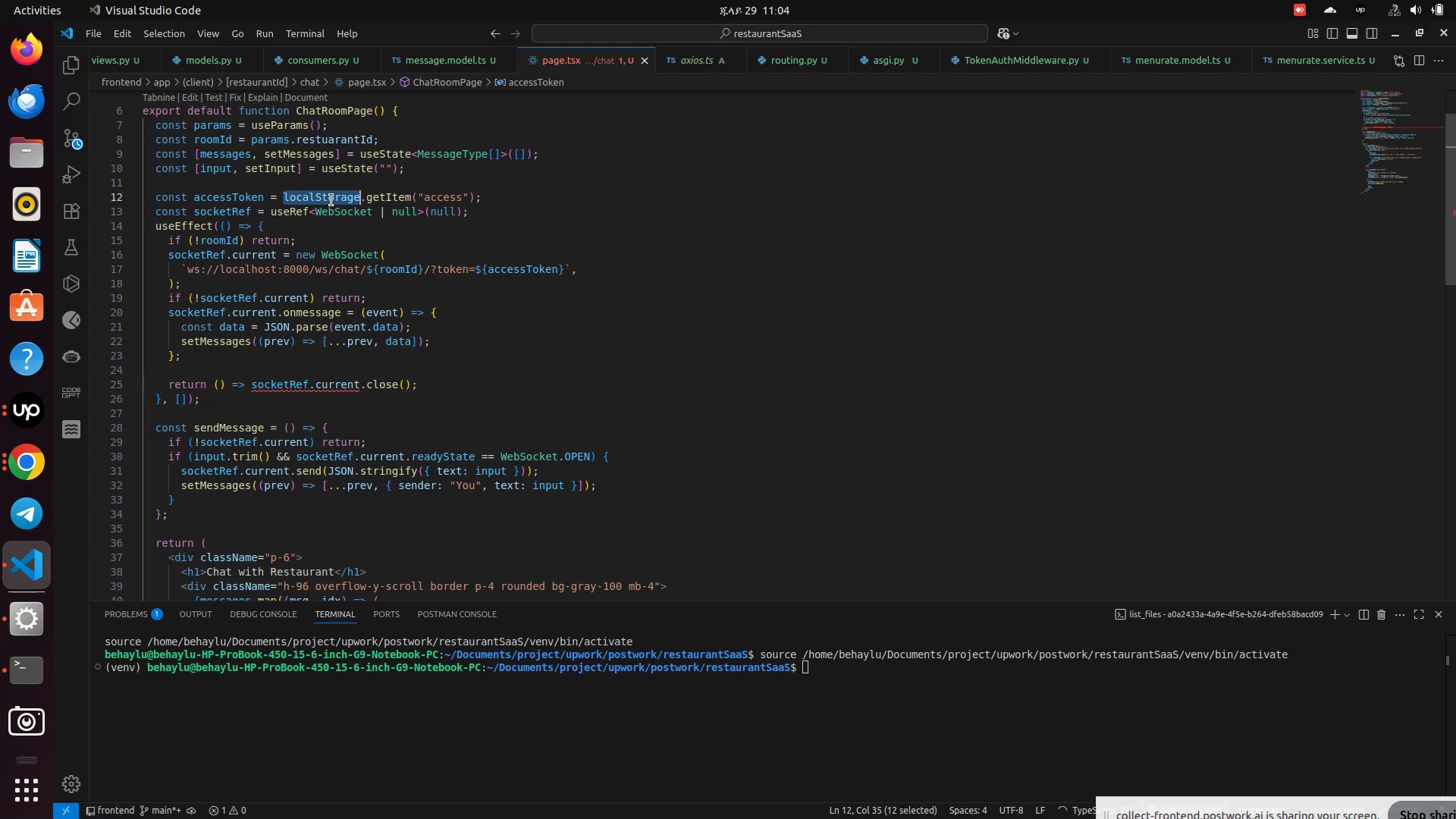 
double_click([331, 200])
 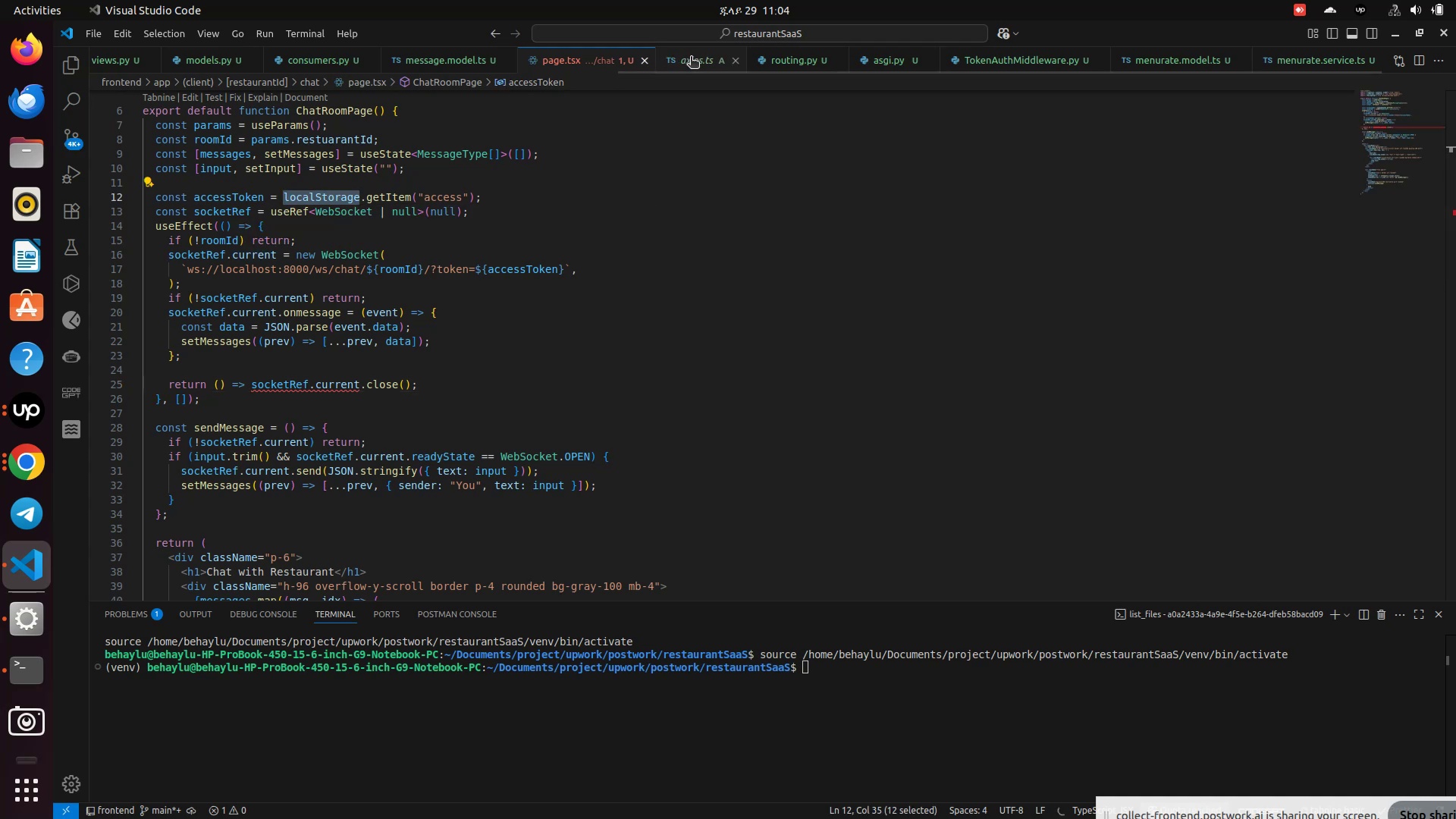 
wait(6.66)
 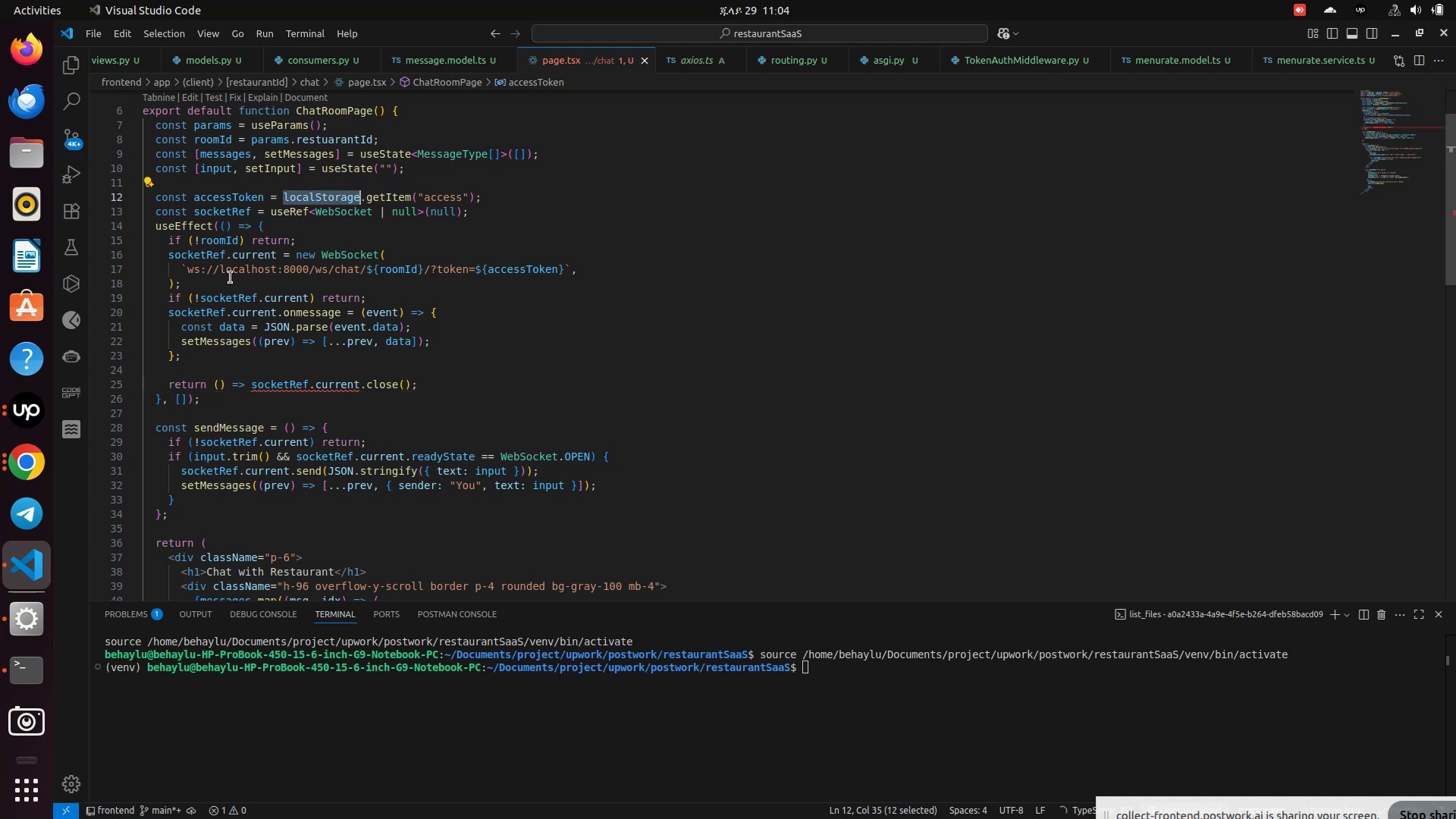 
scroll: coordinate [399, 284], scroll_direction: up, amount: 4.0
 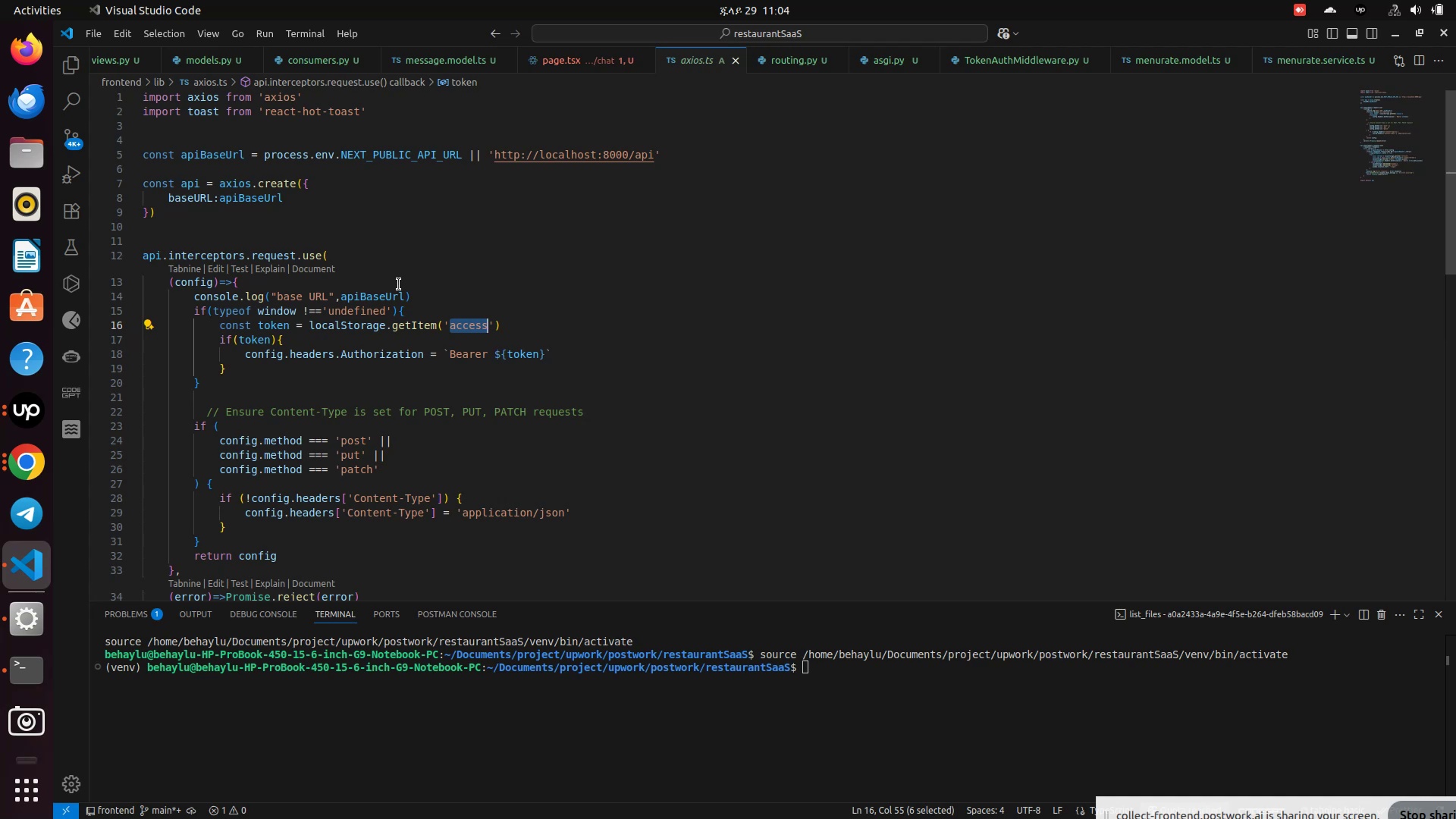 
scroll: coordinate [399, 284], scroll_direction: down, amount: 5.0
 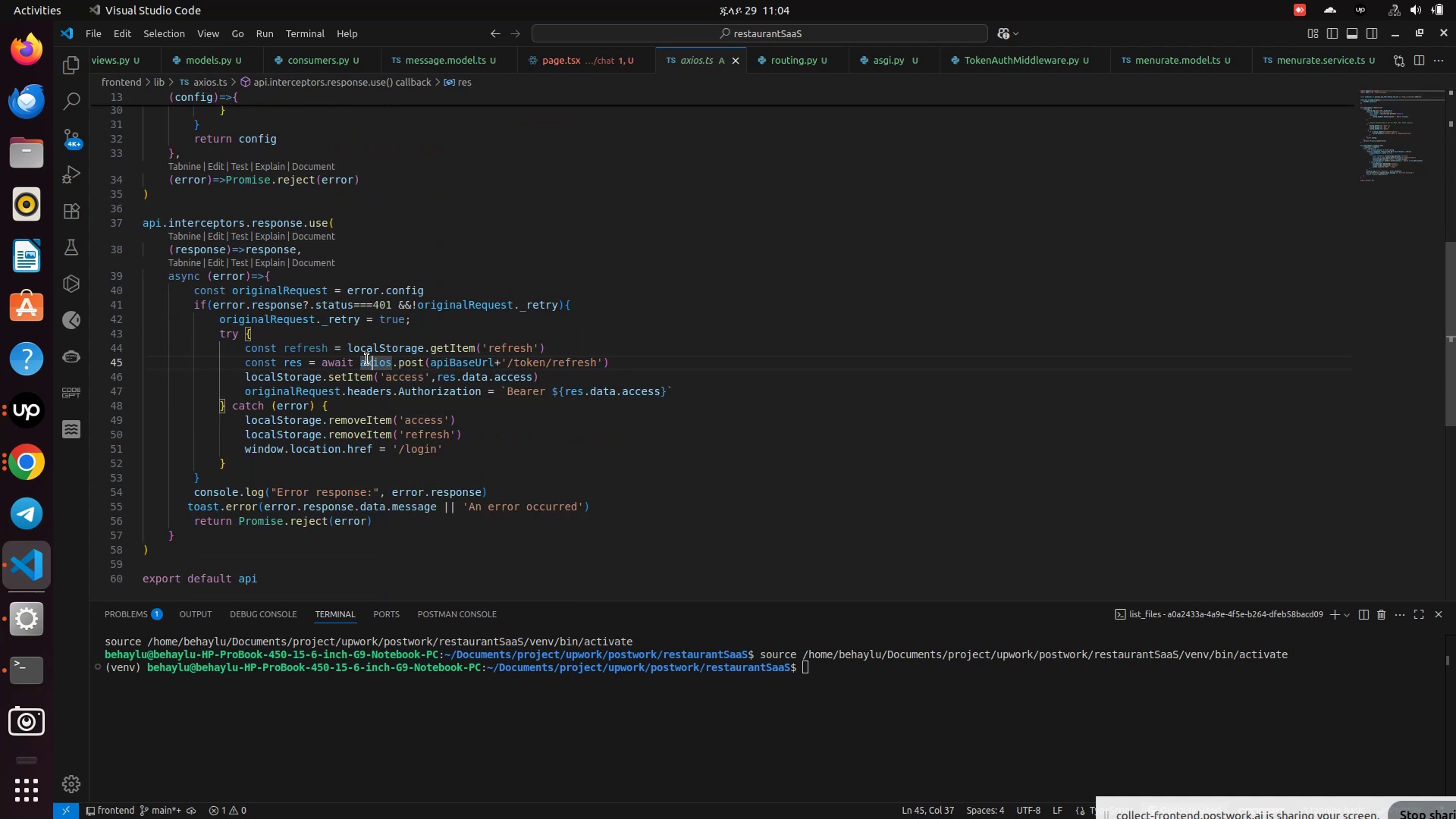 
left_click([372, 359])
 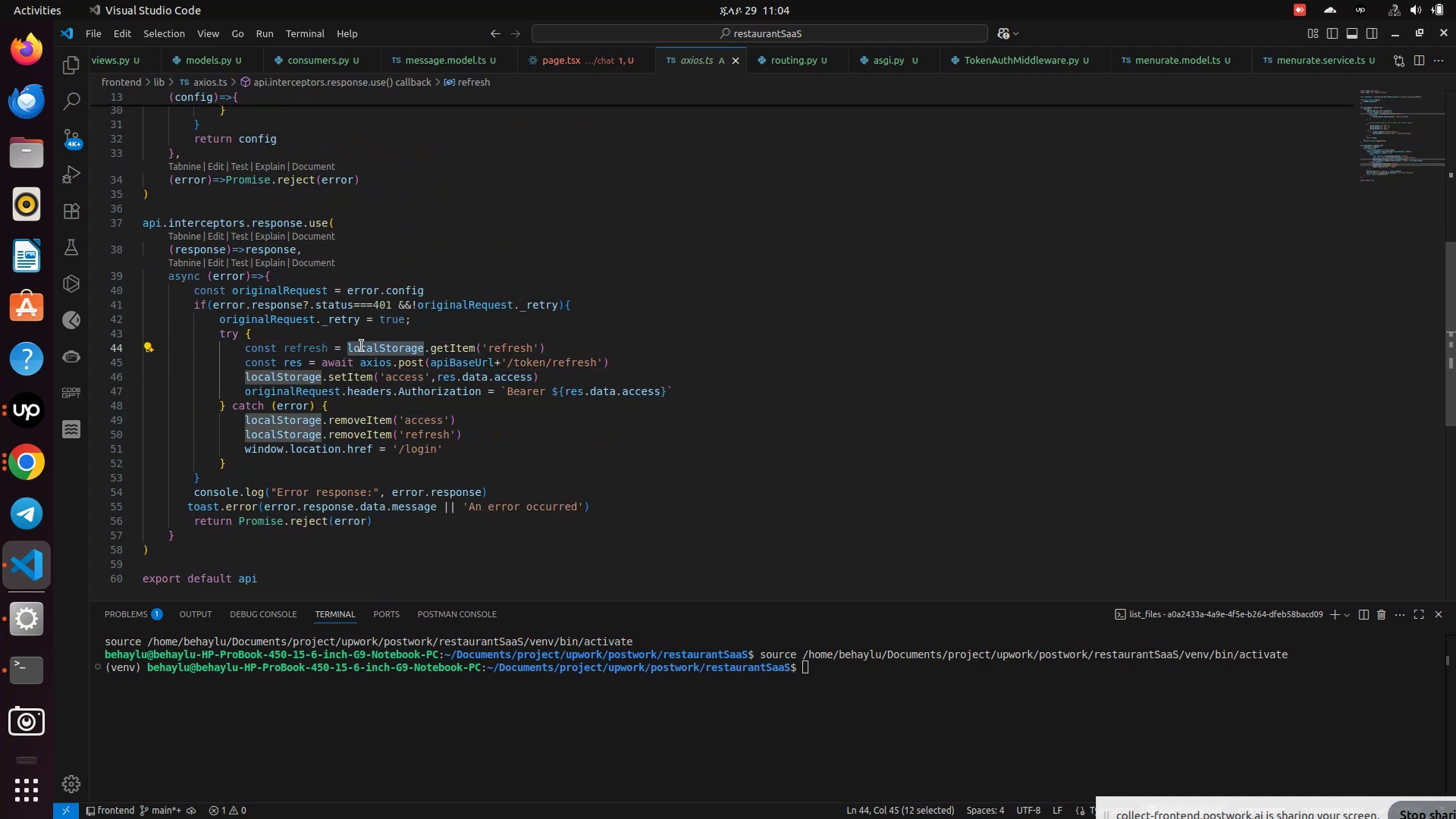 
double_click([362, 346])
 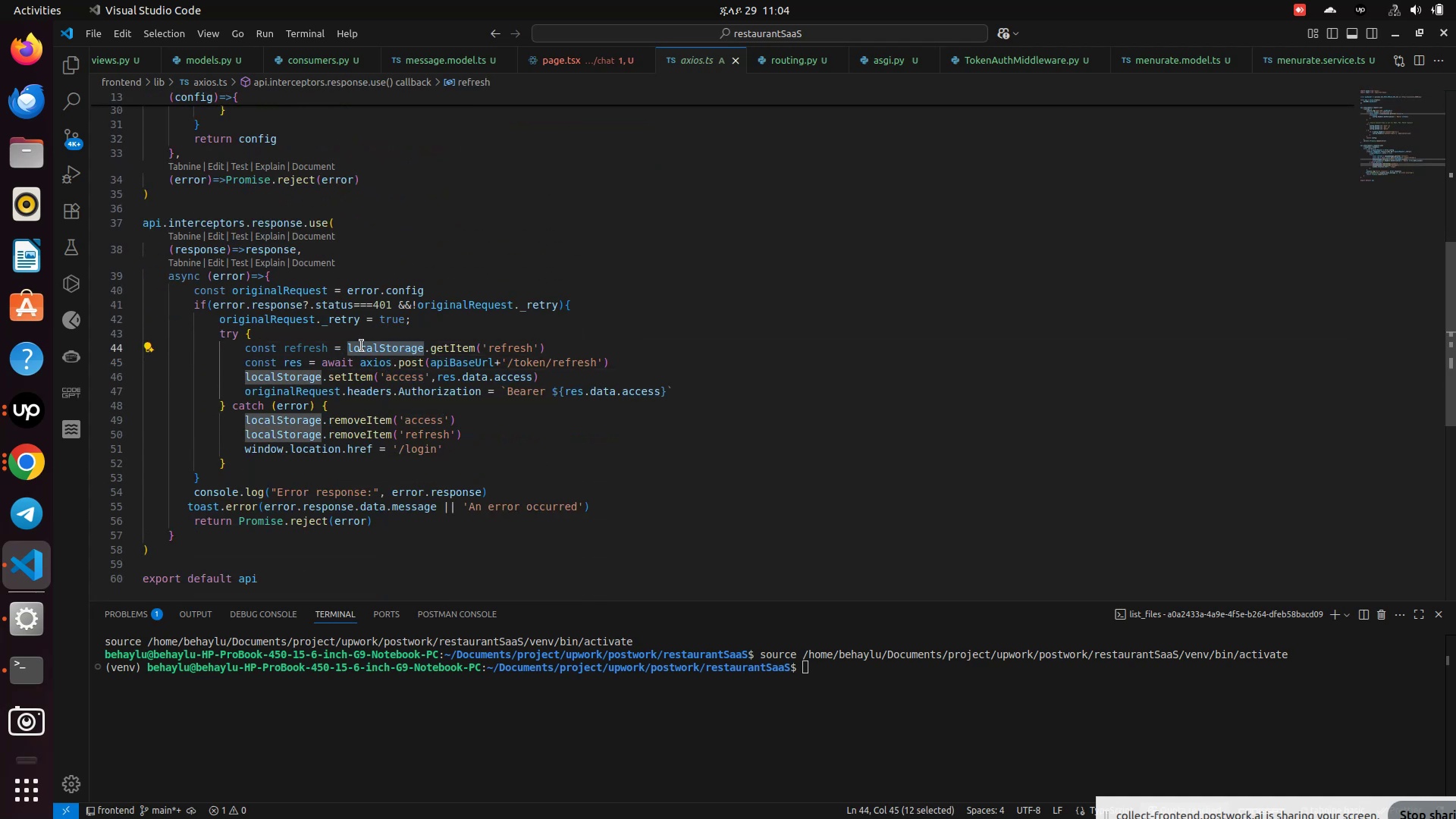 
key(Control+C)
 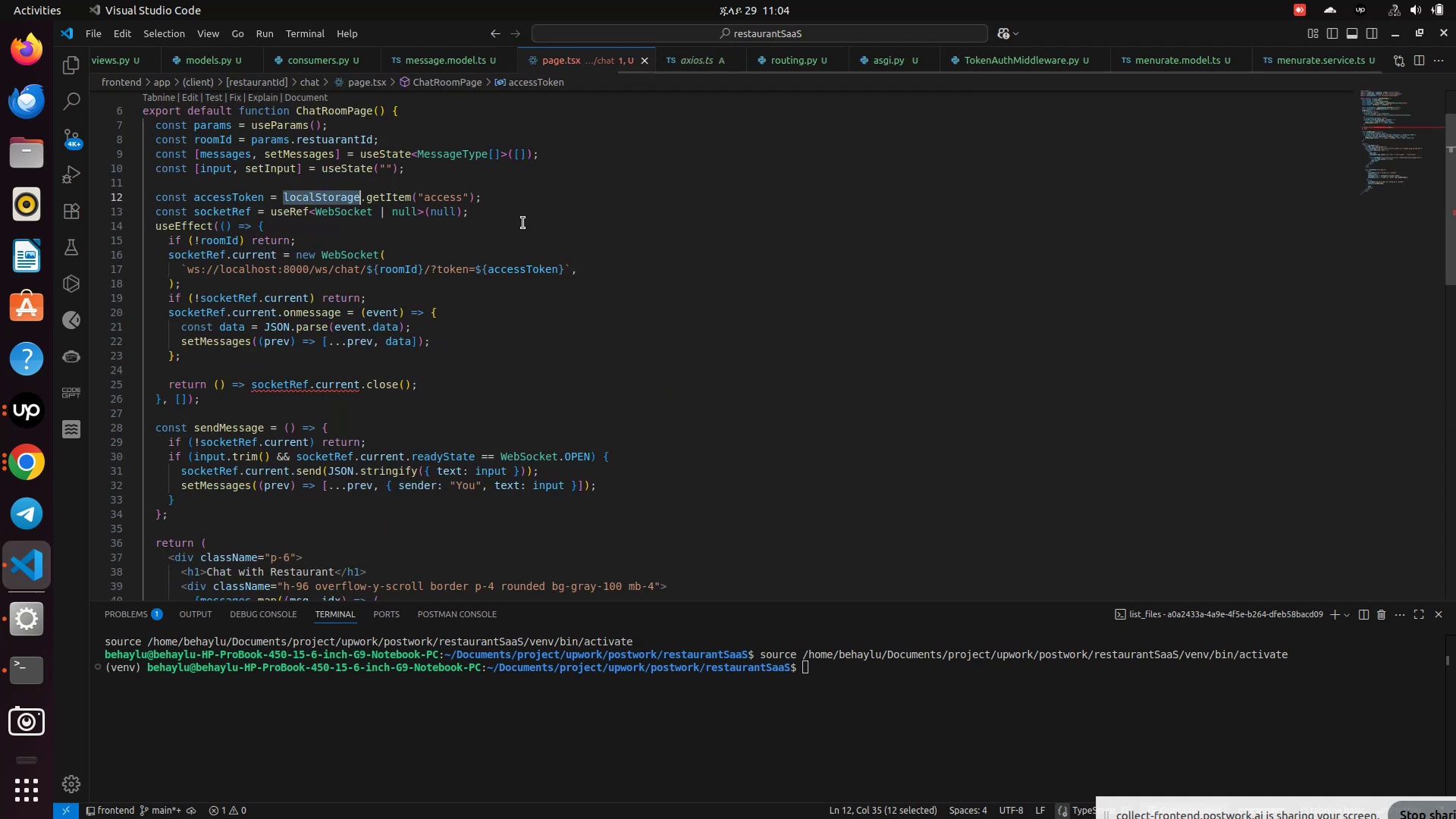 
left_click([568, 60])
 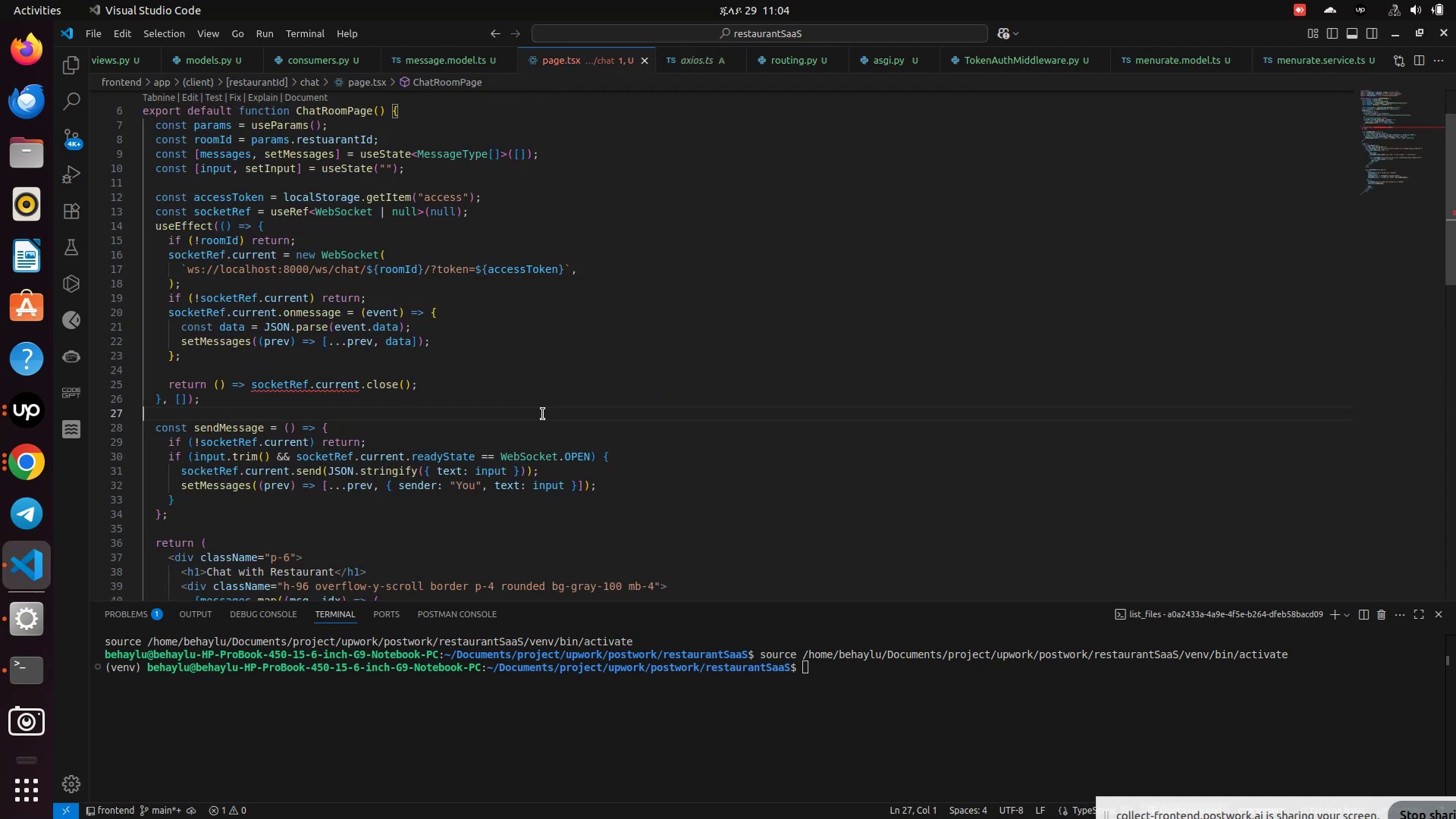 
key(Control+F)
 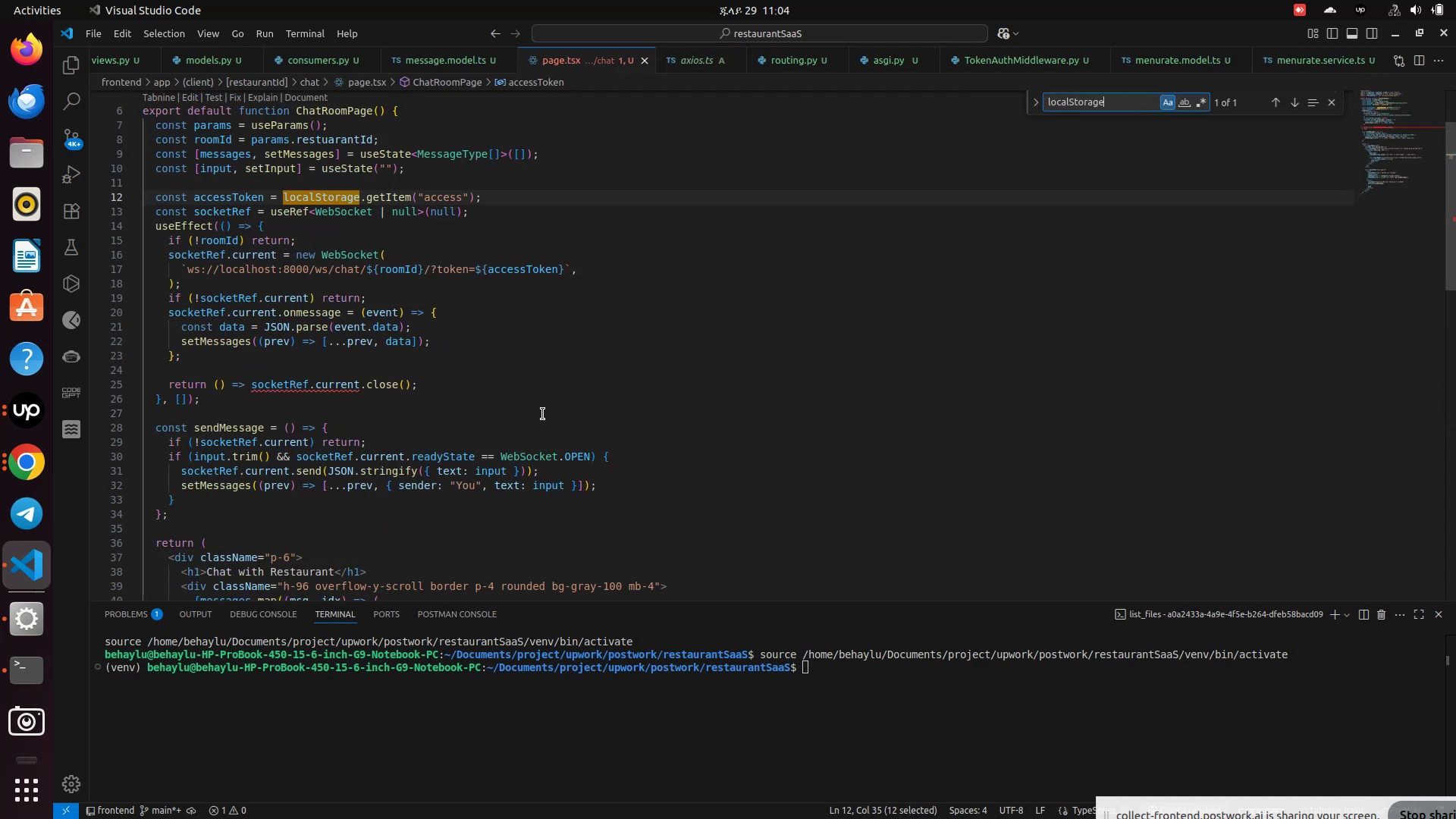 
key(Control+V)
 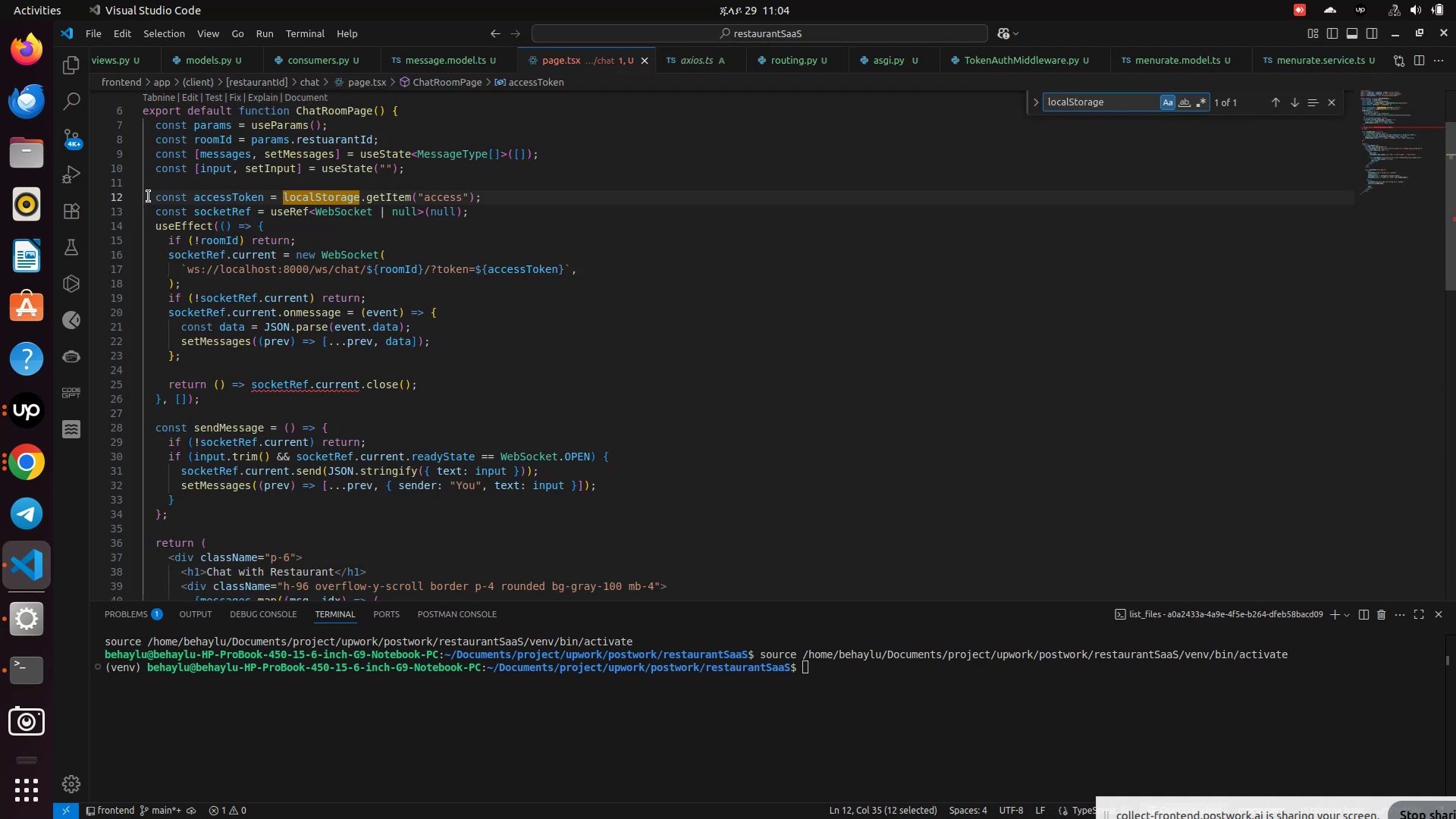 
left_click_drag(start_coordinate=[149, 196], to_coordinate=[491, 203])
 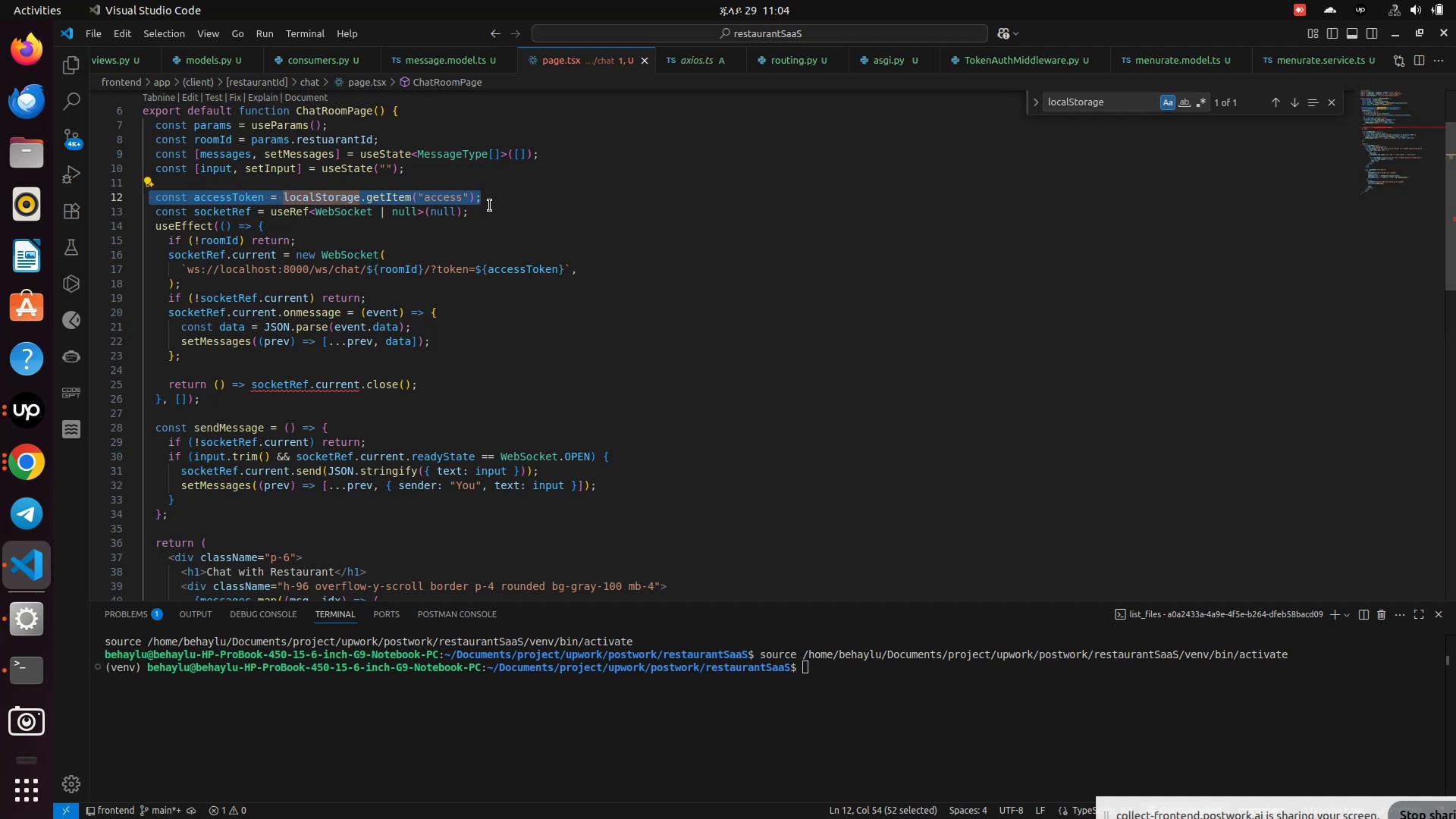 
key(Control+C)
 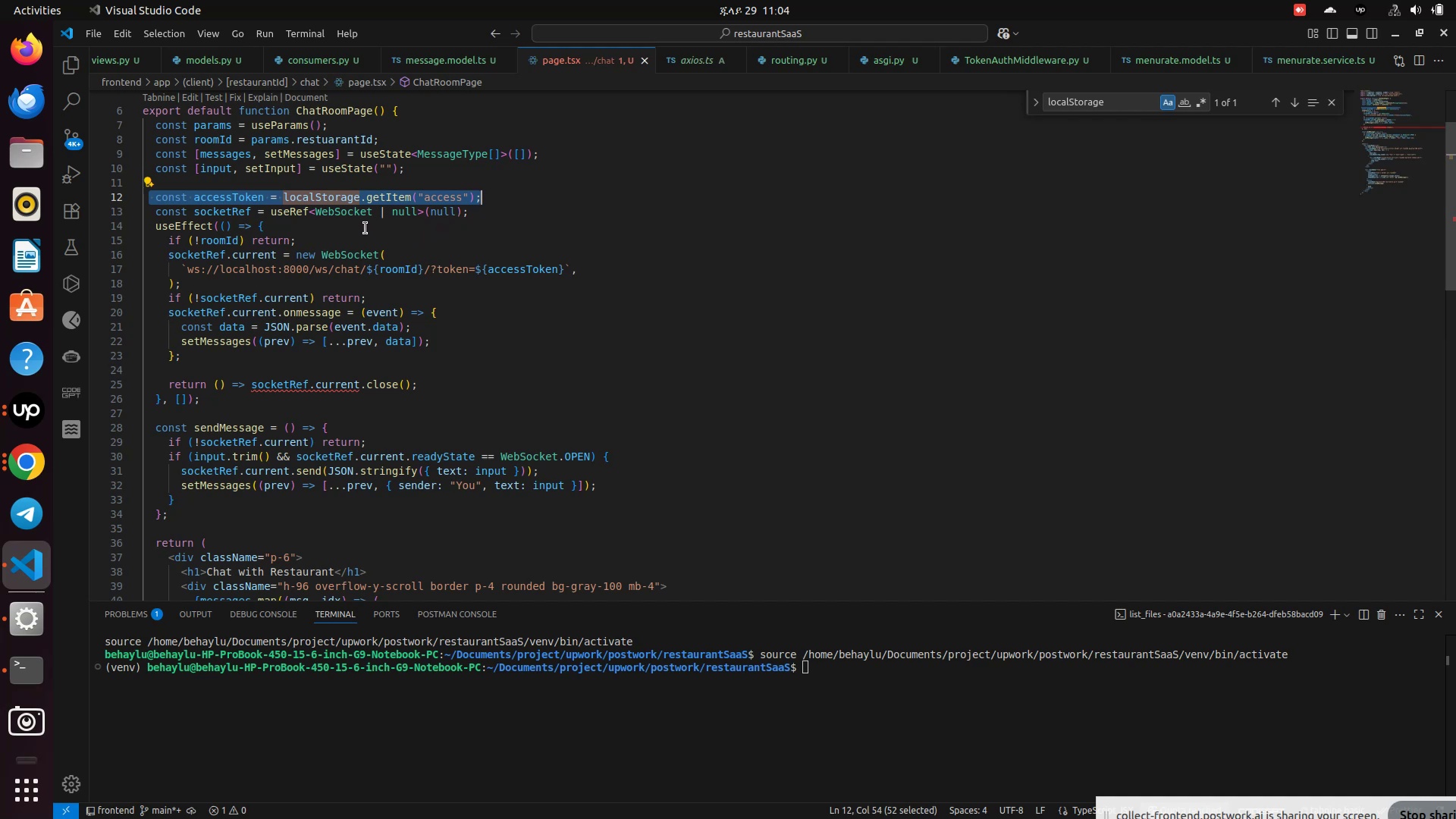 
left_click([366, 228])
 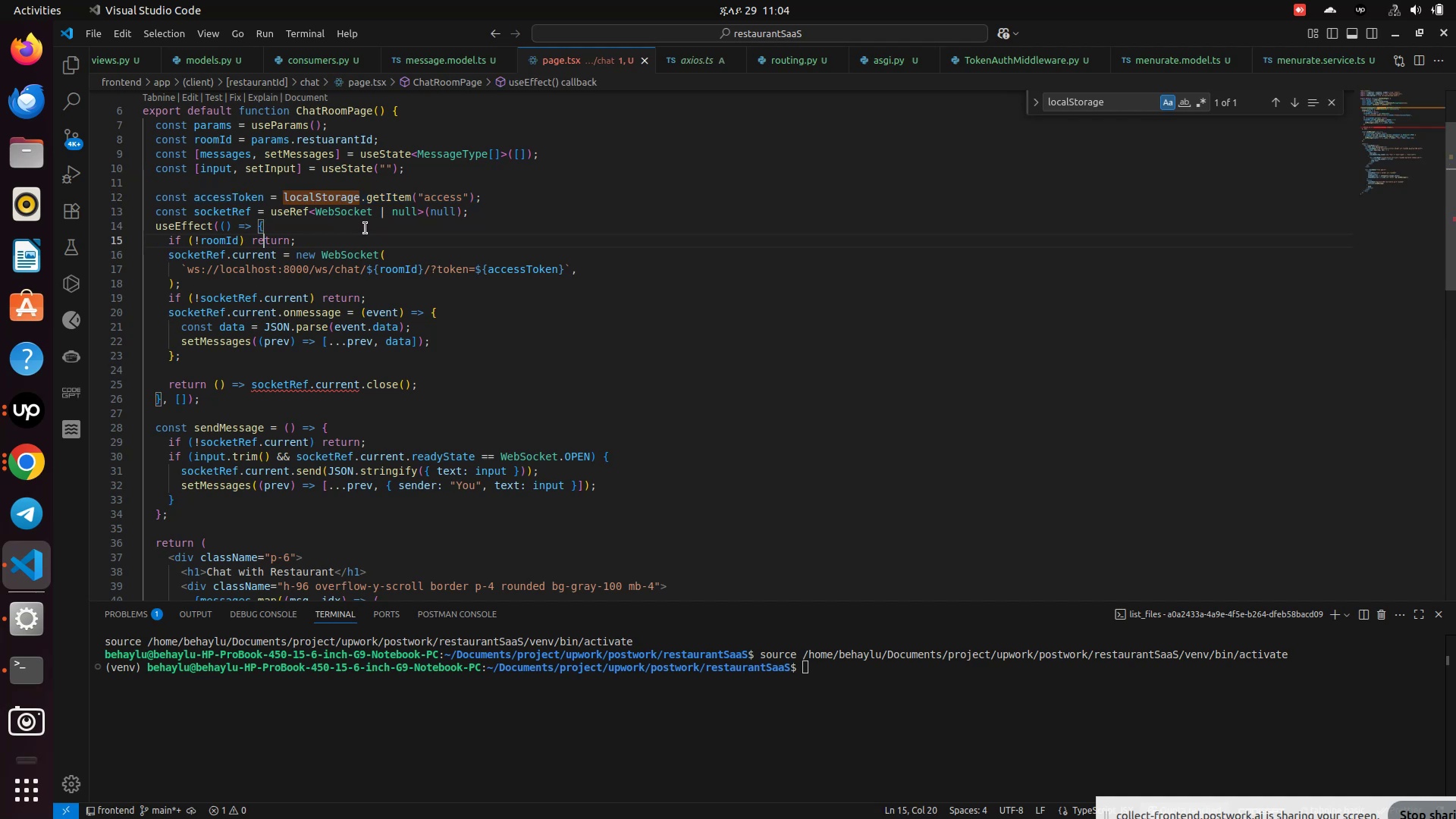 
key(ArrowDown)
 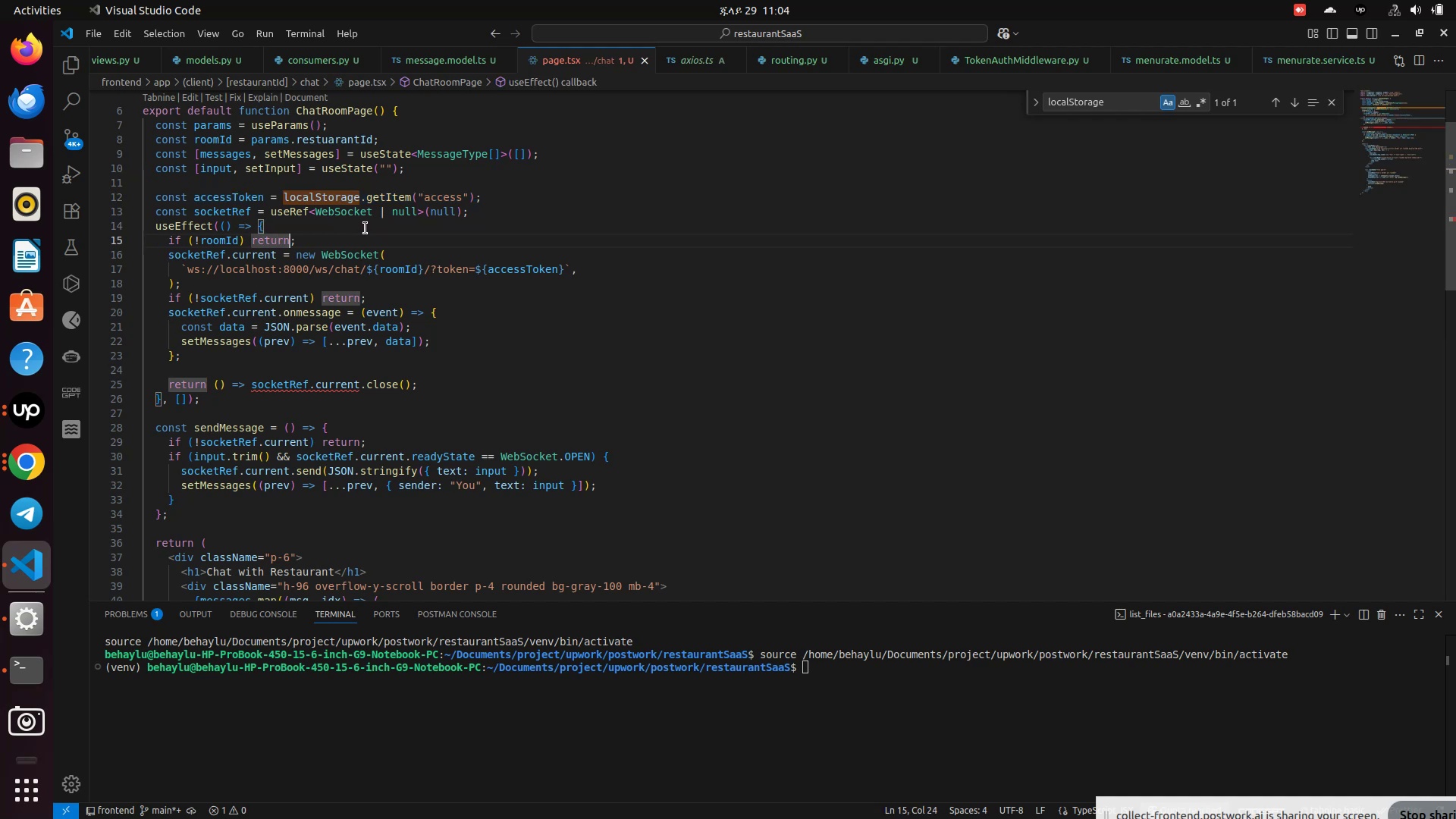 
key(ArrowRight)
 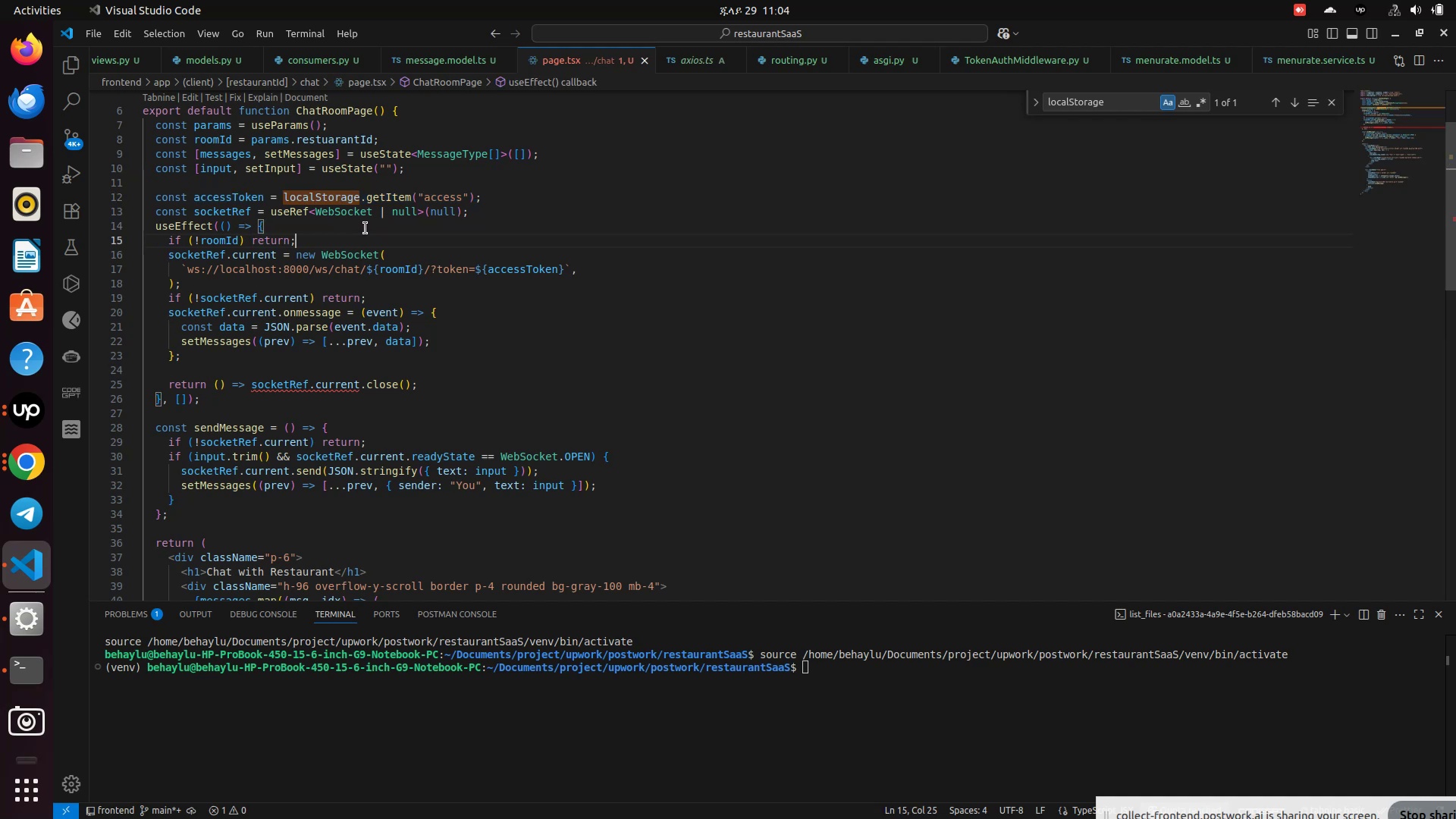 
key(ArrowRight)
 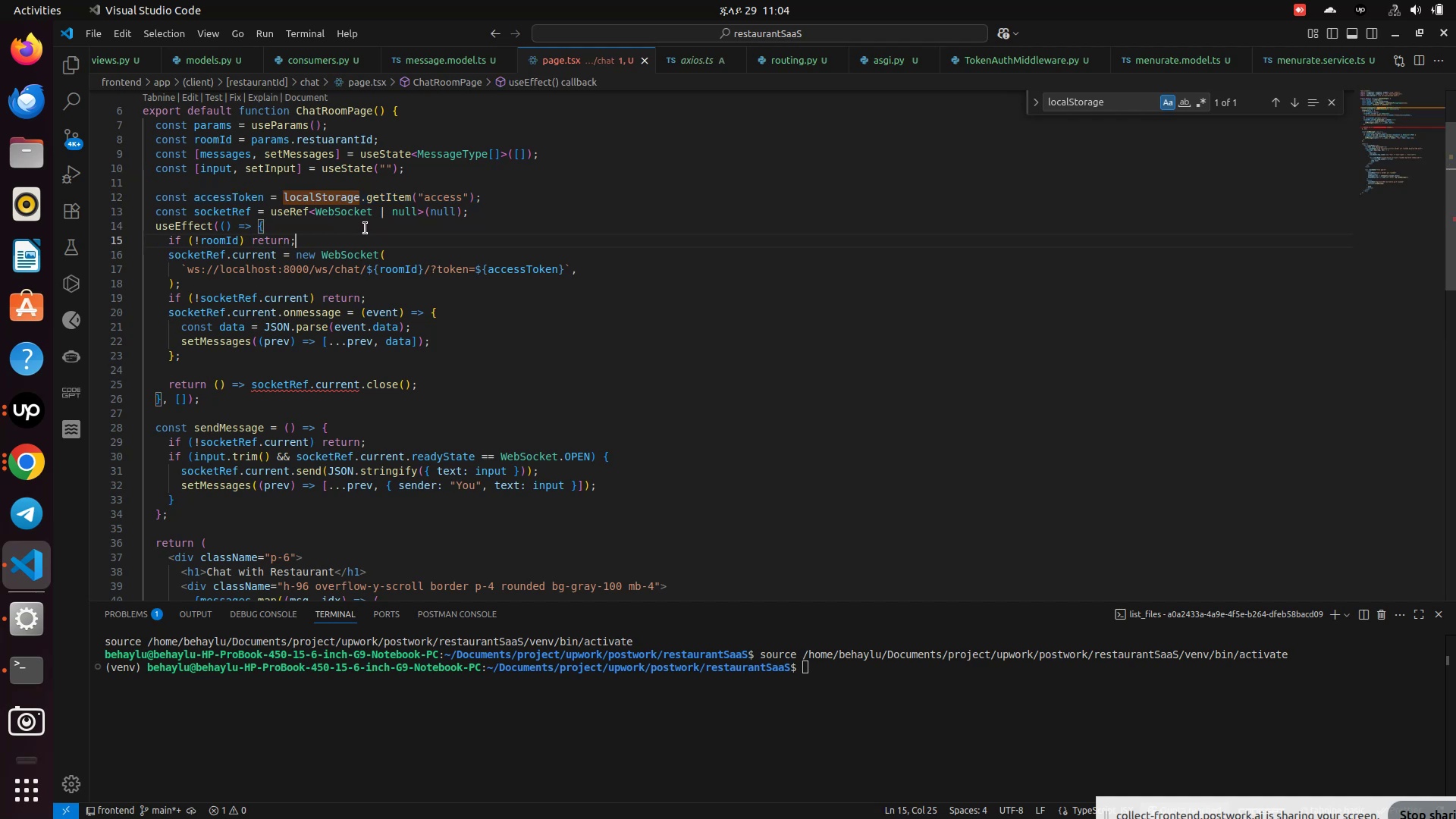 
key(ArrowRight)
 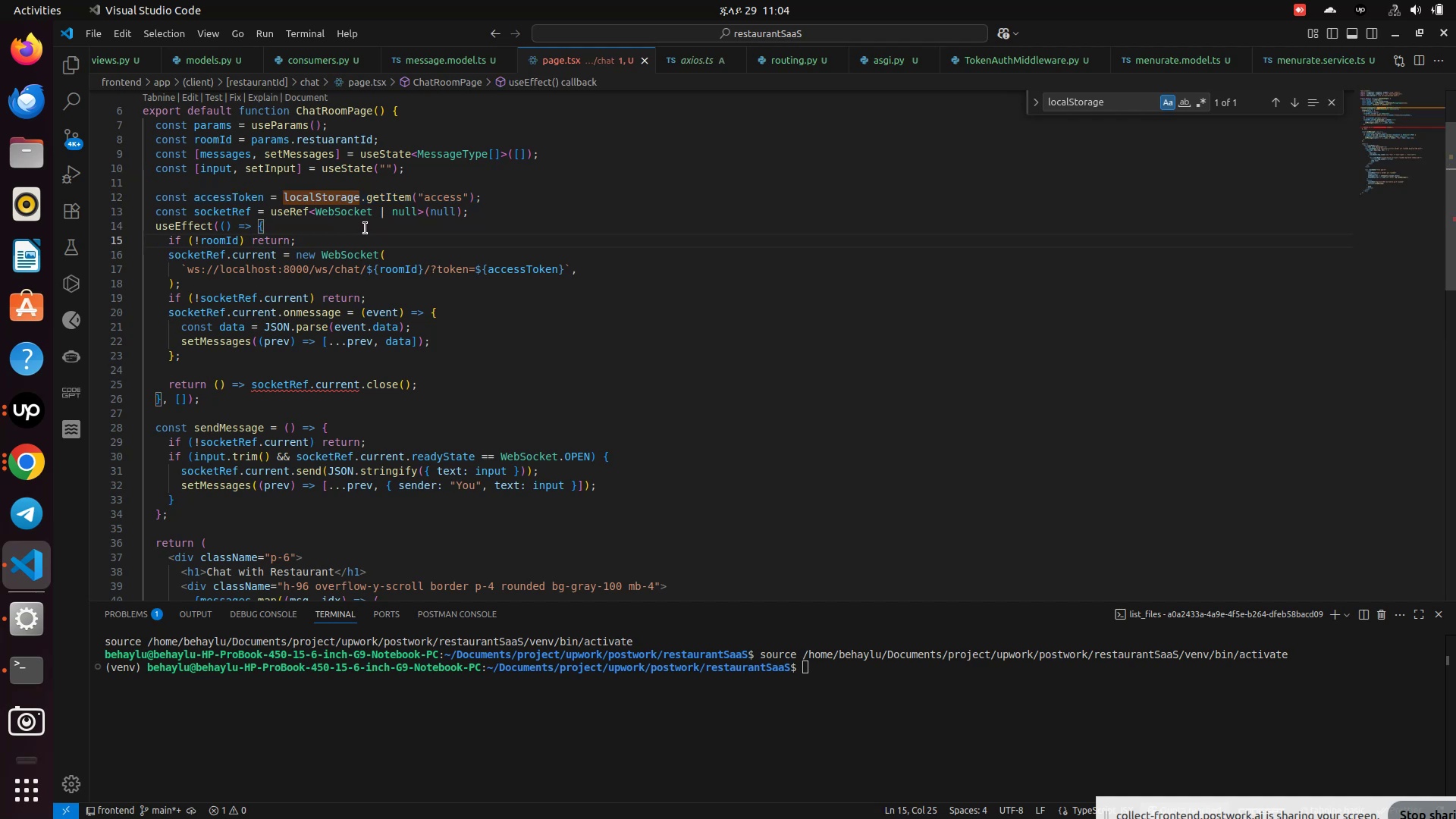 
key(ArrowRight)
 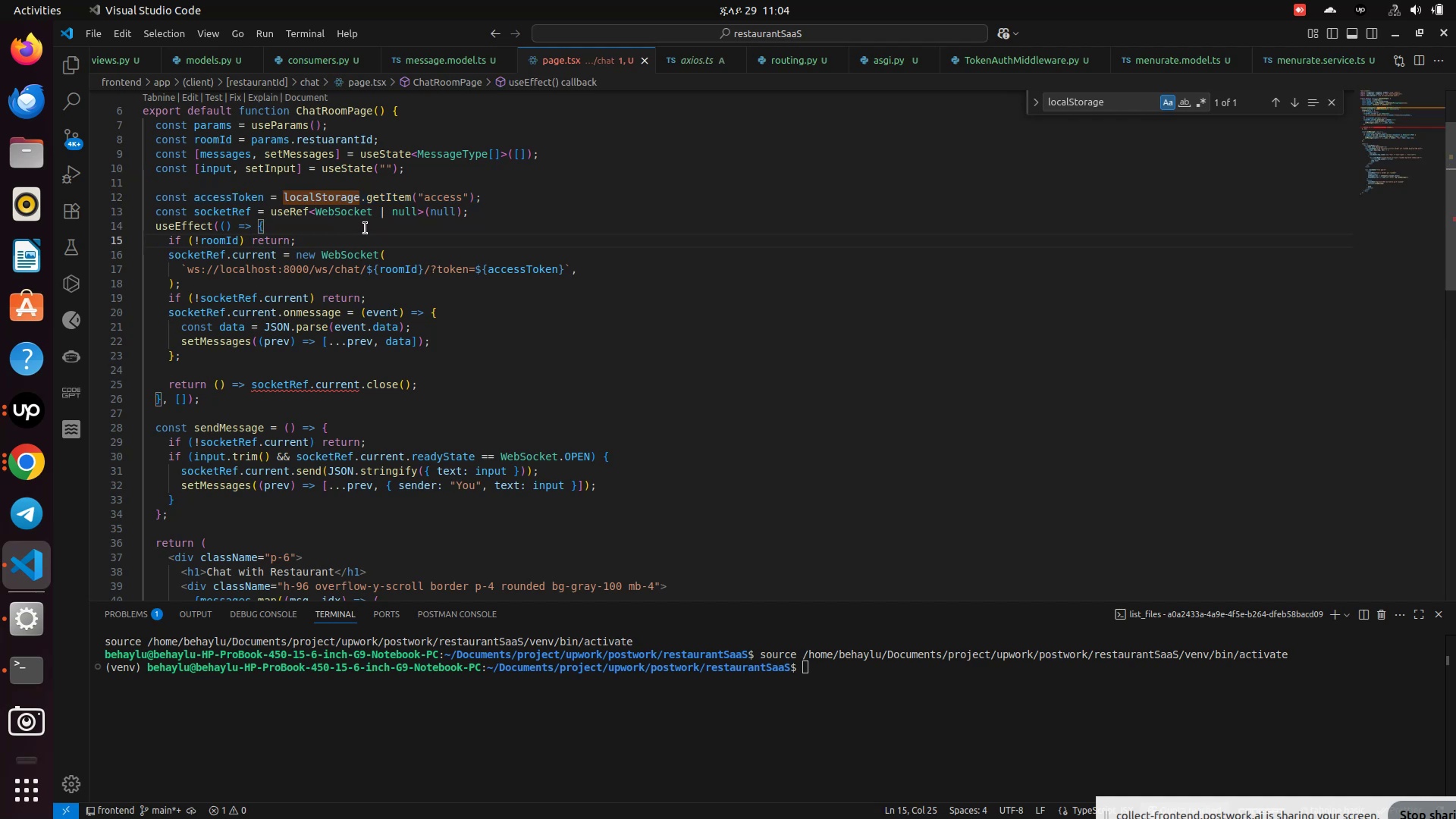 
key(ArrowRight)
 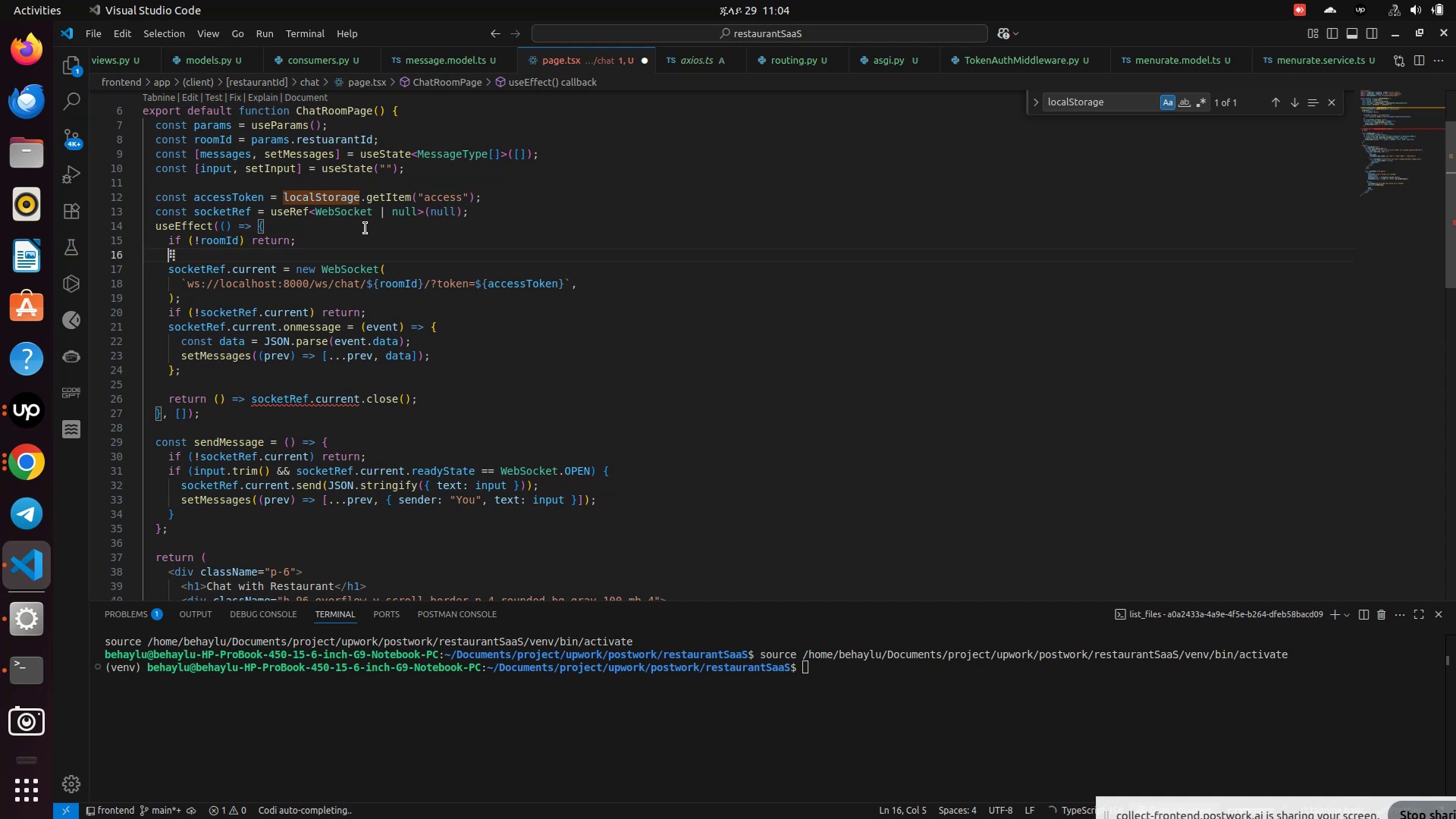 
key(Enter)
 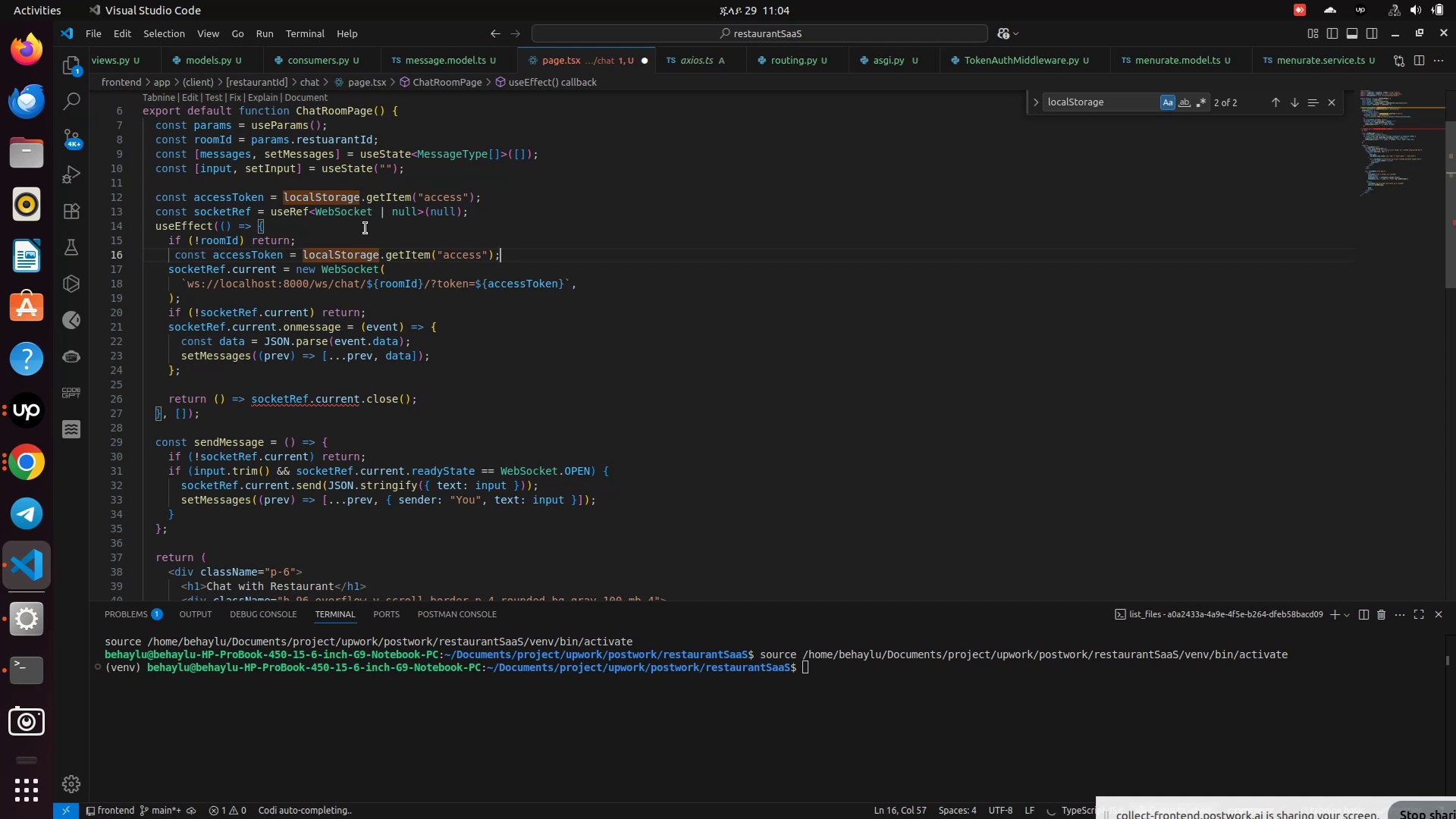 
key(Control+V)
 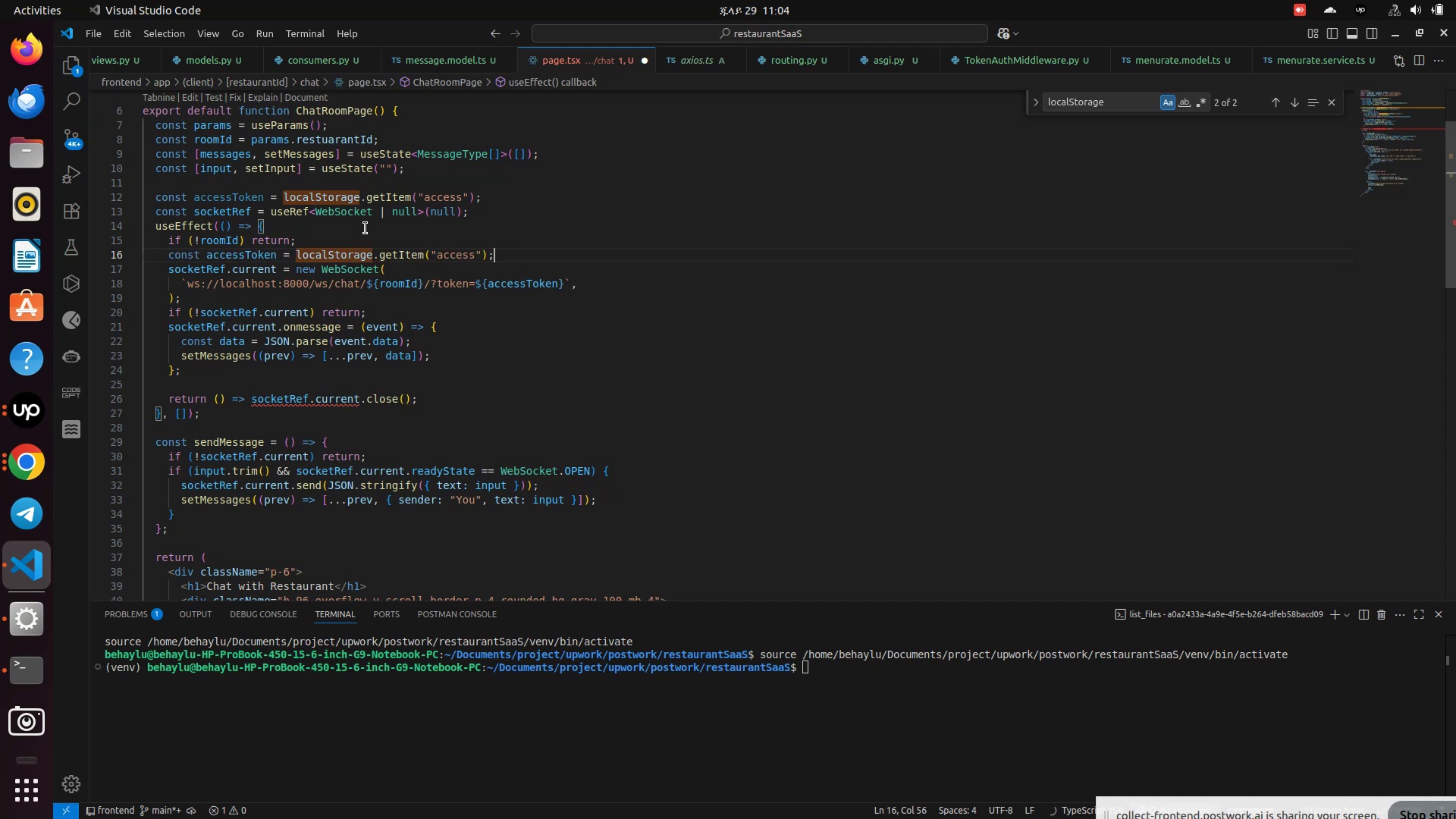 
key(Control+S)
 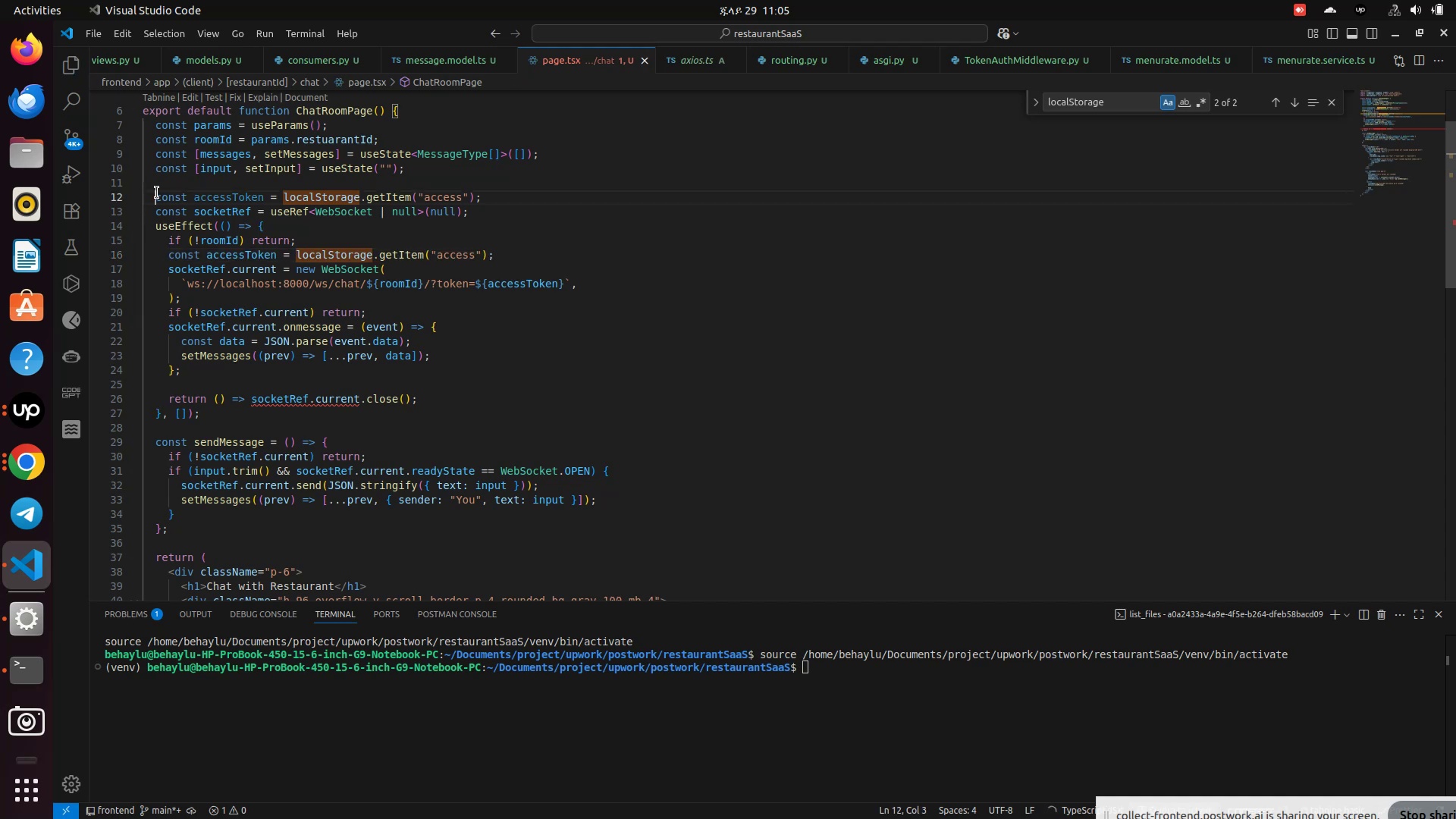 
left_click([157, 193])
 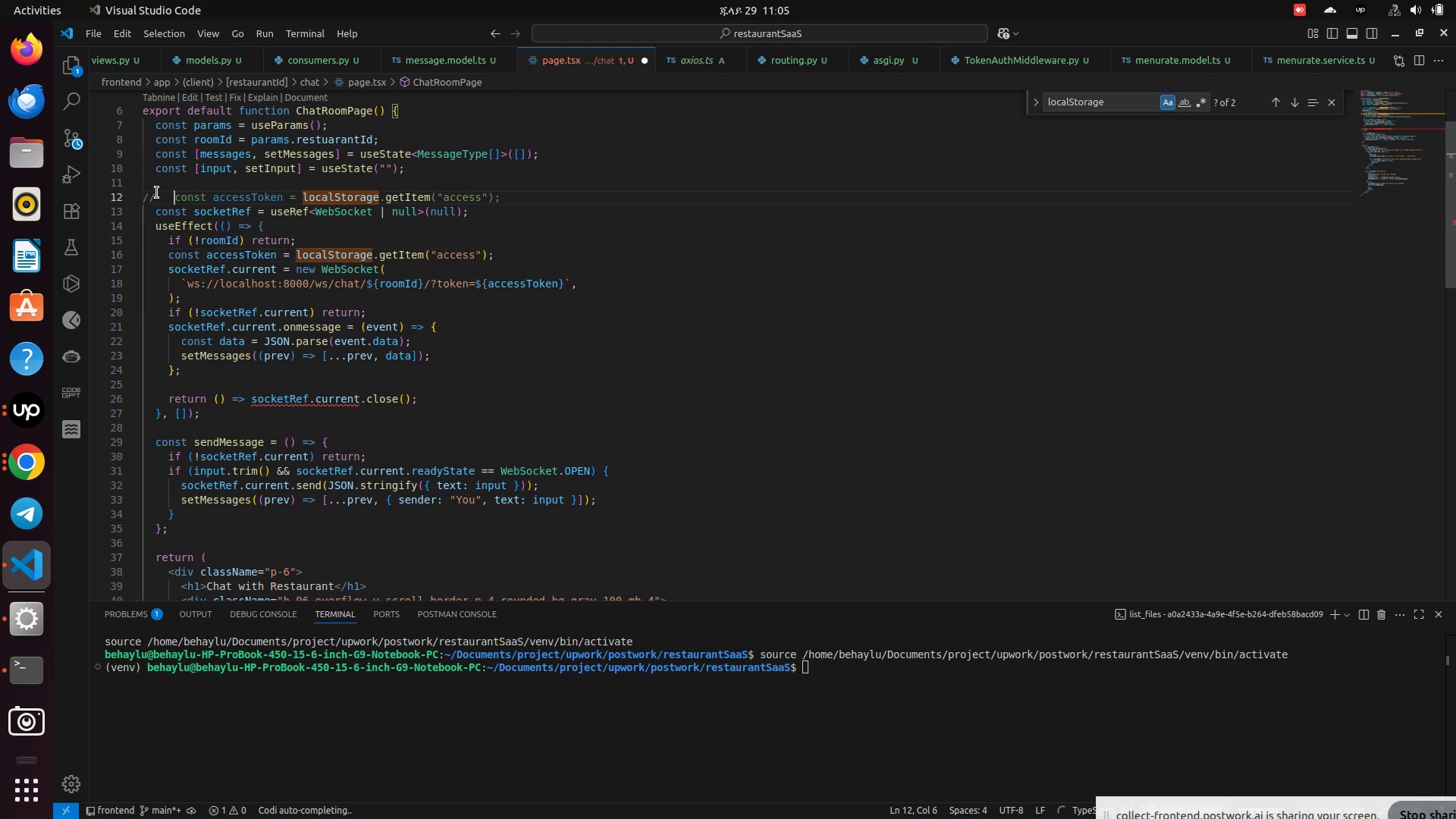 
key(Control+Slash)
 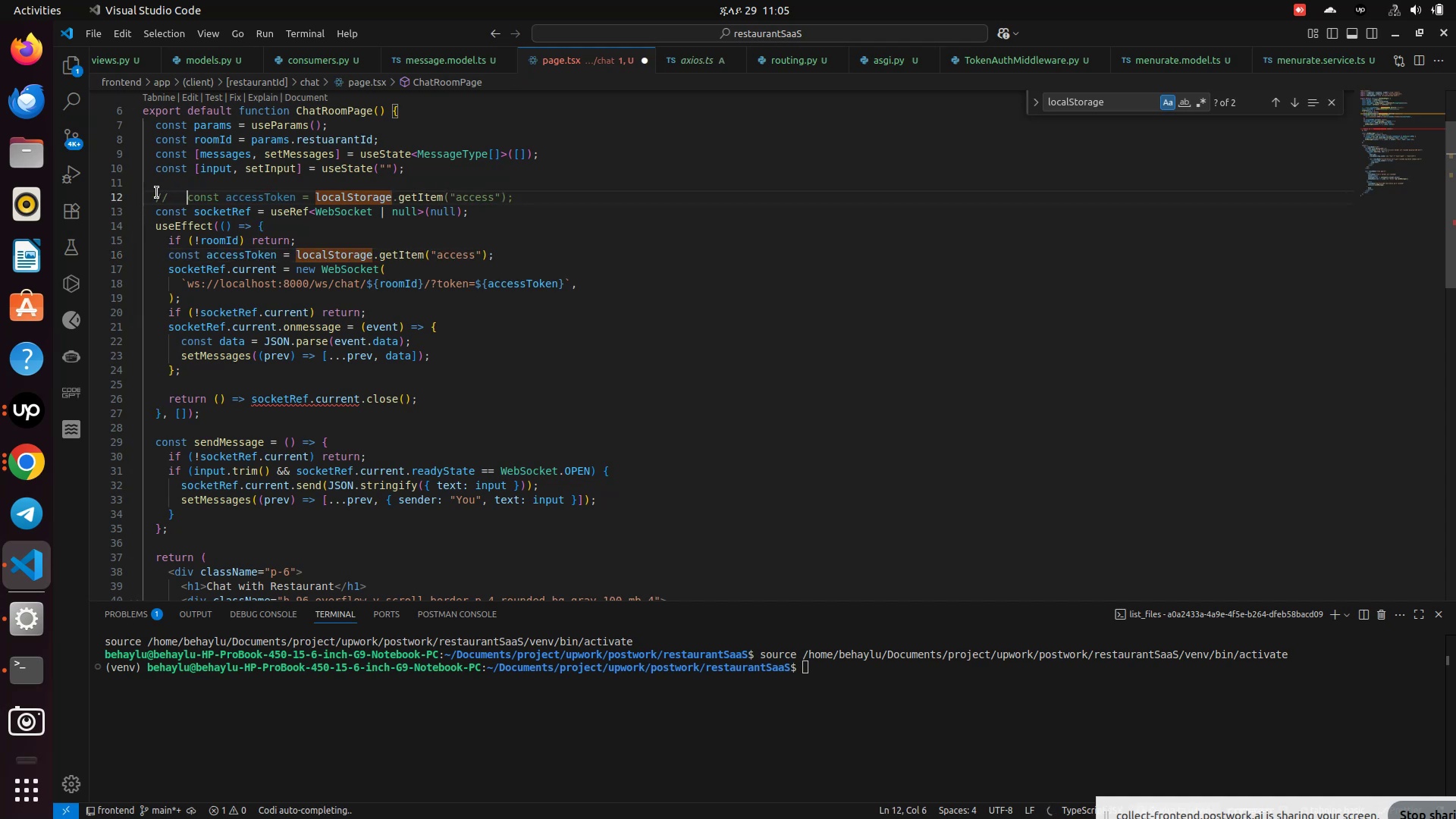 
key(Control+S)
 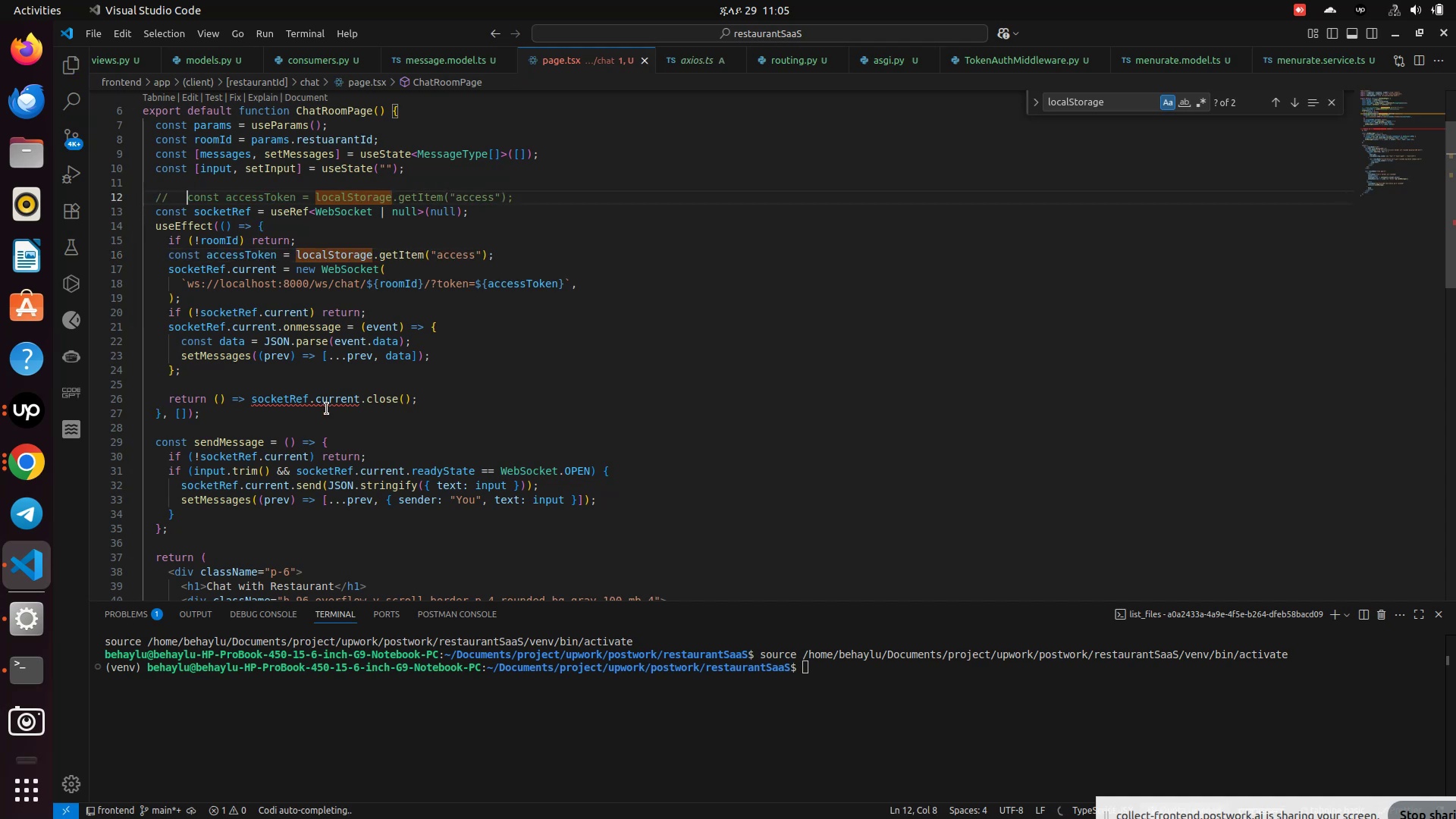 
mouse_move([310, 403])
 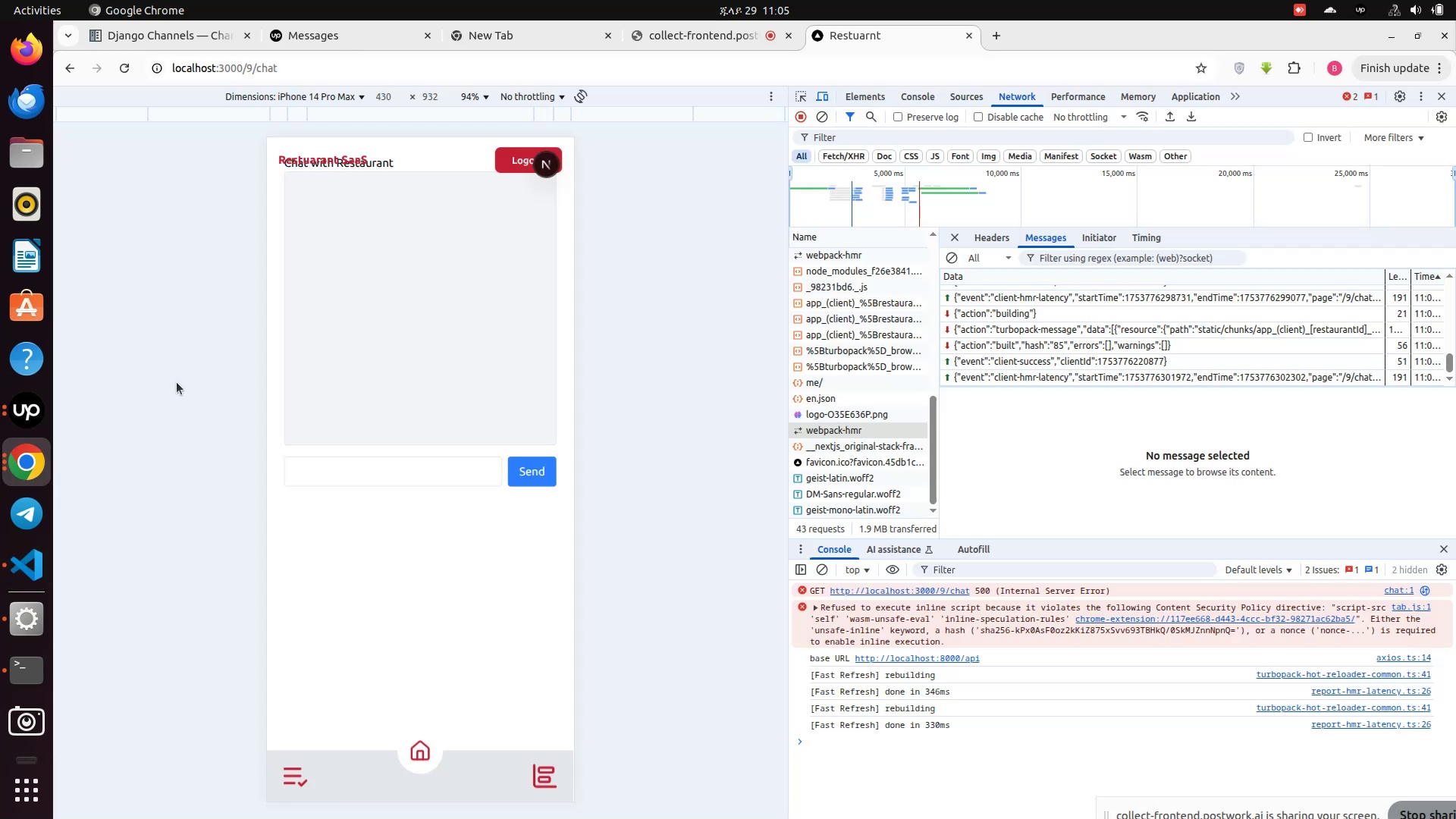 
left_click([32, 474])
 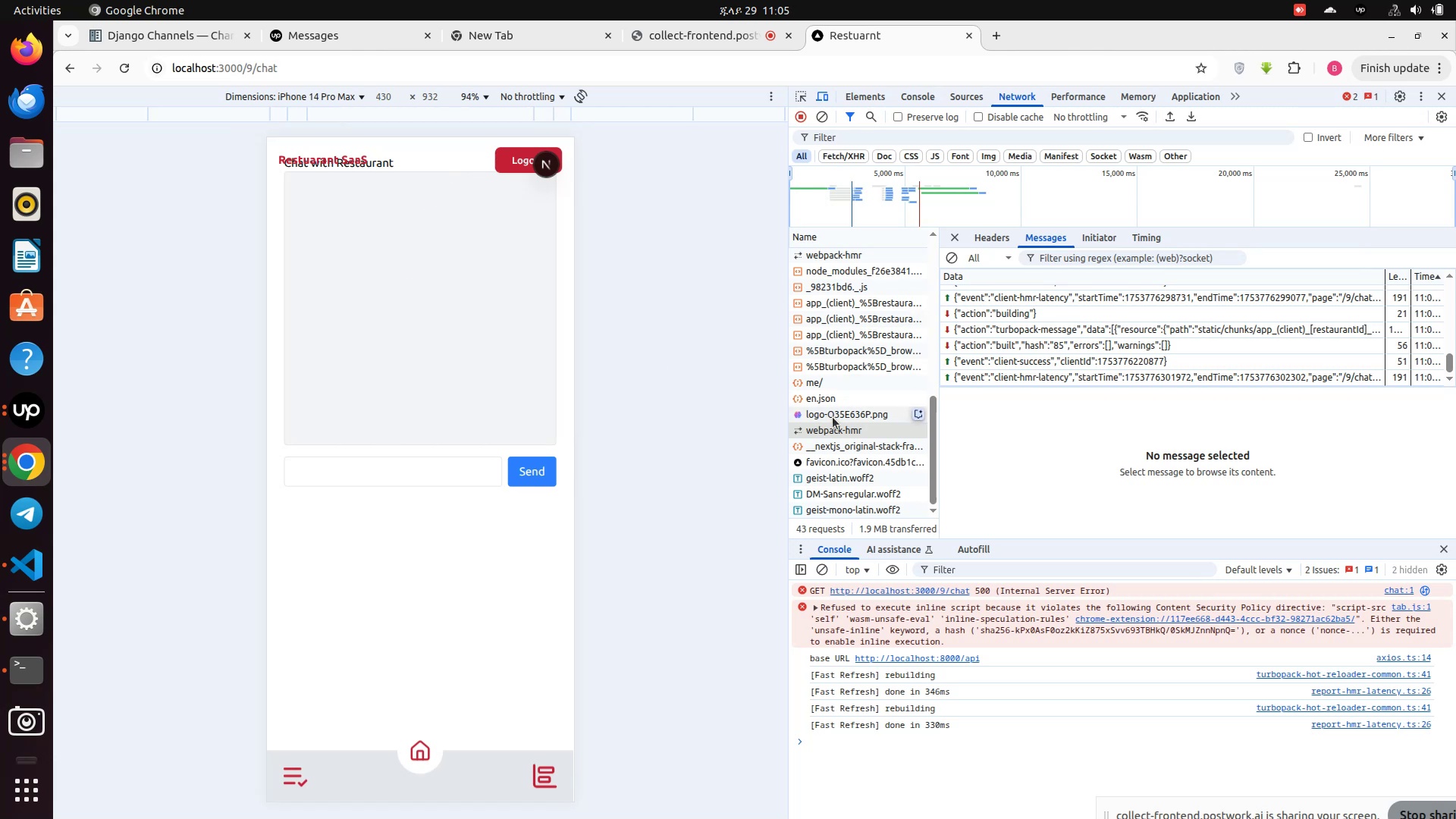 
scroll: coordinate [821, 469], scroll_direction: down, amount: 5.0
 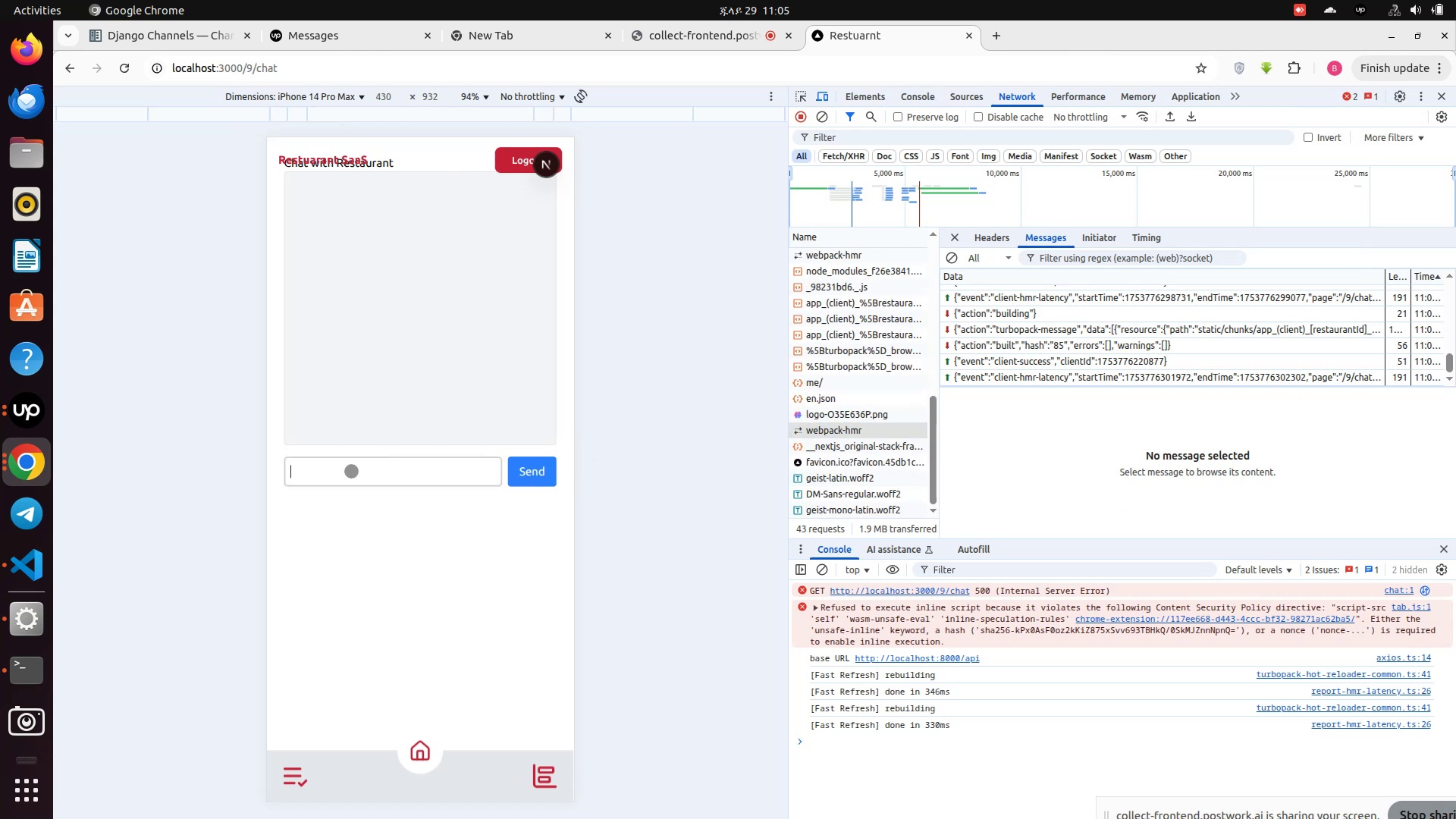 
left_click([351, 471])
 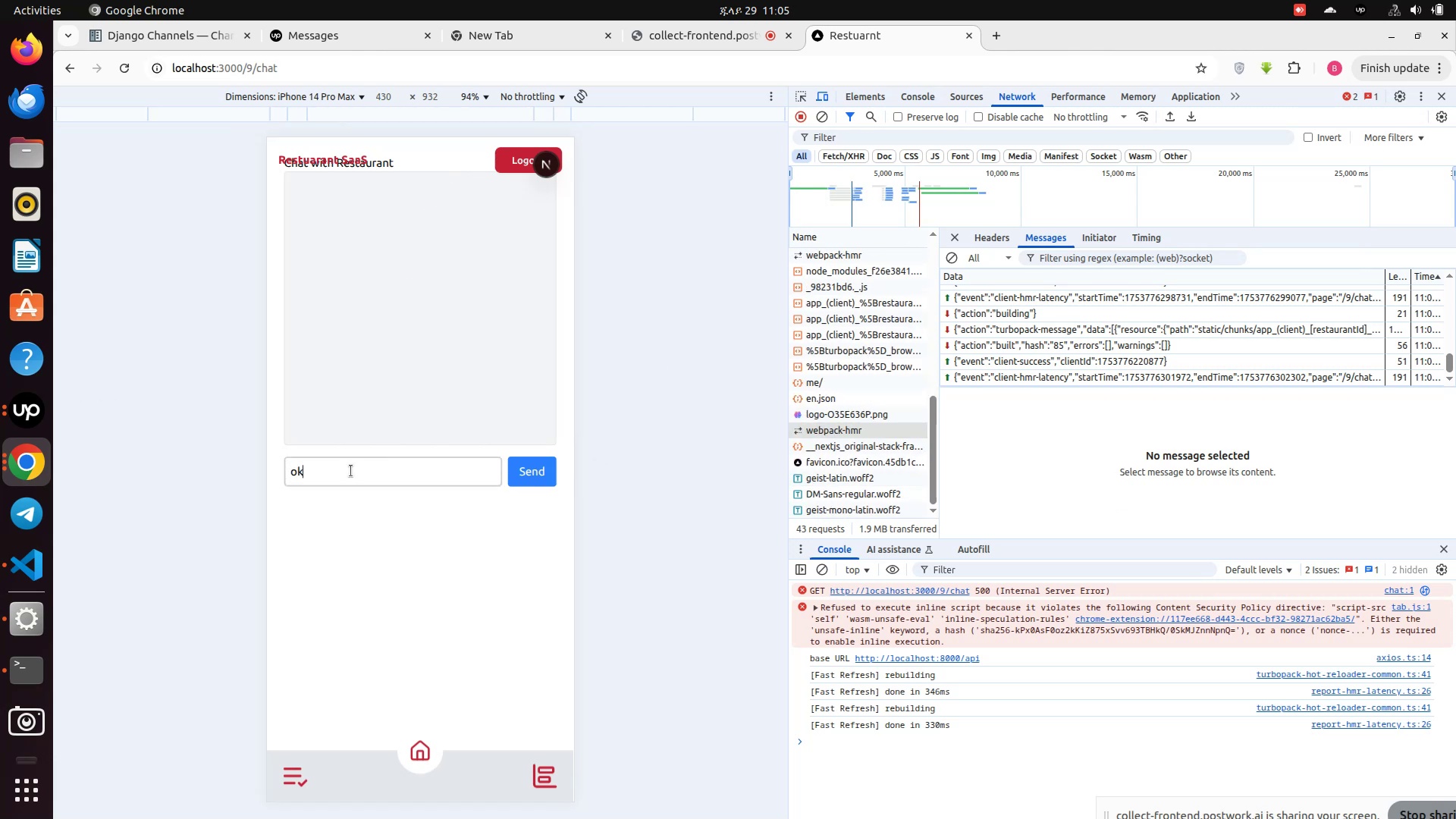 
type(ok)
 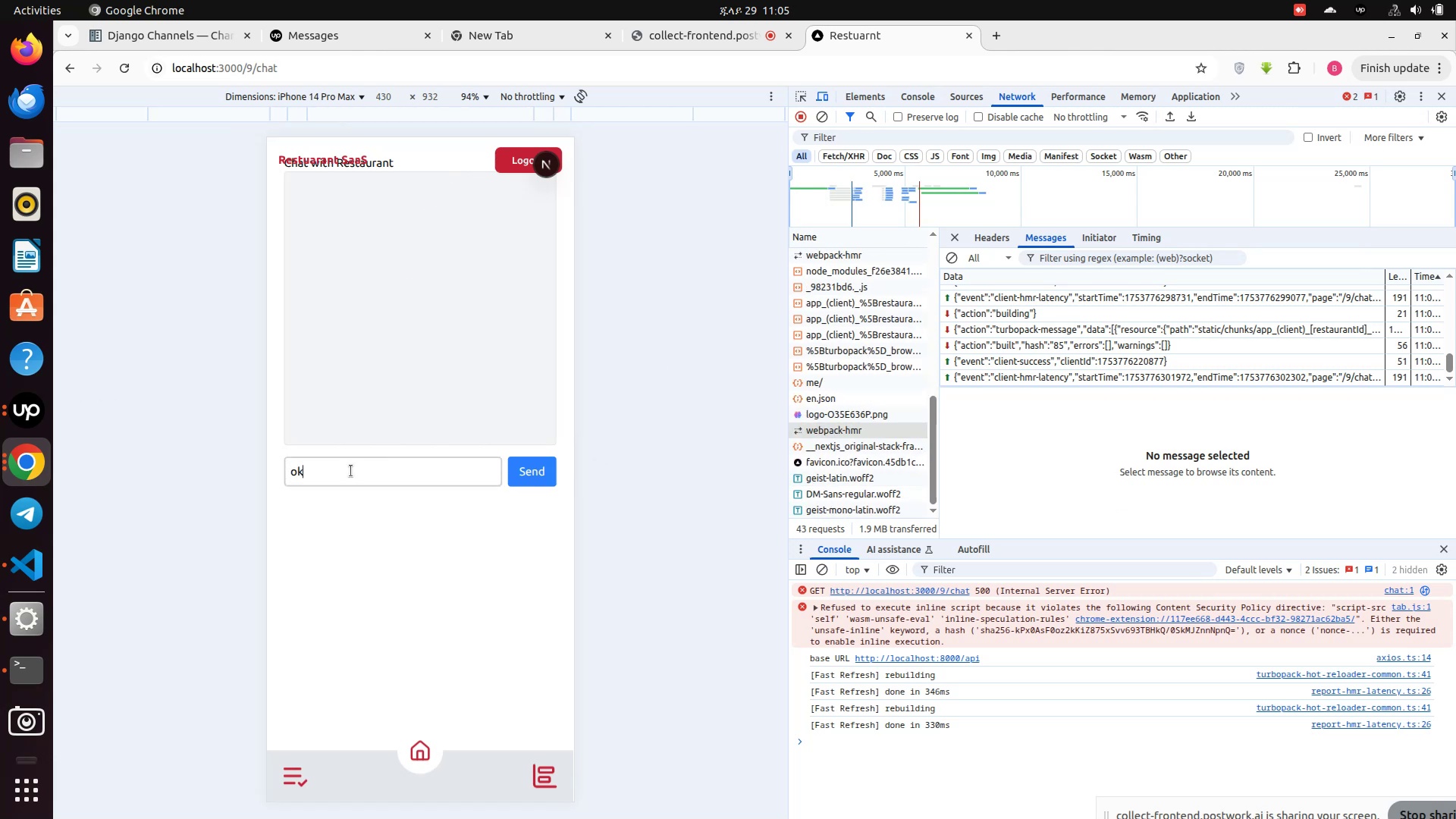 
key(Enter)
 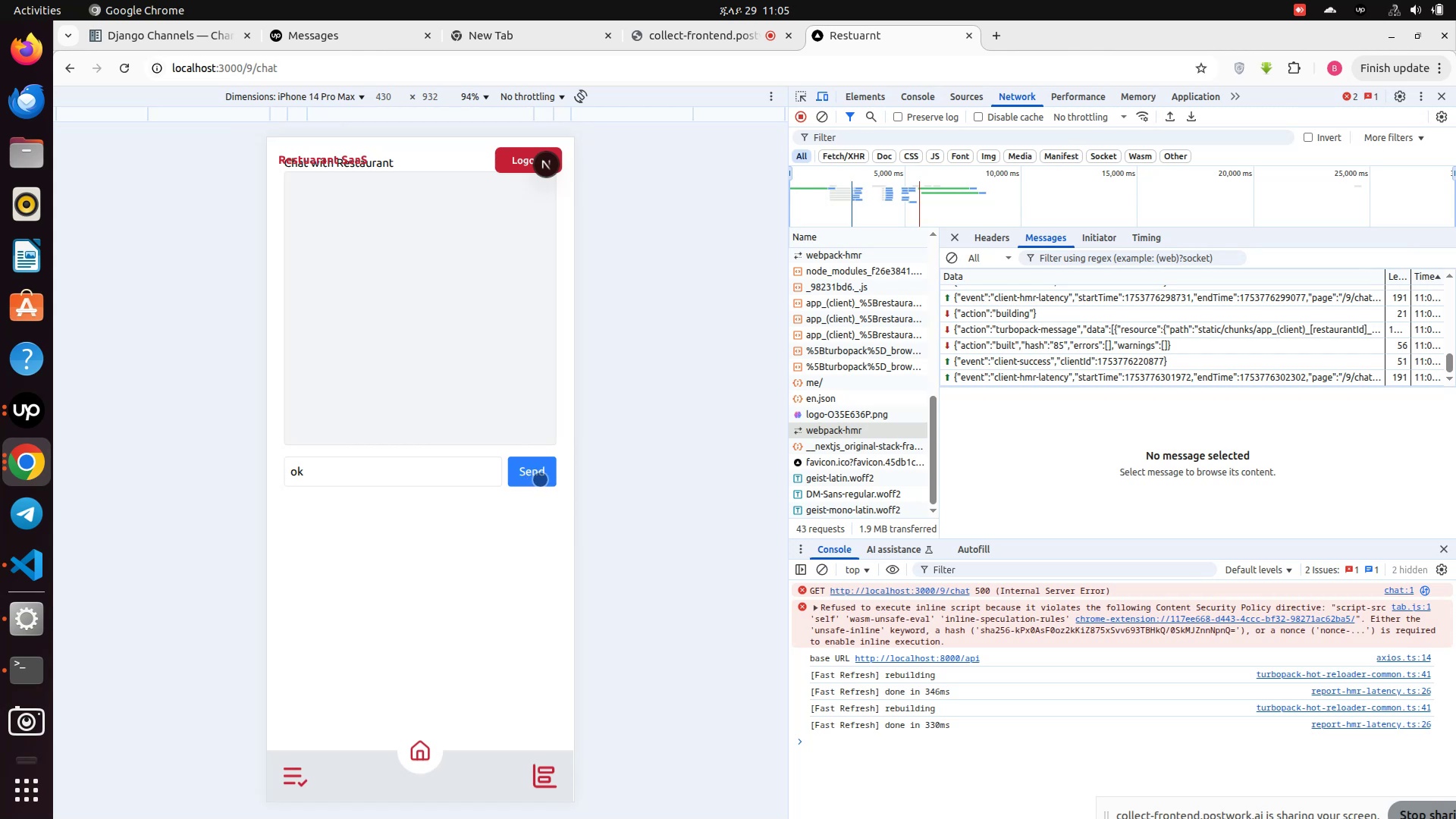 
wait(5.26)
 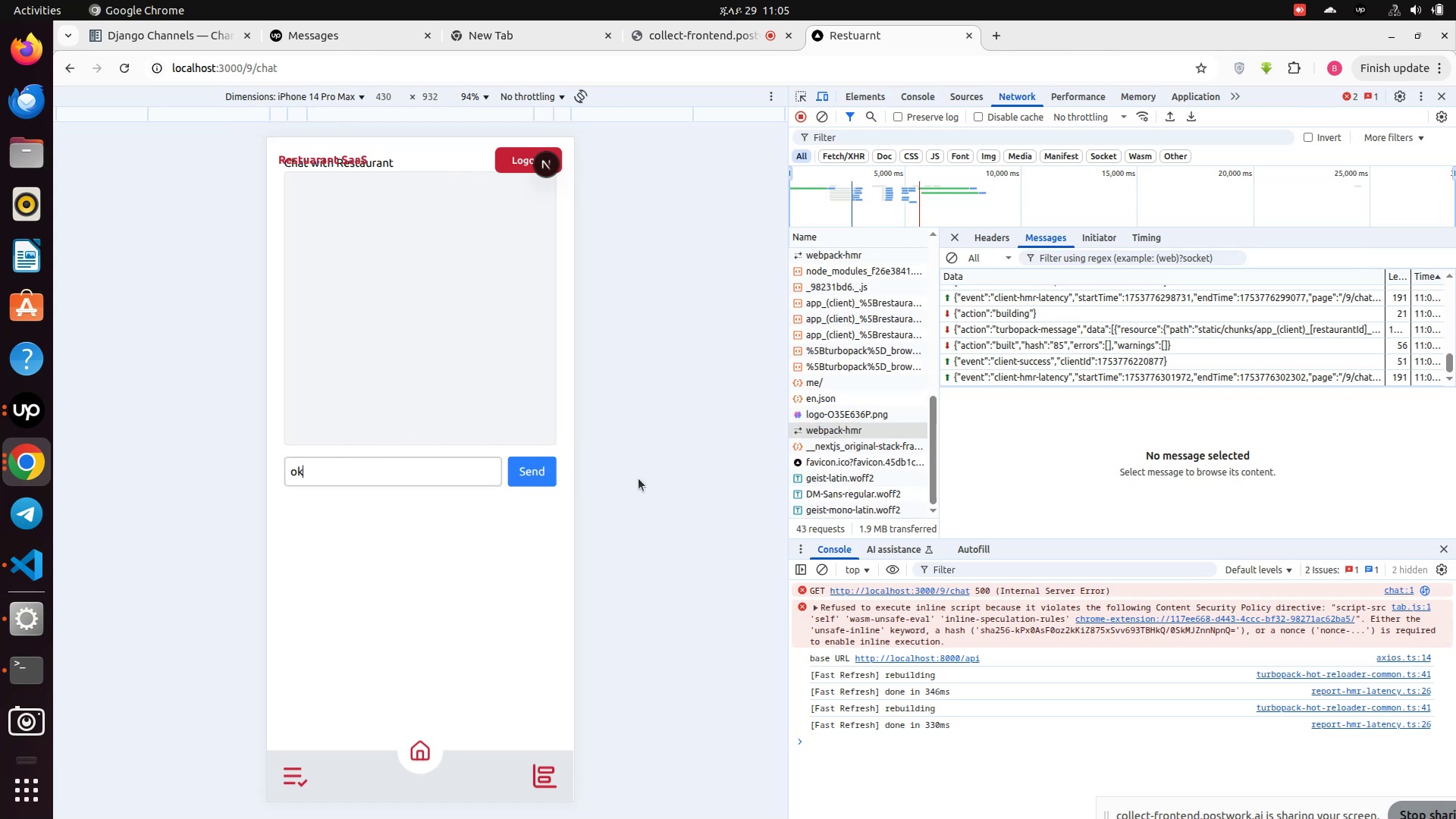 
scroll: coordinate [901, 464], scroll_direction: down, amount: 4.0
 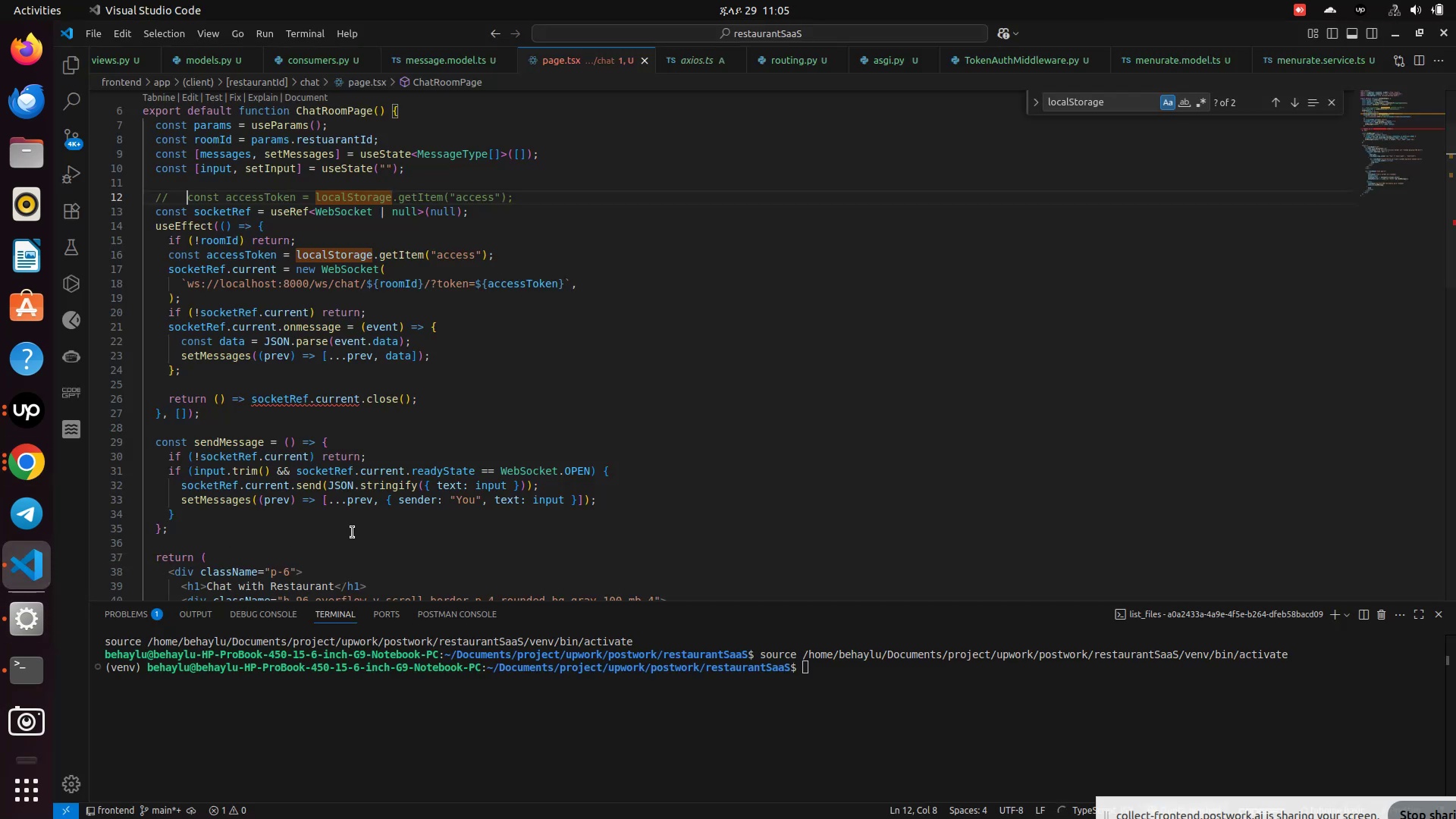 
left_click([27, 567])
 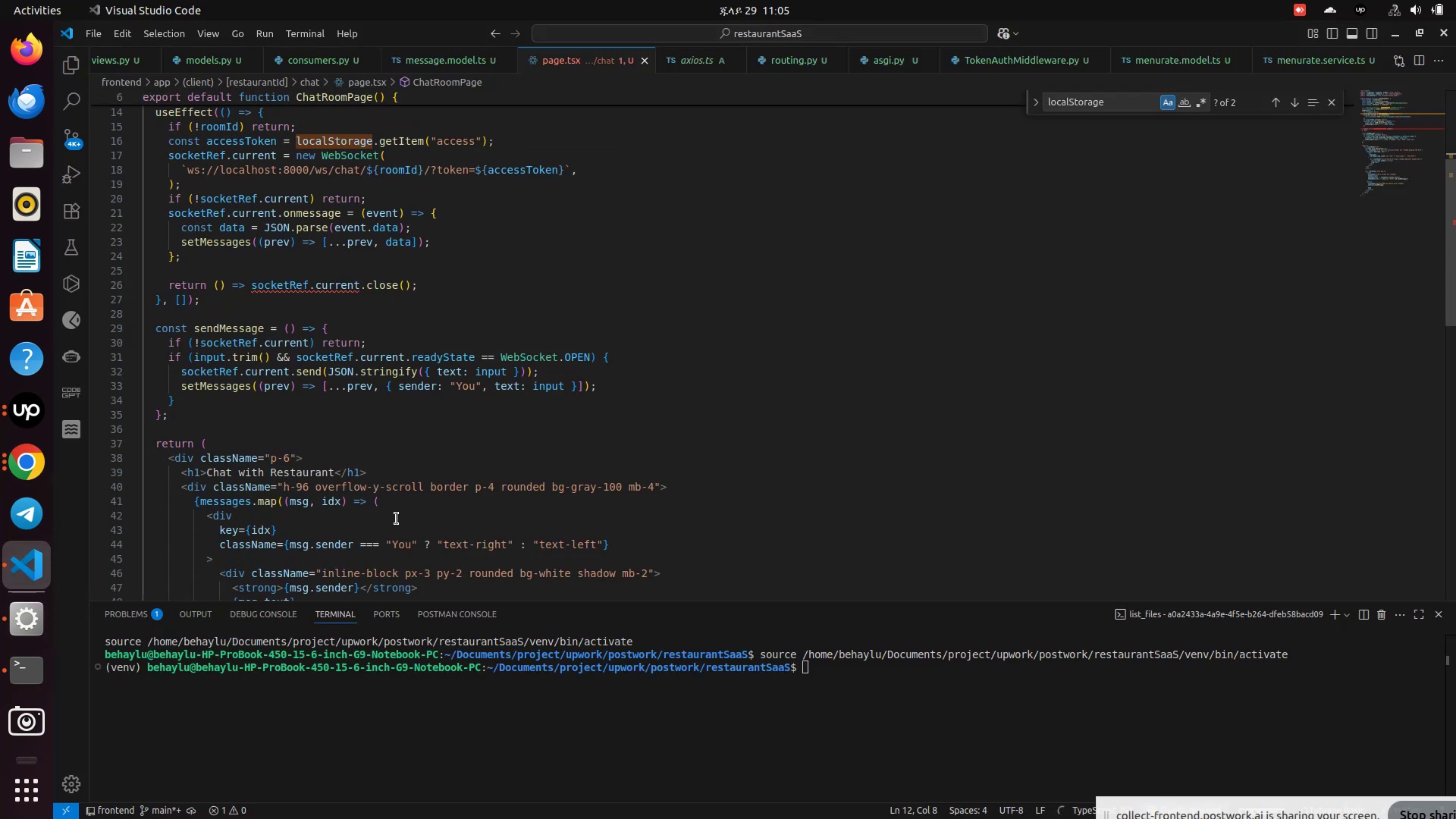 
scroll: coordinate [397, 519], scroll_direction: down, amount: 6.0
 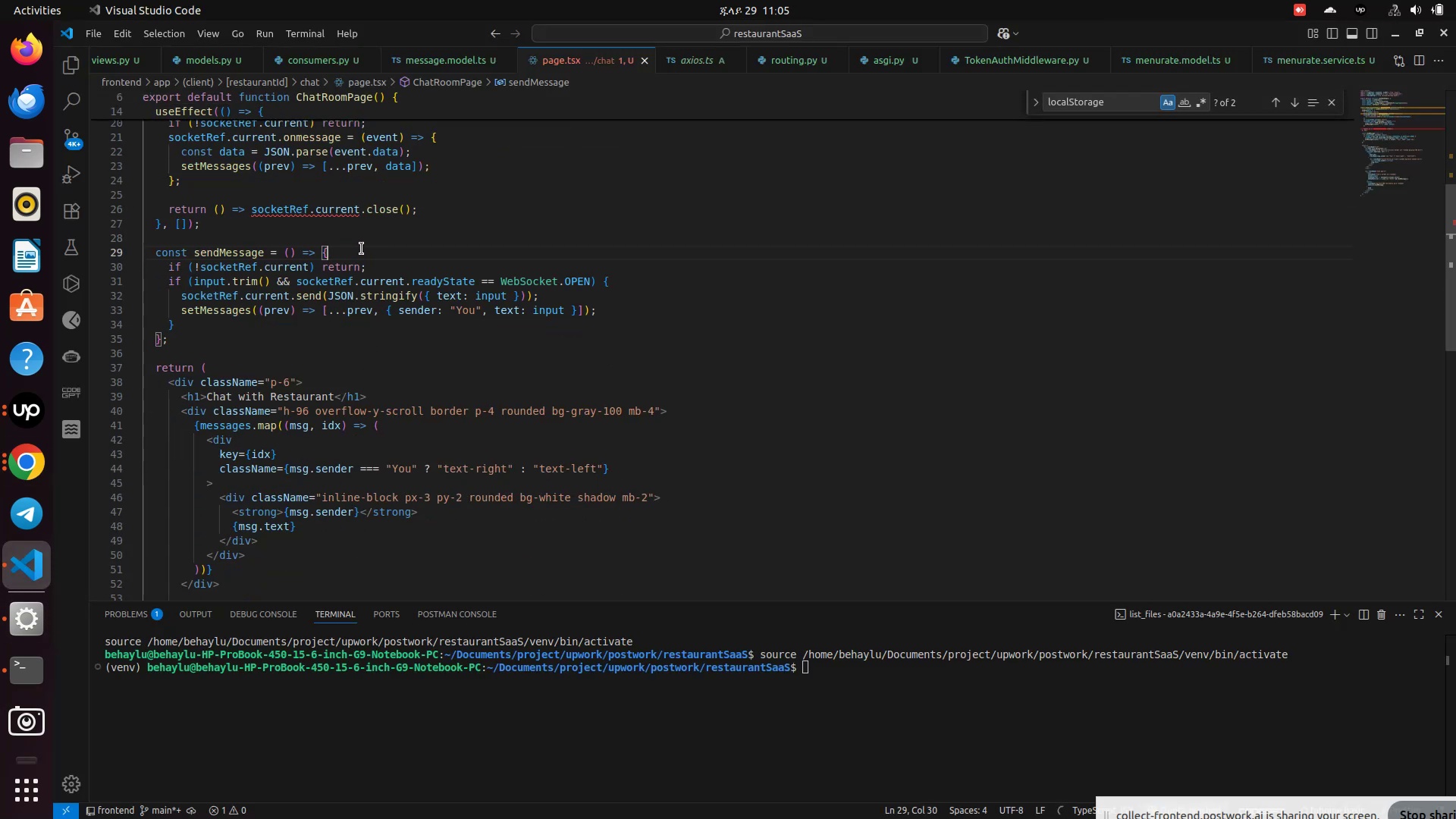 
left_click([362, 249])
 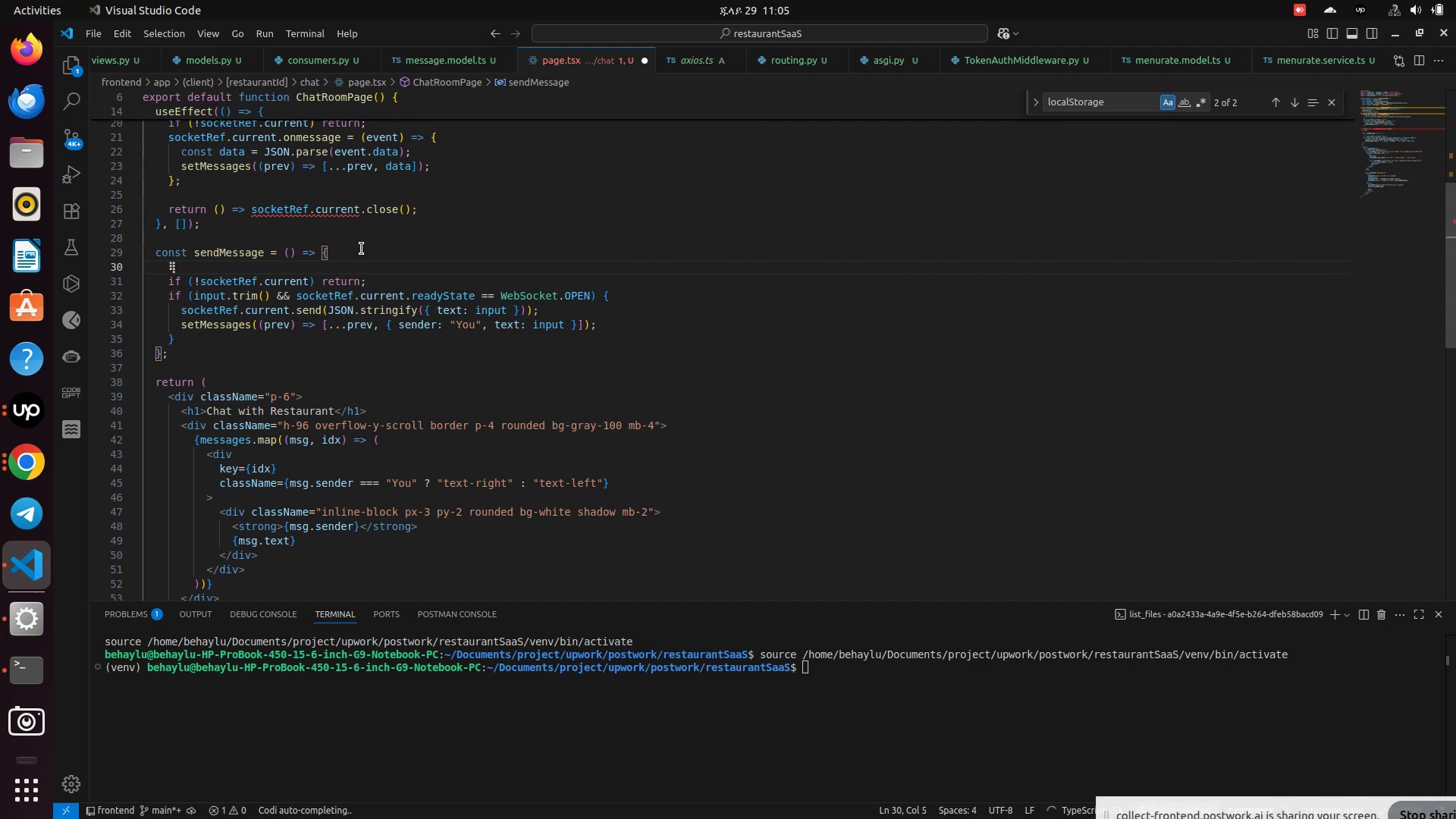 
key(Enter)
 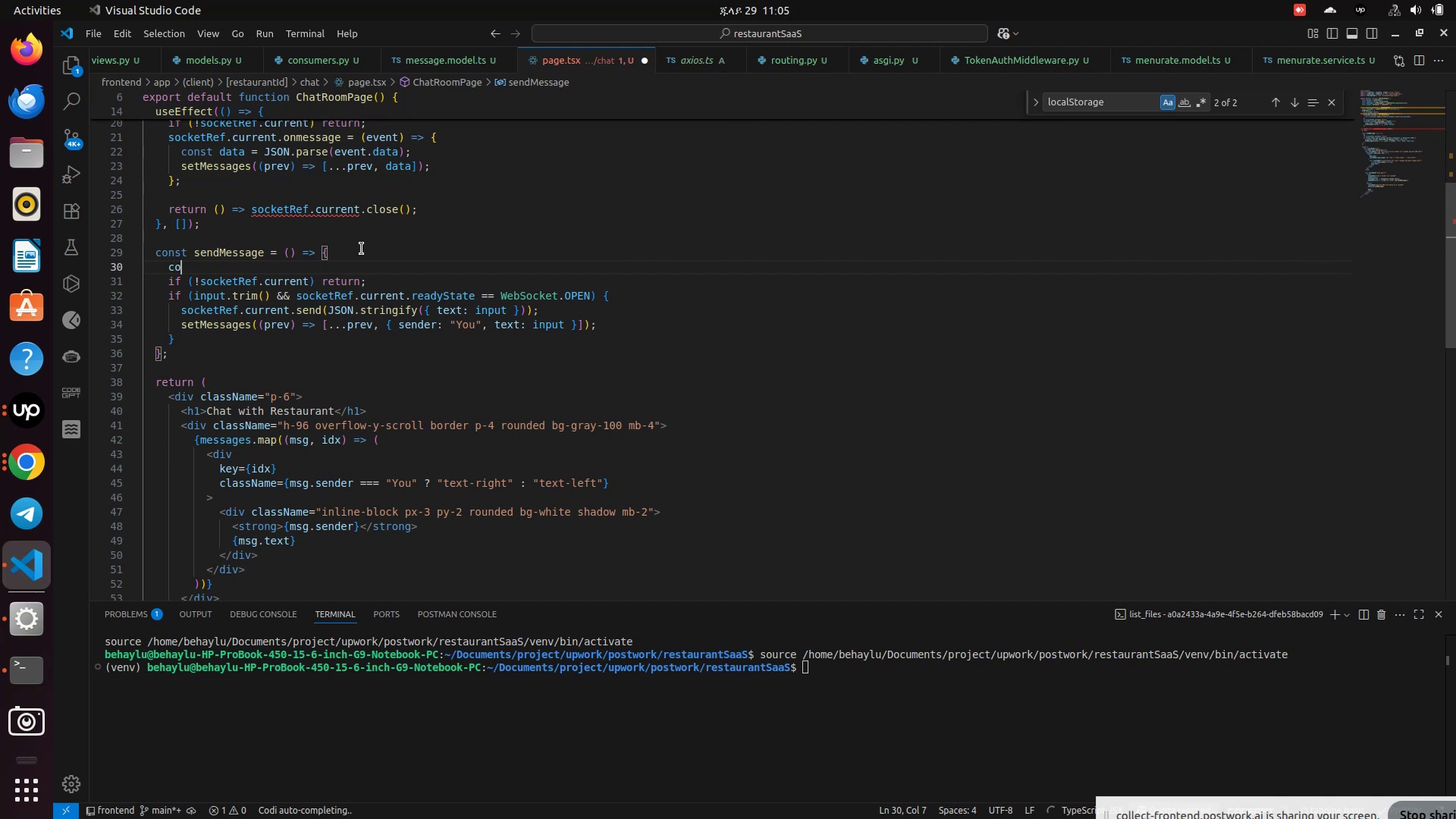 
type(cons)
 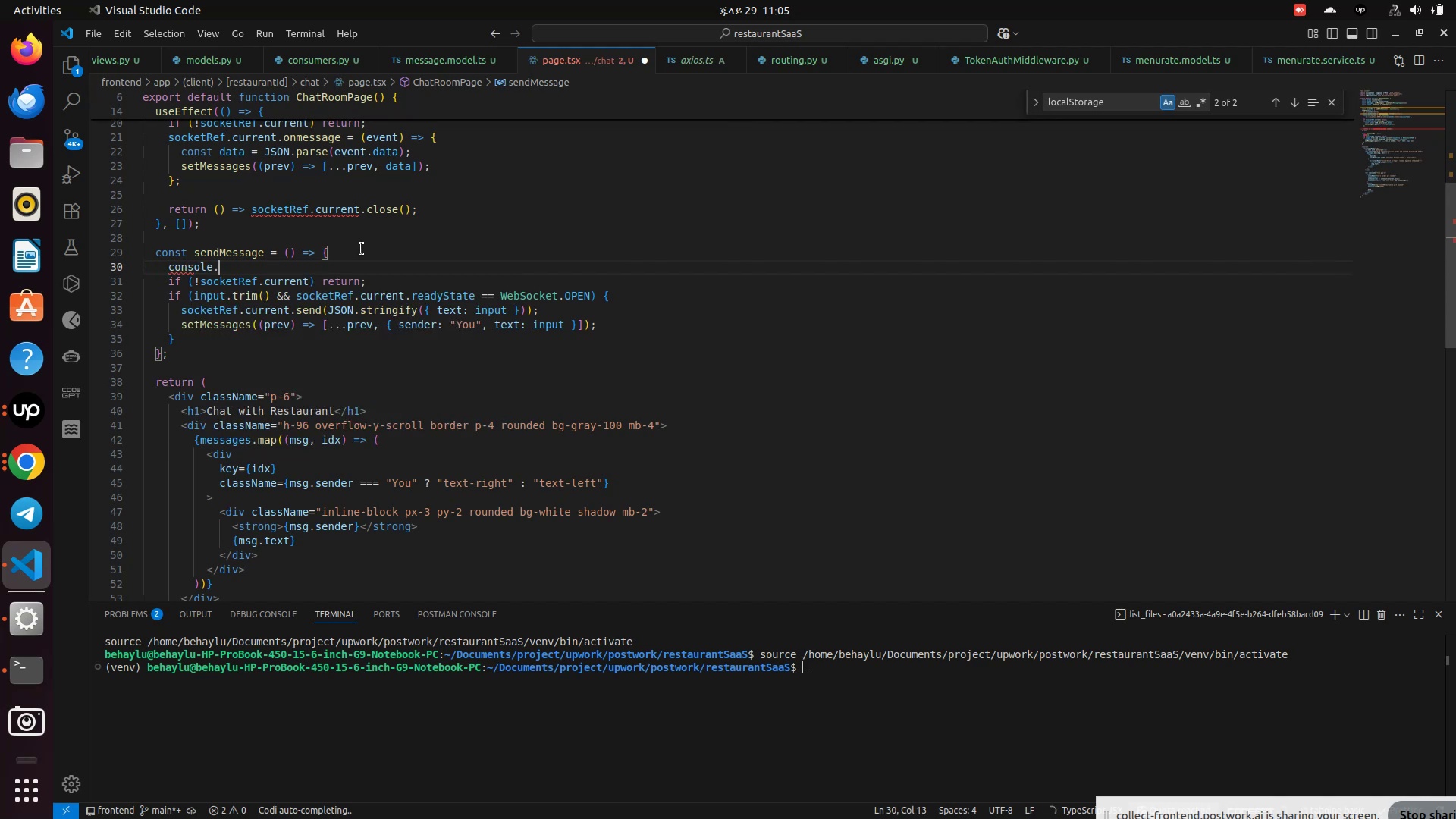 
key(Enter)
 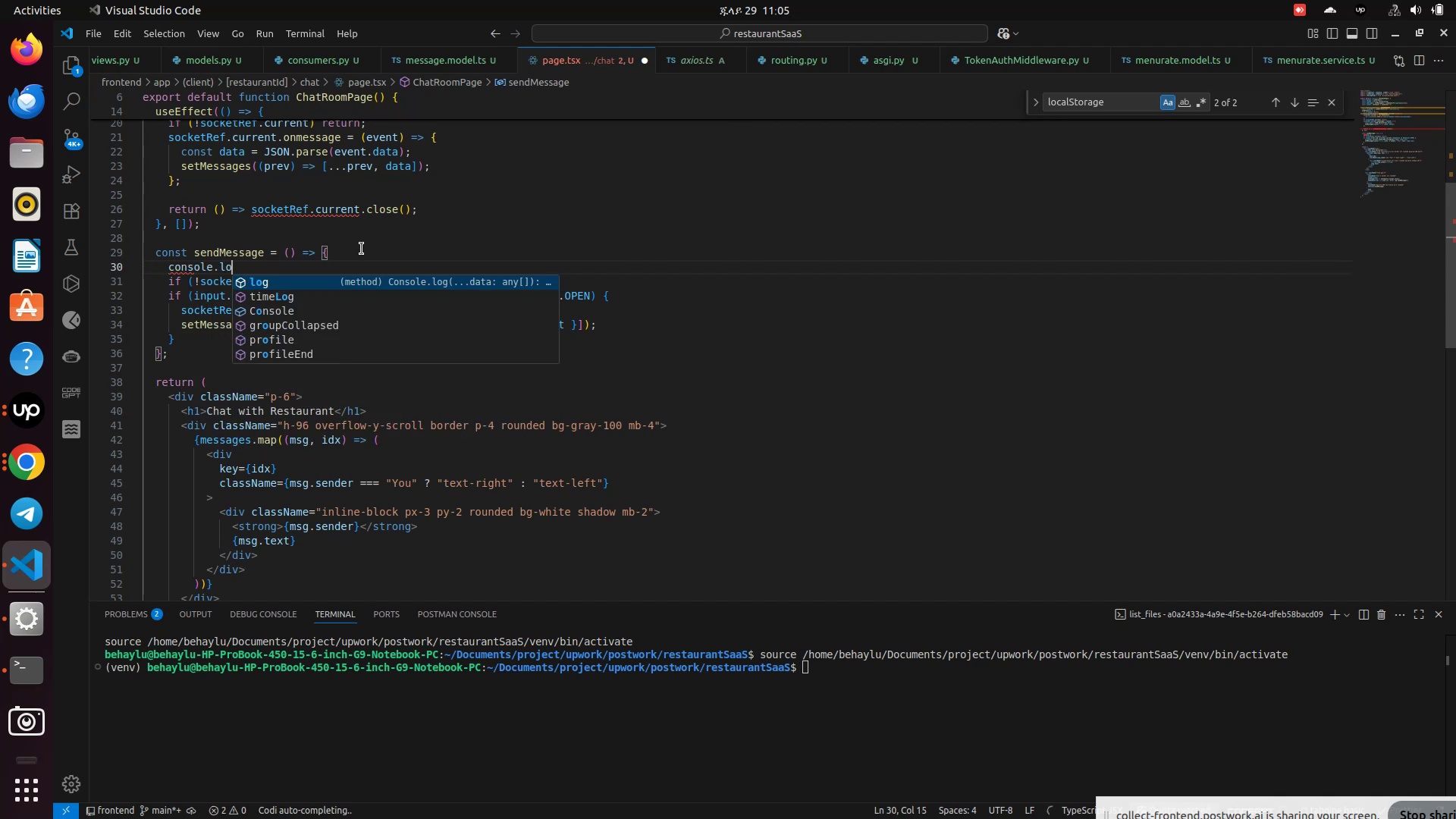 
type(.log)
 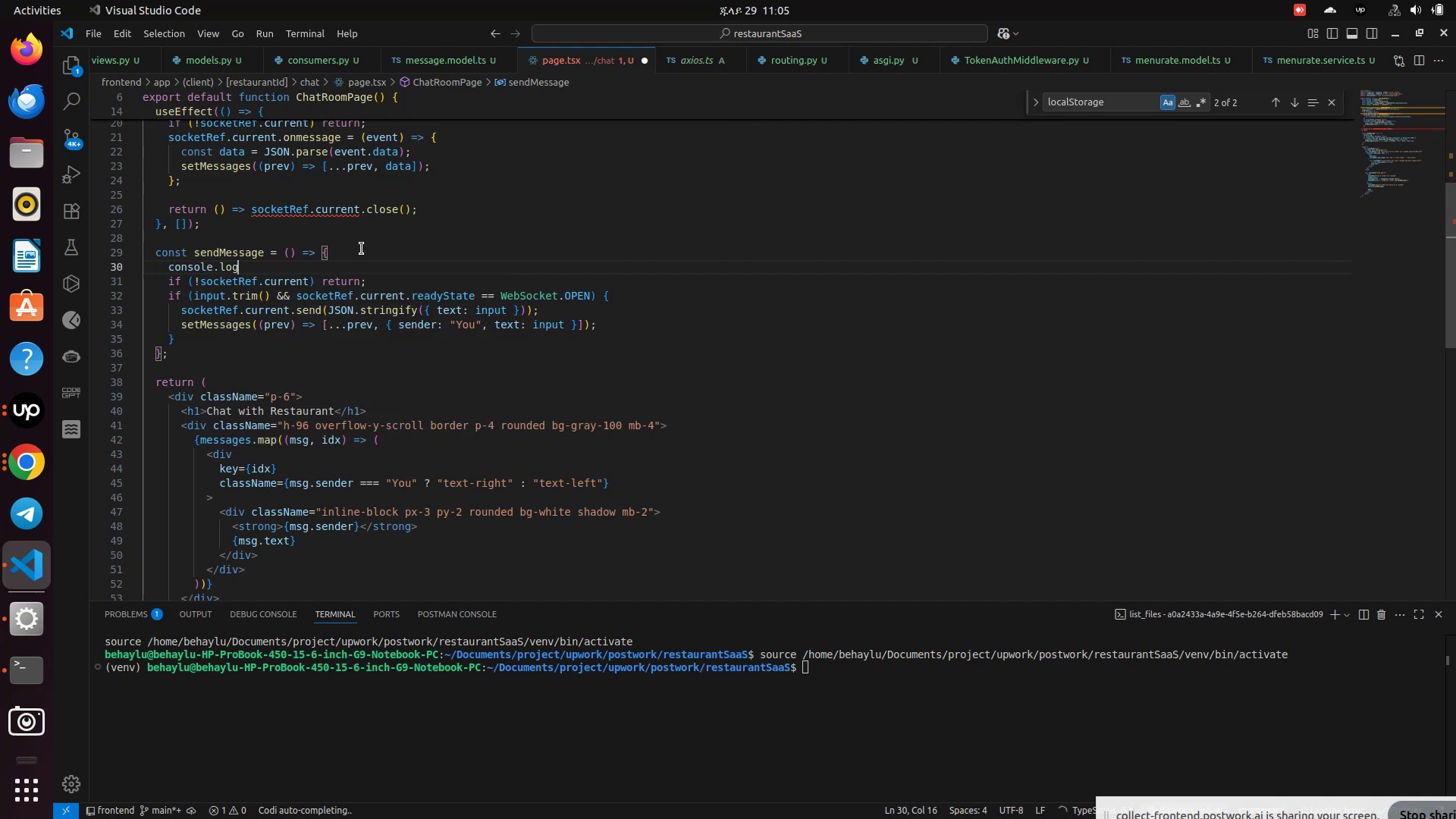 
key(Enter)
 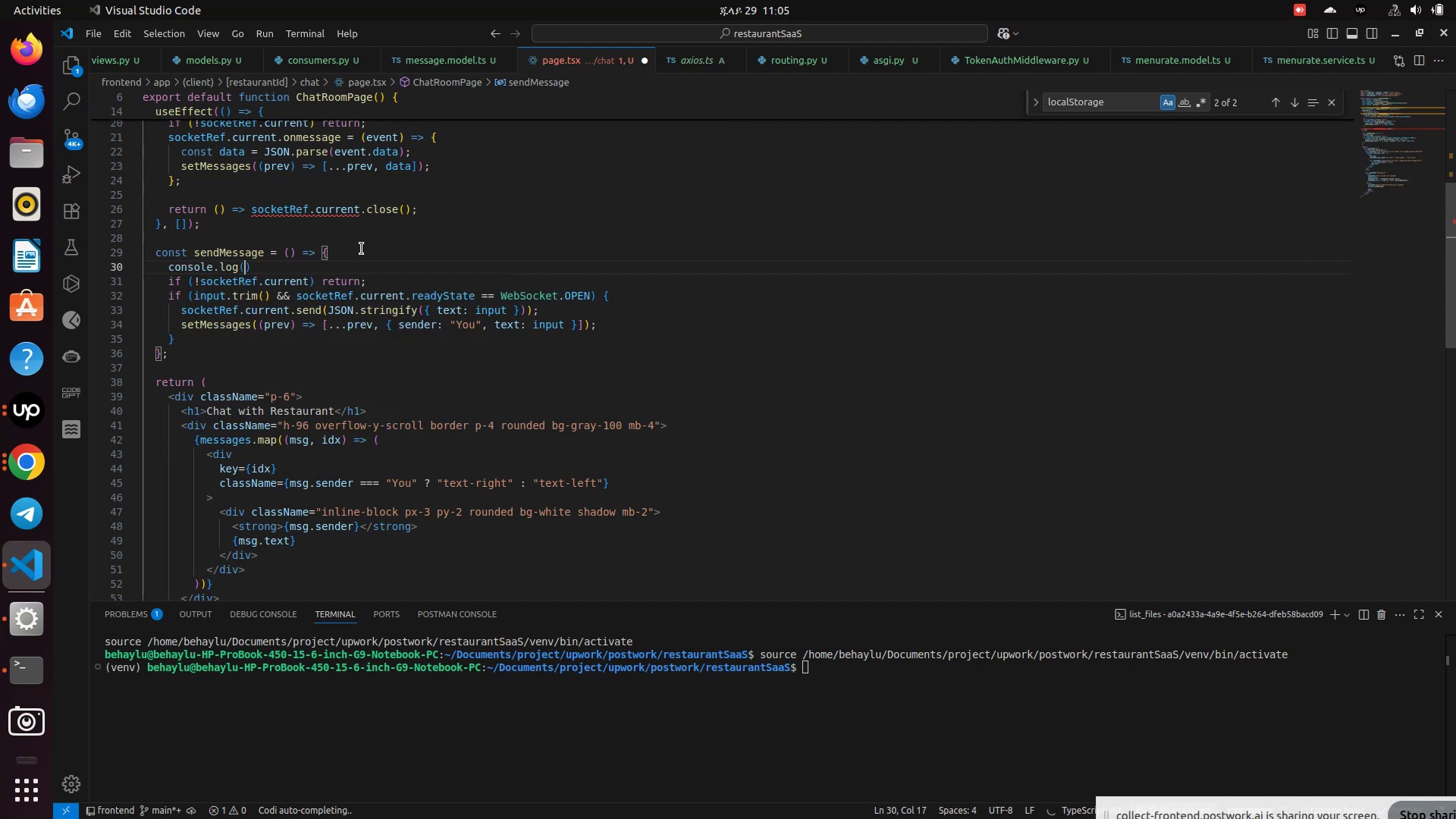 
type((soc)
 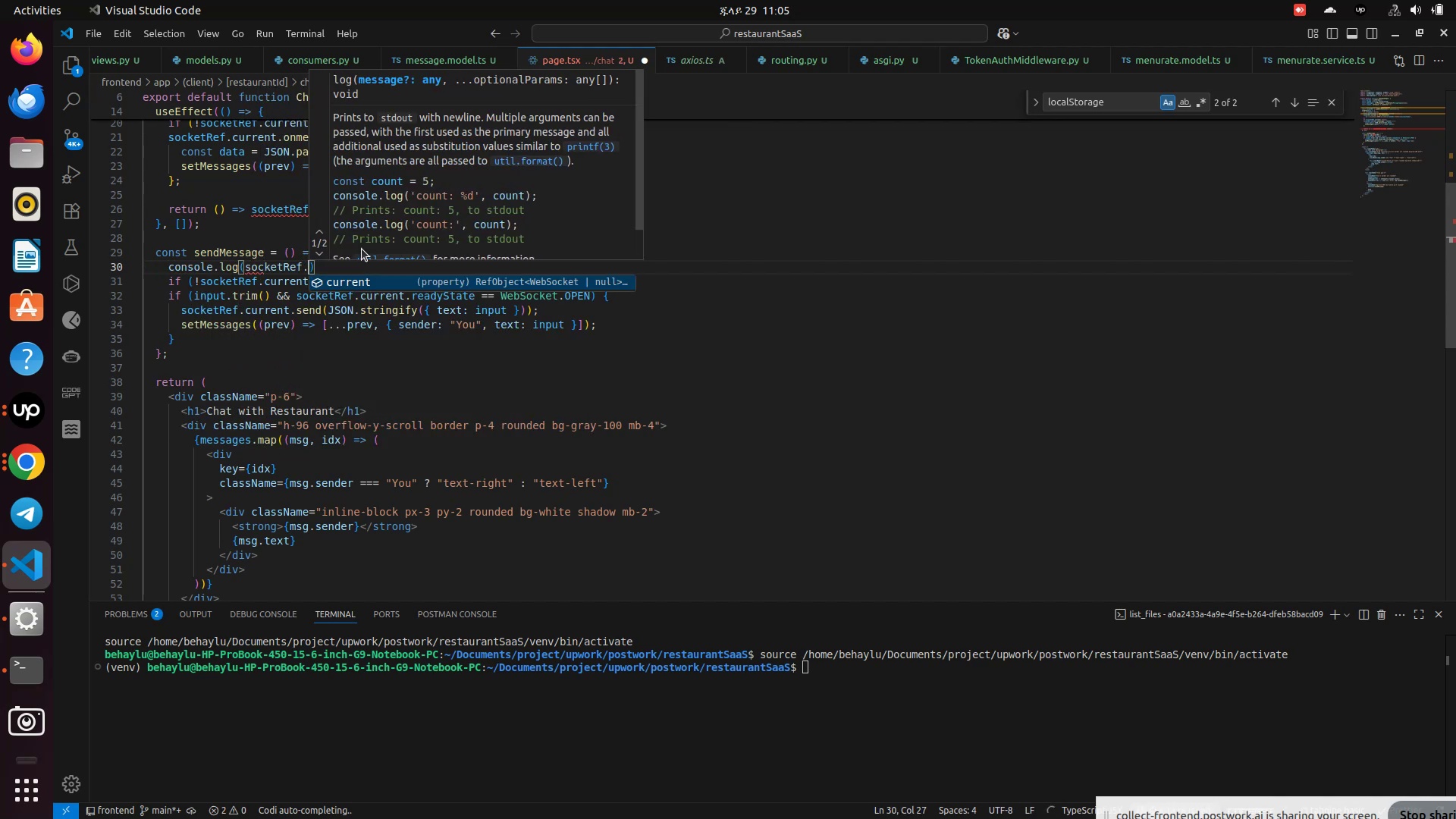 
key(Enter)
 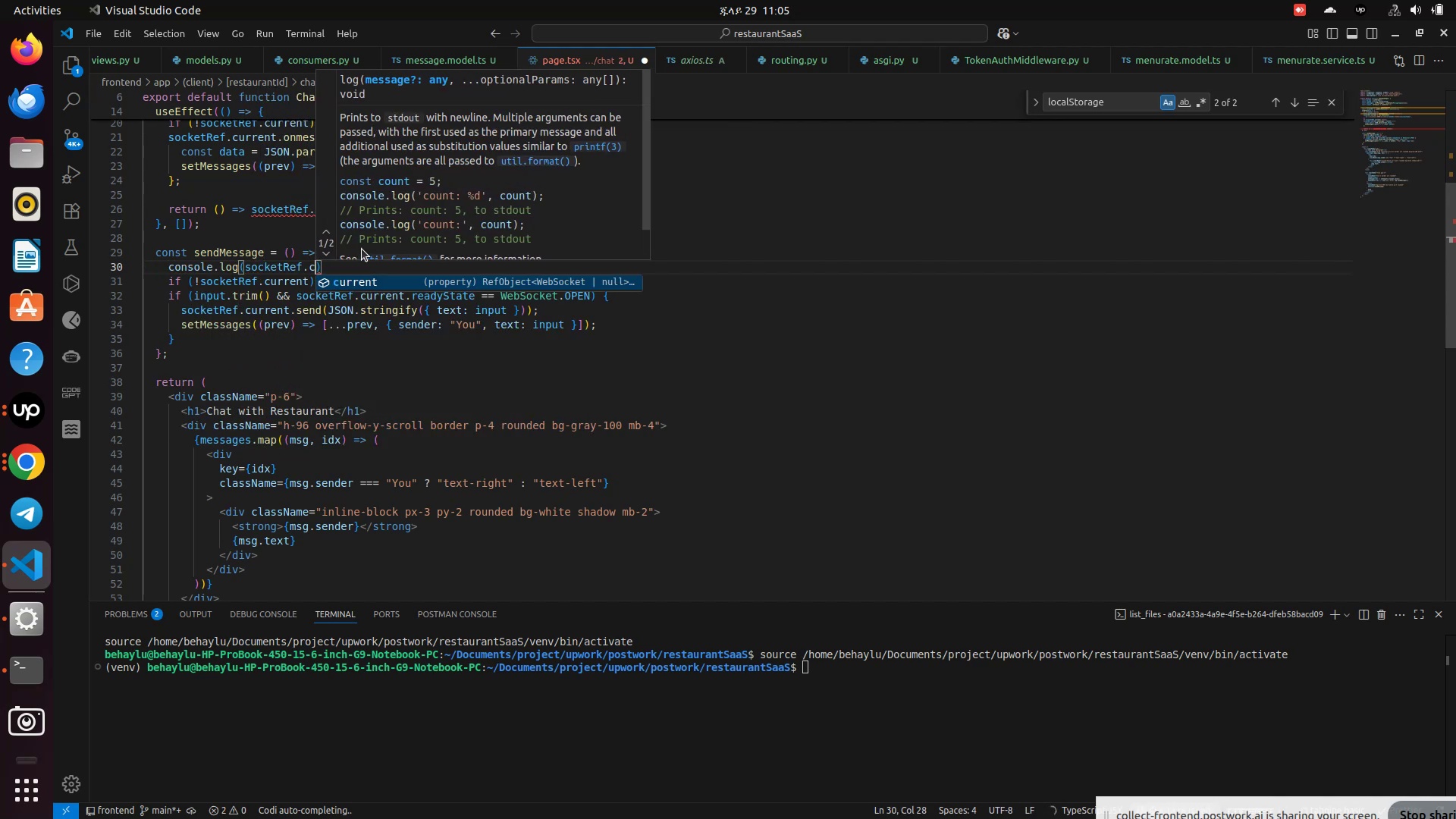 
key(Period)
 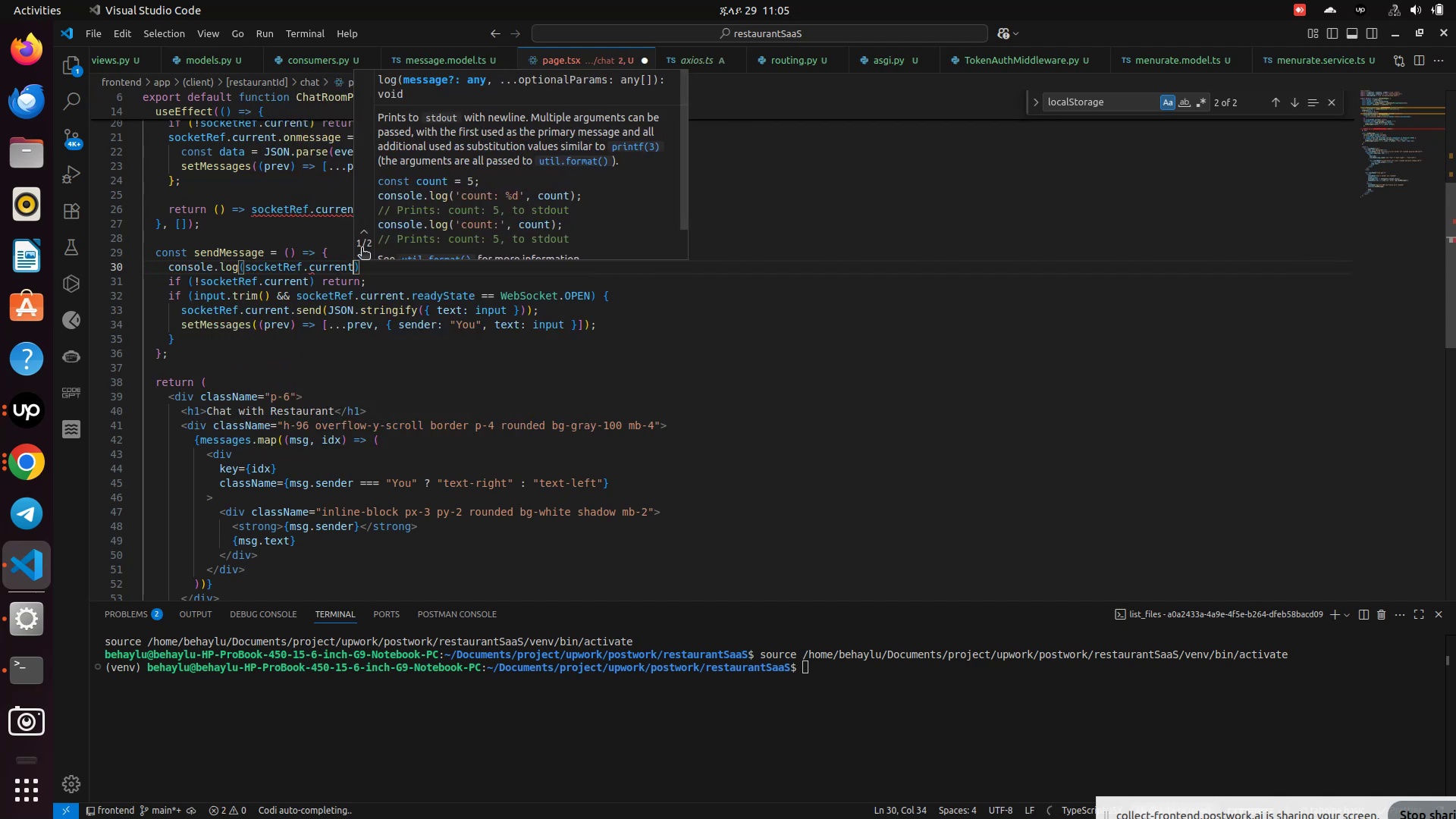 
key(C)
 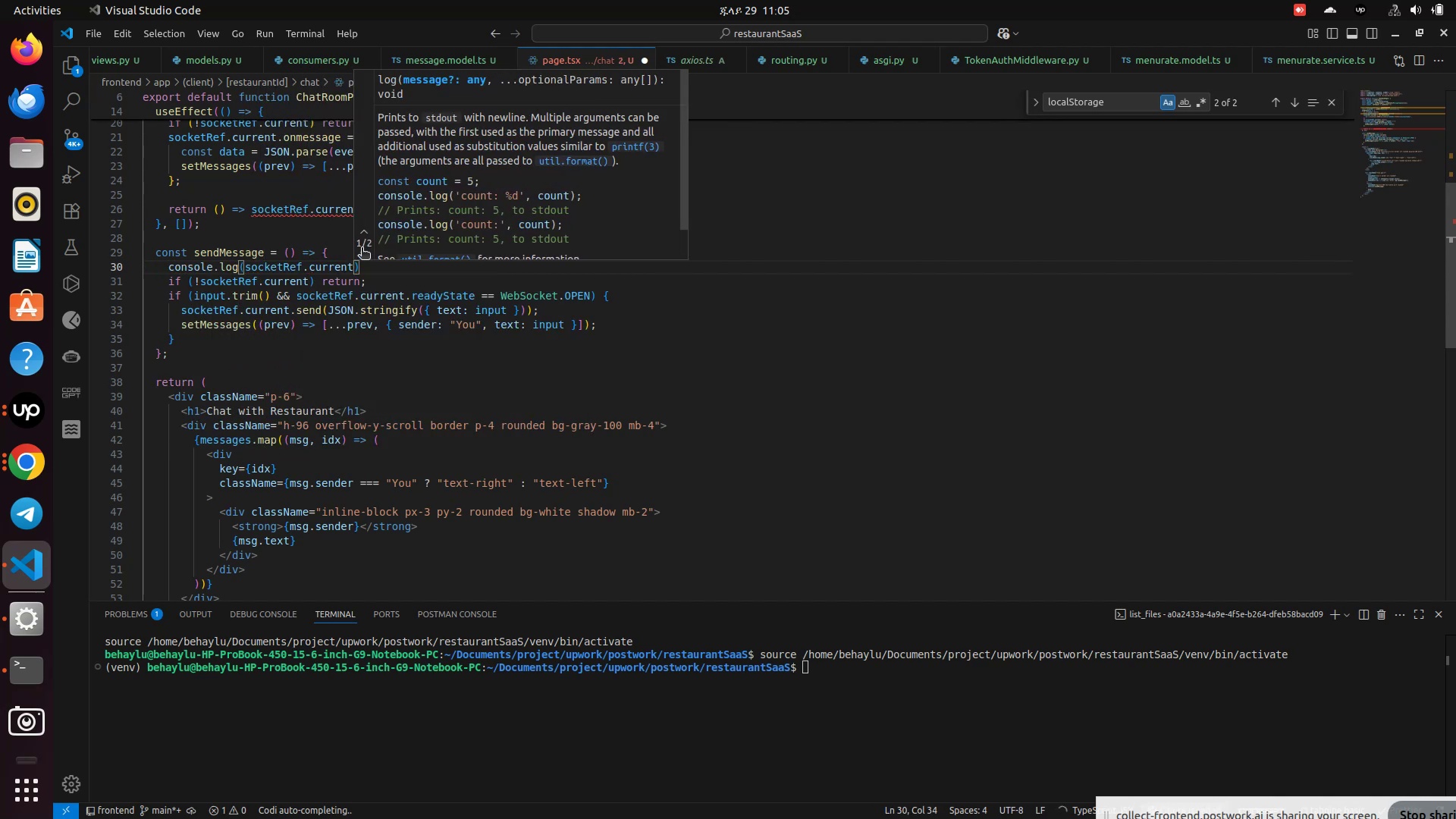 
key(Enter)
 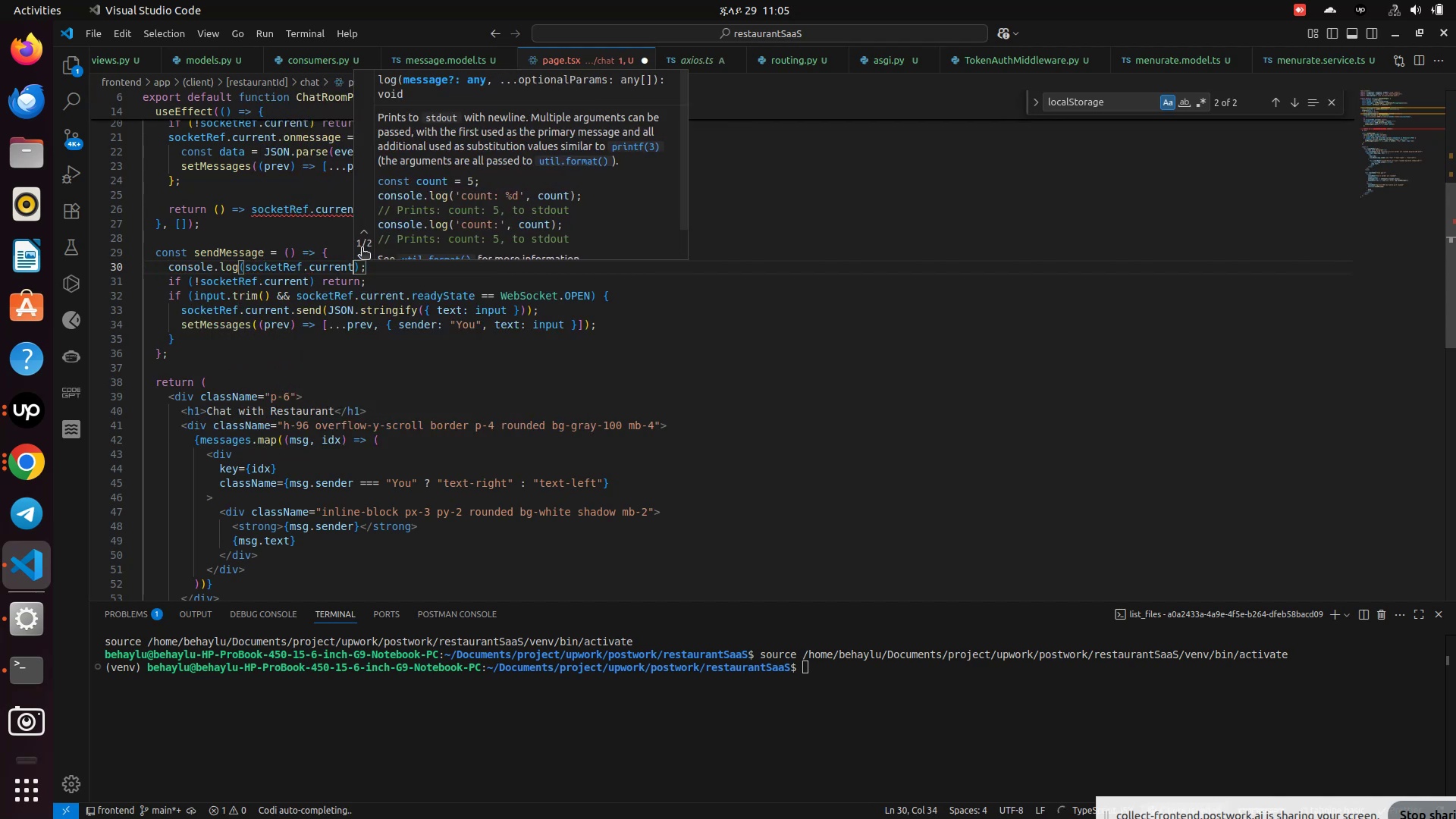 
key(Control+S)
 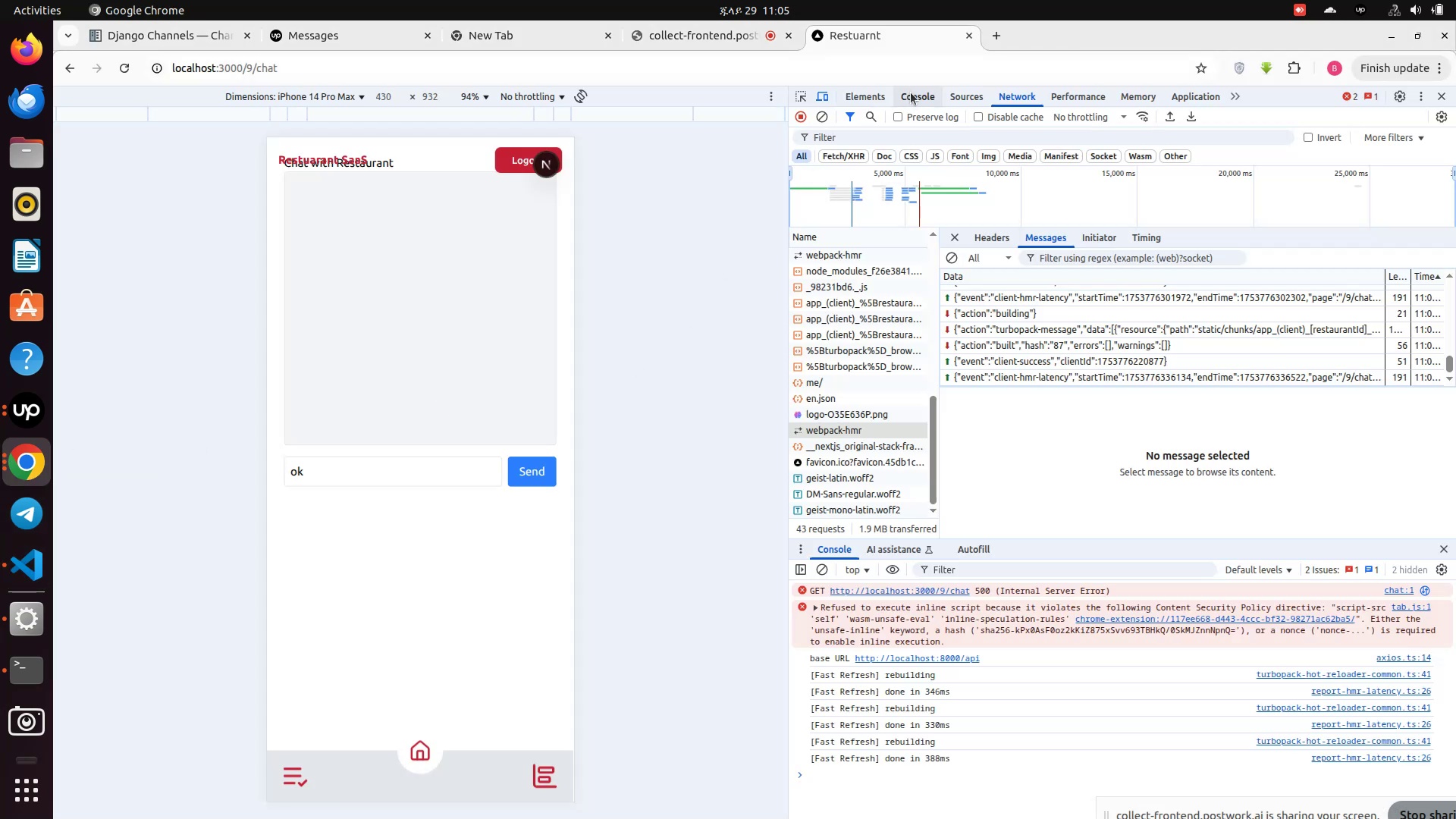 
left_click([911, 93])
 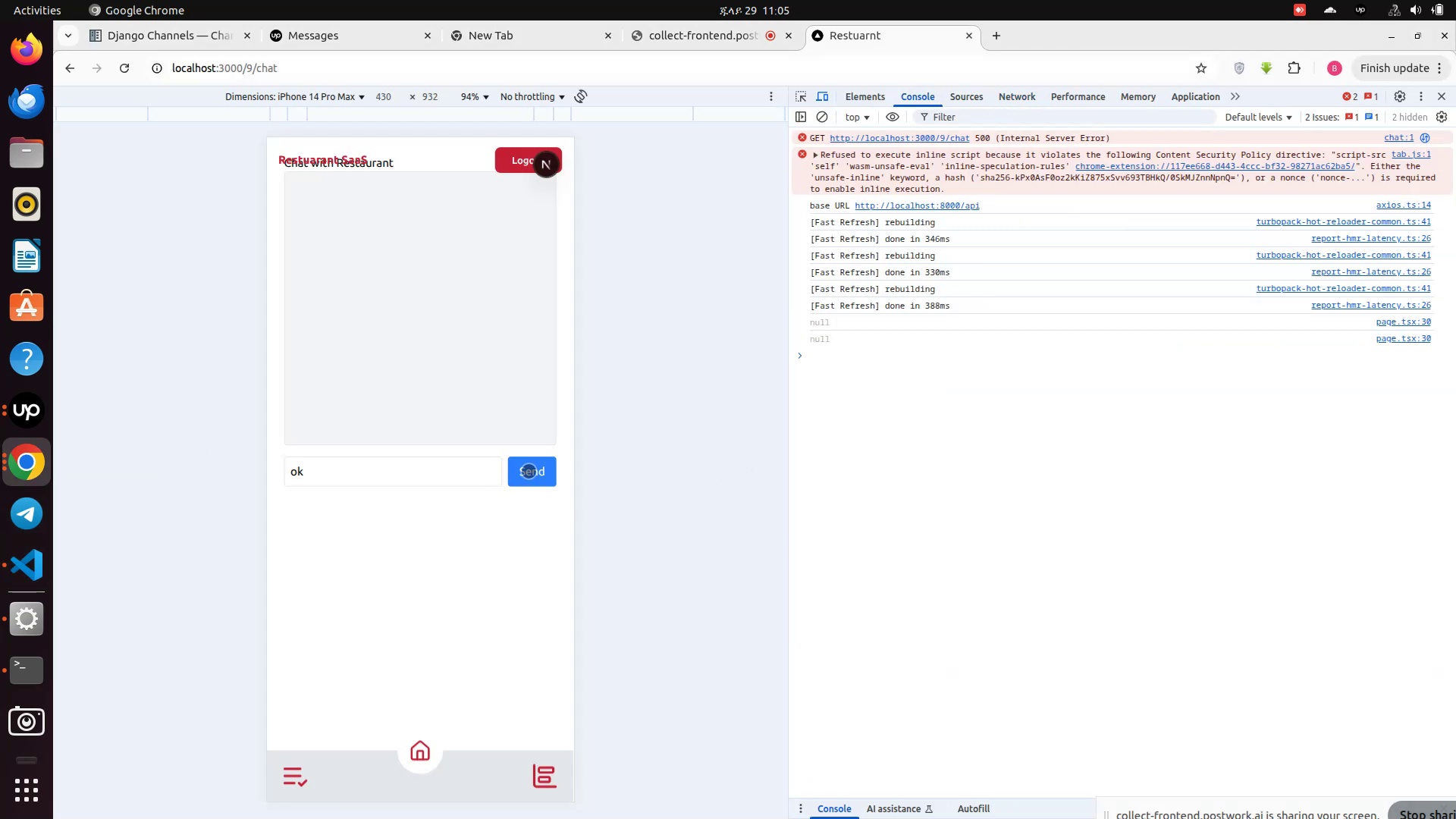 
left_click([529, 471])
 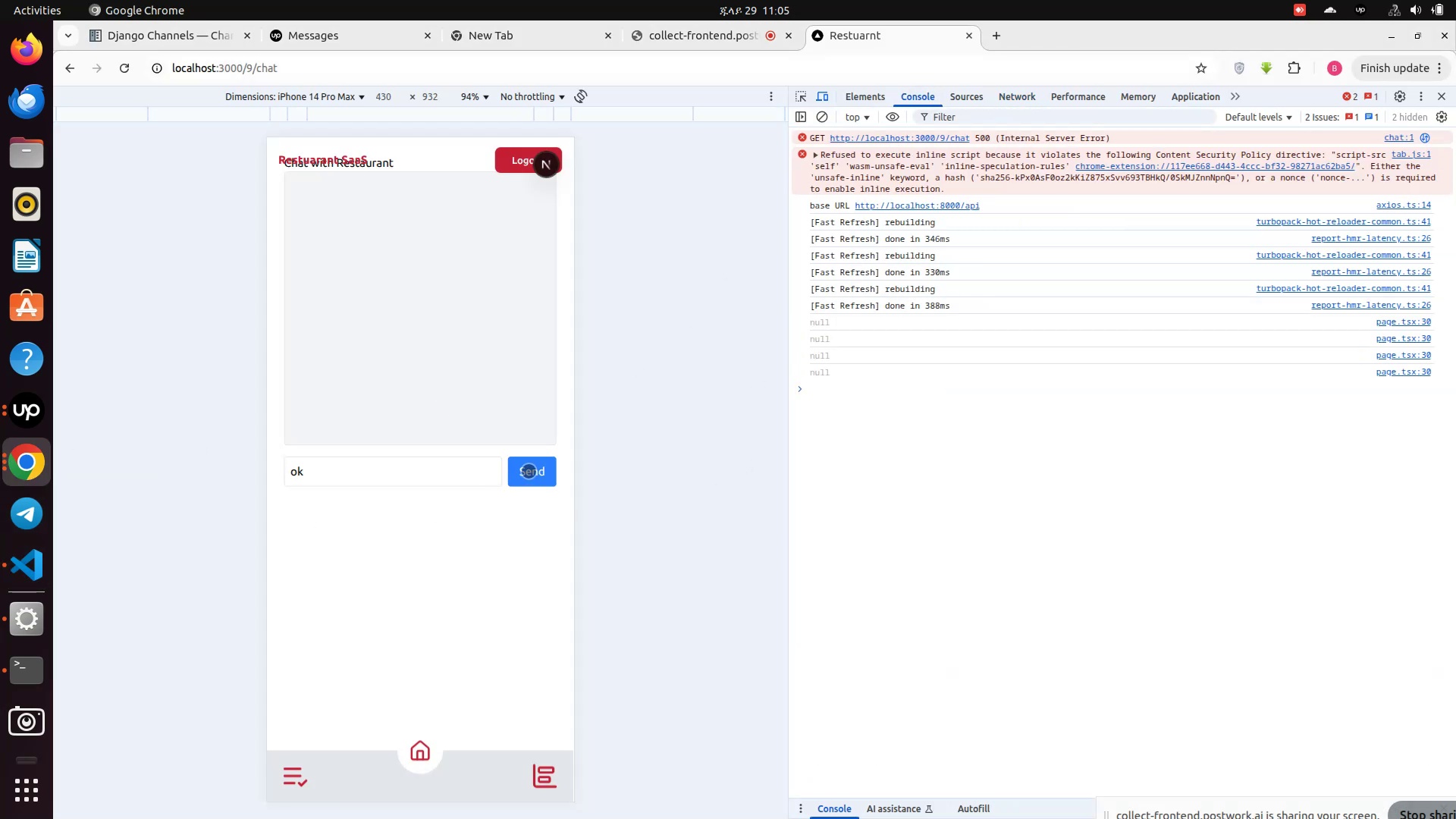 
left_click([529, 471])
 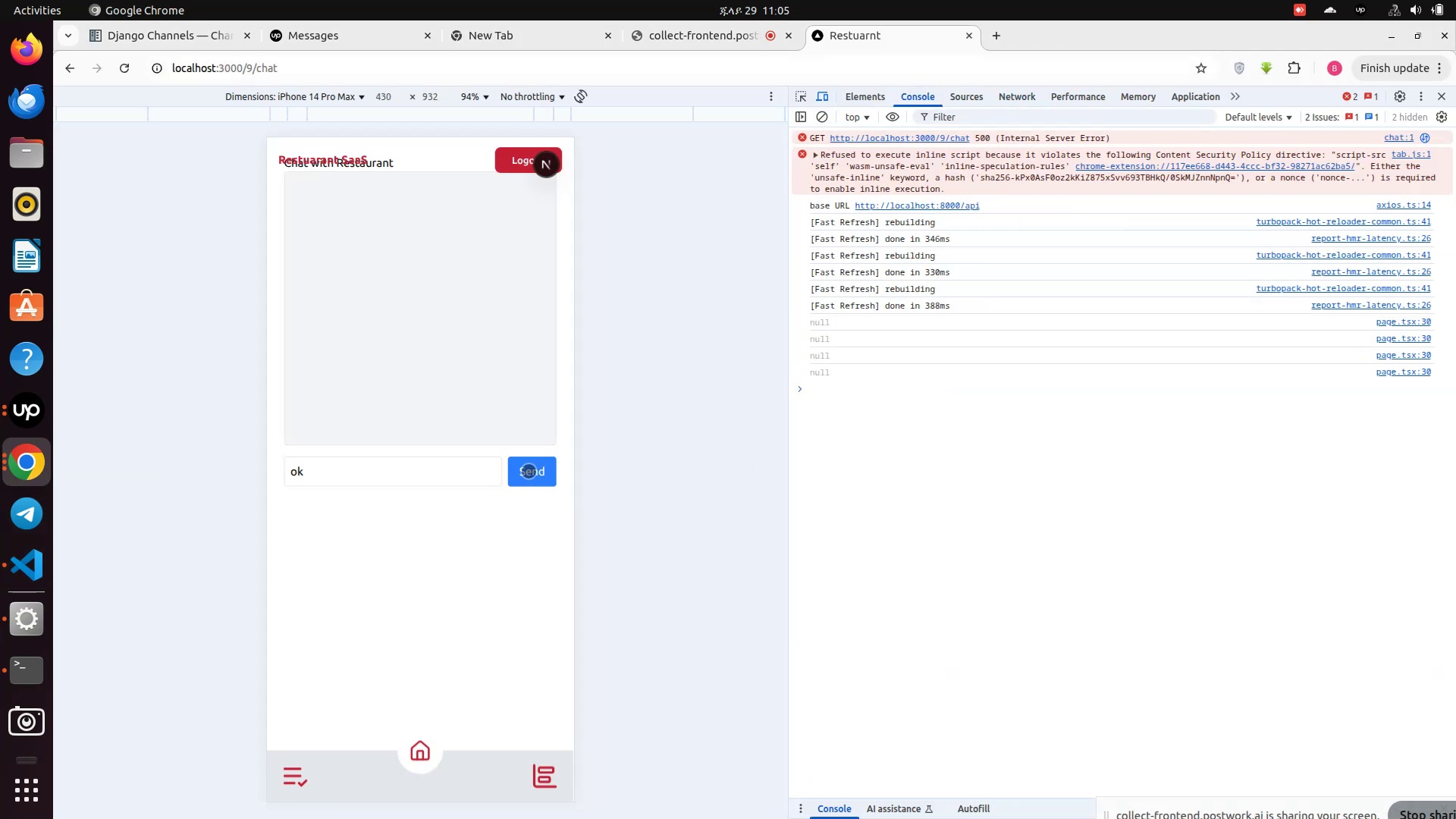 
left_click([529, 471])
 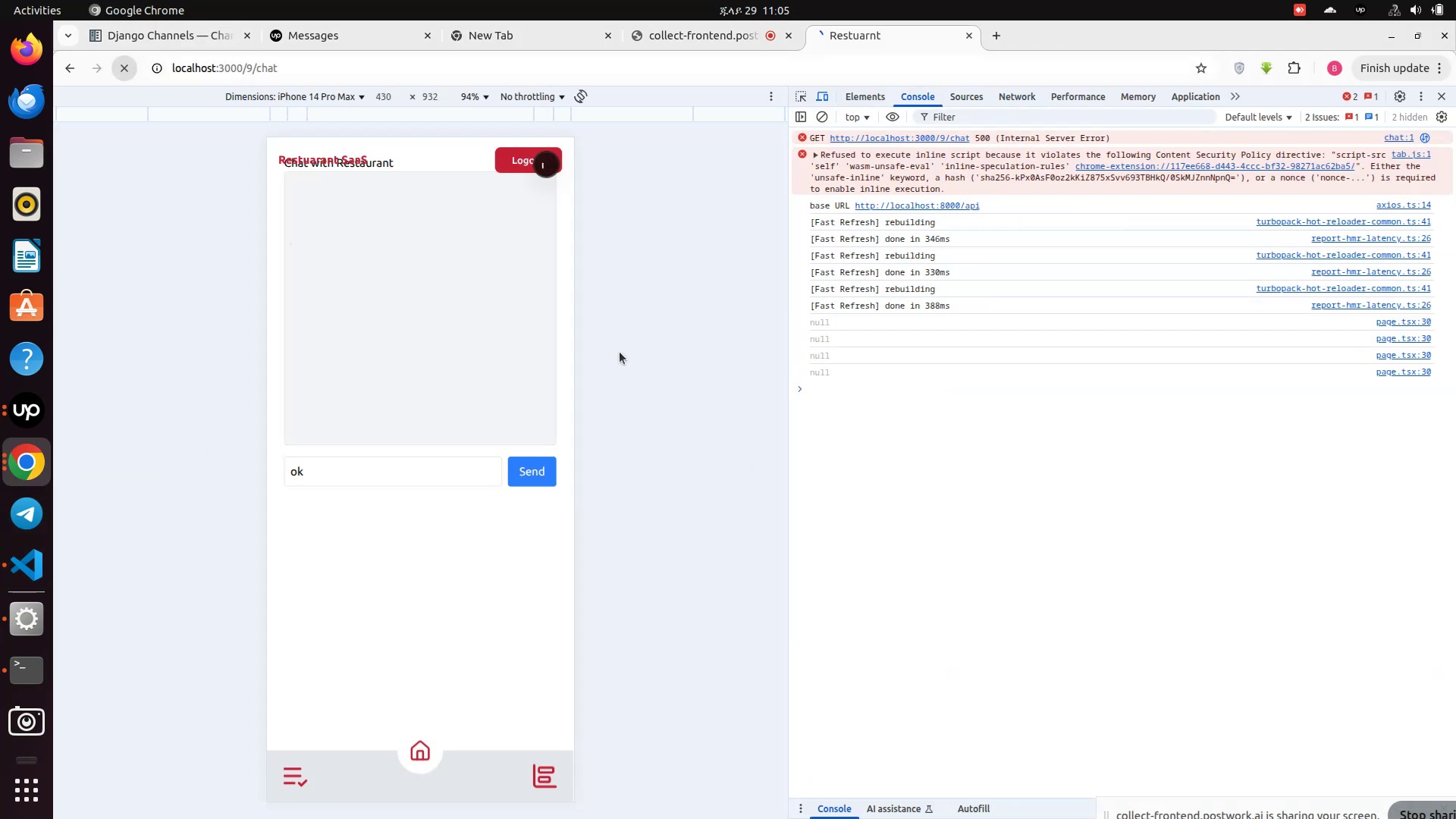 
left_click([127, 65])
 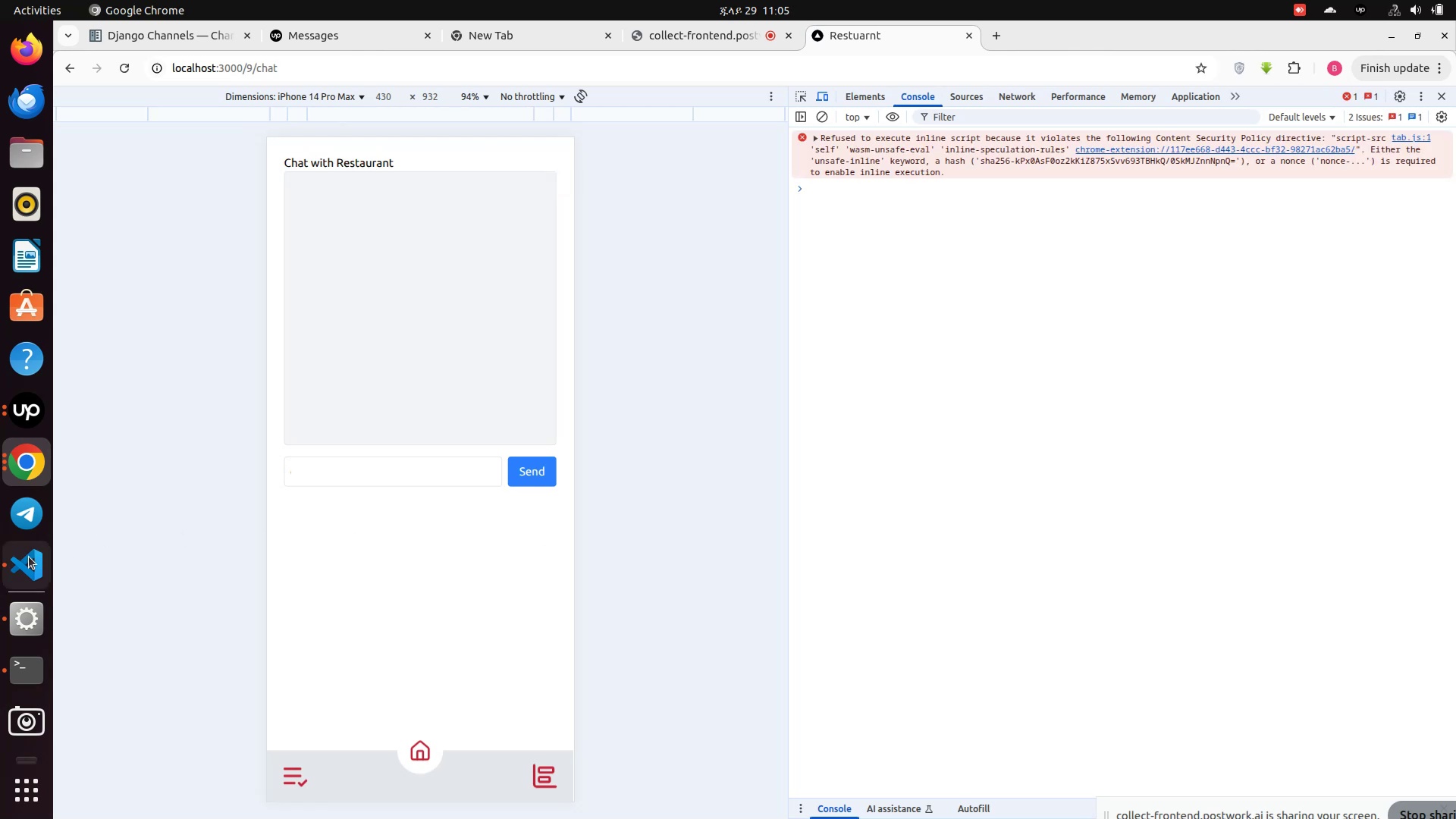 
left_click([26, 556])
 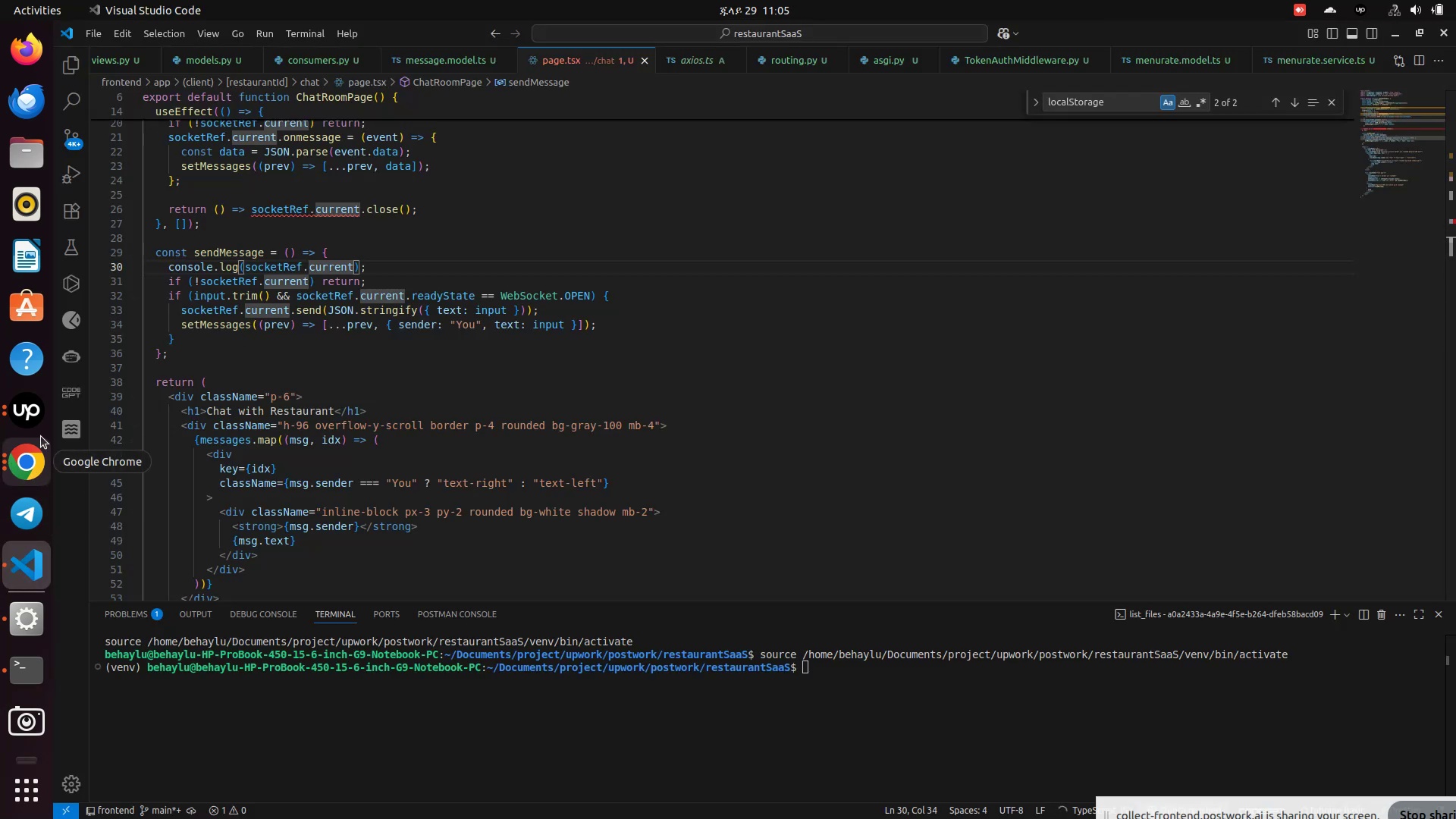 
wait(5.36)
 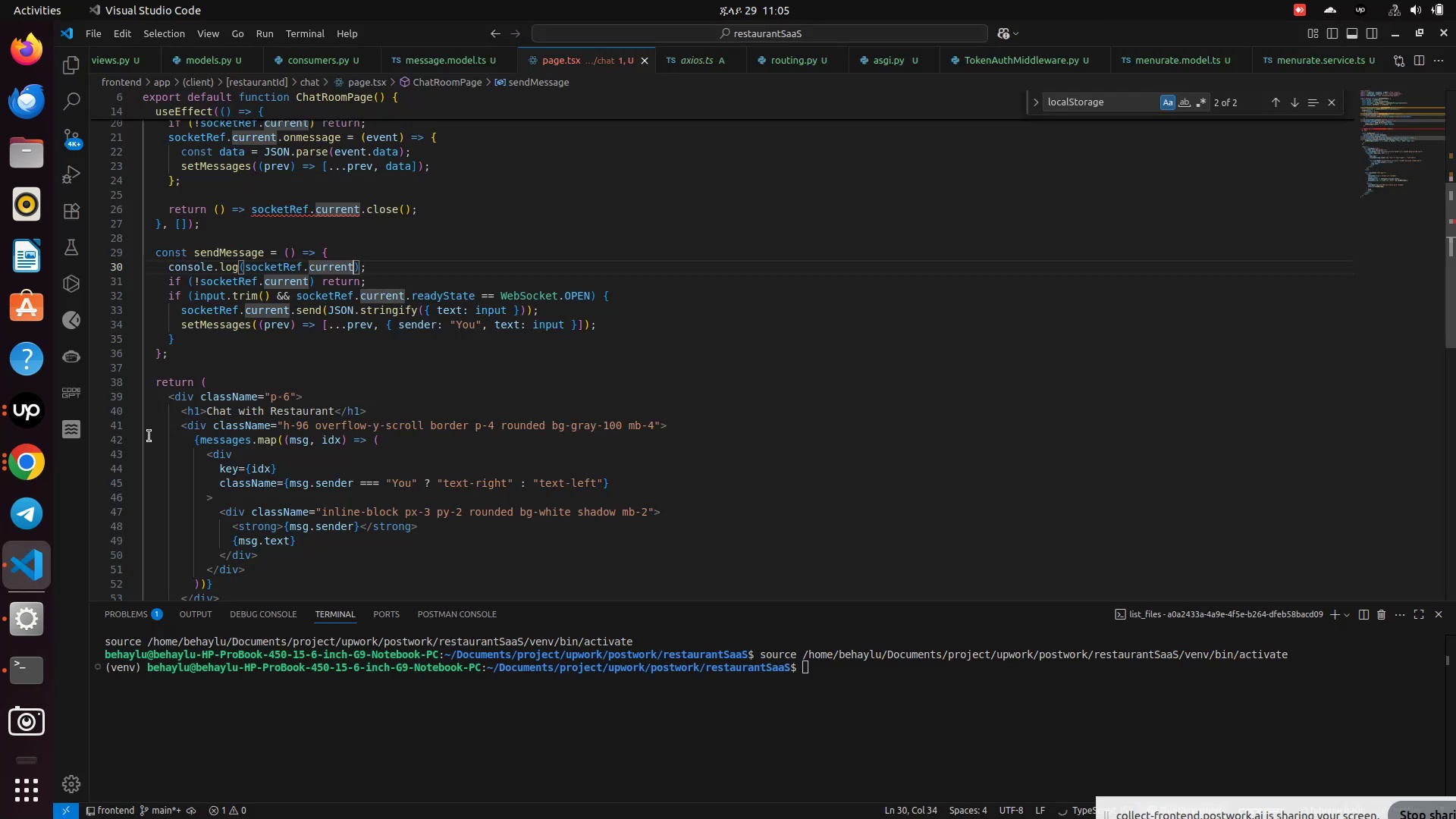 
scroll: coordinate [209, 362], scroll_direction: up, amount: 5.0
 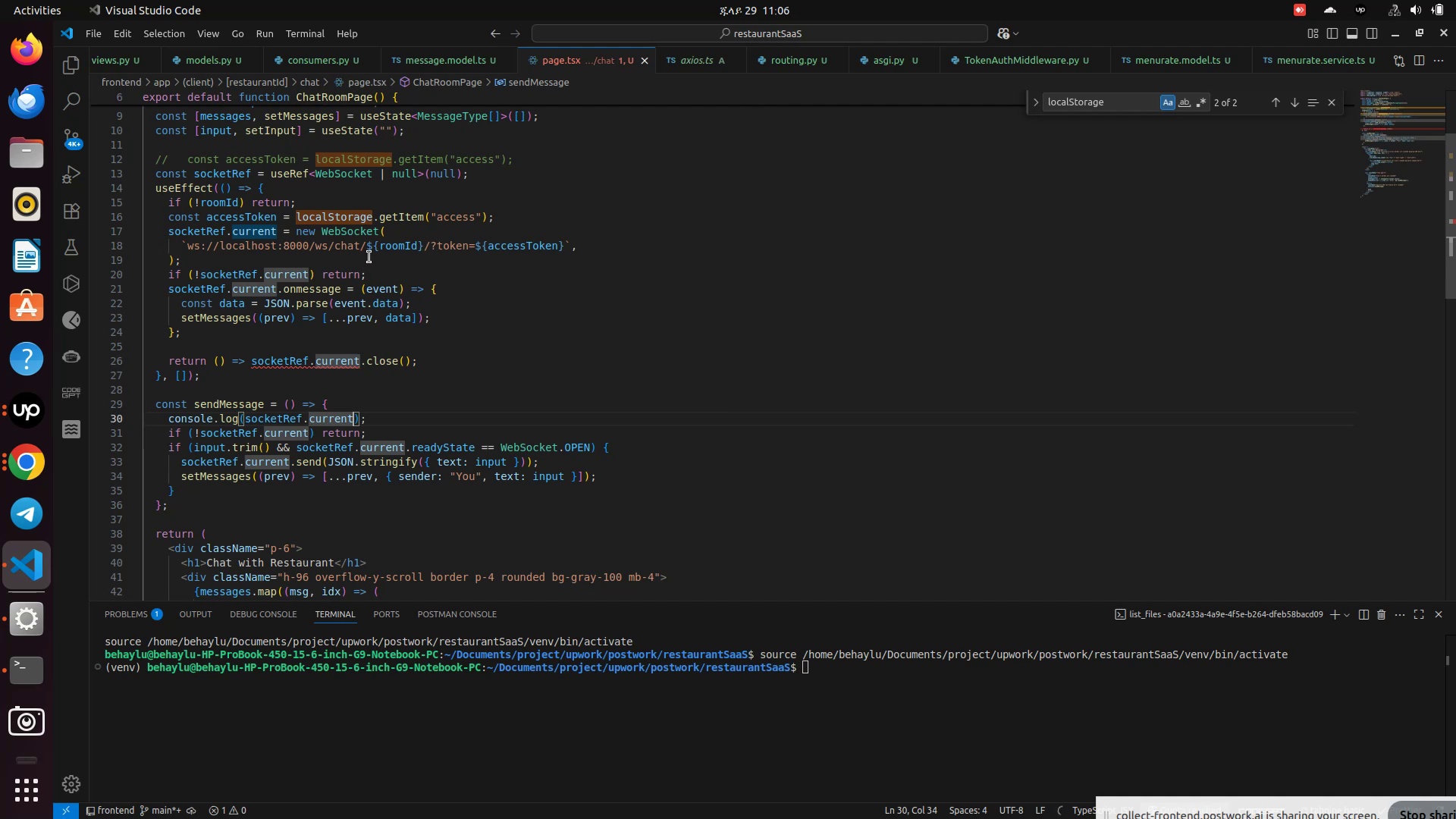 
wait(6.14)
 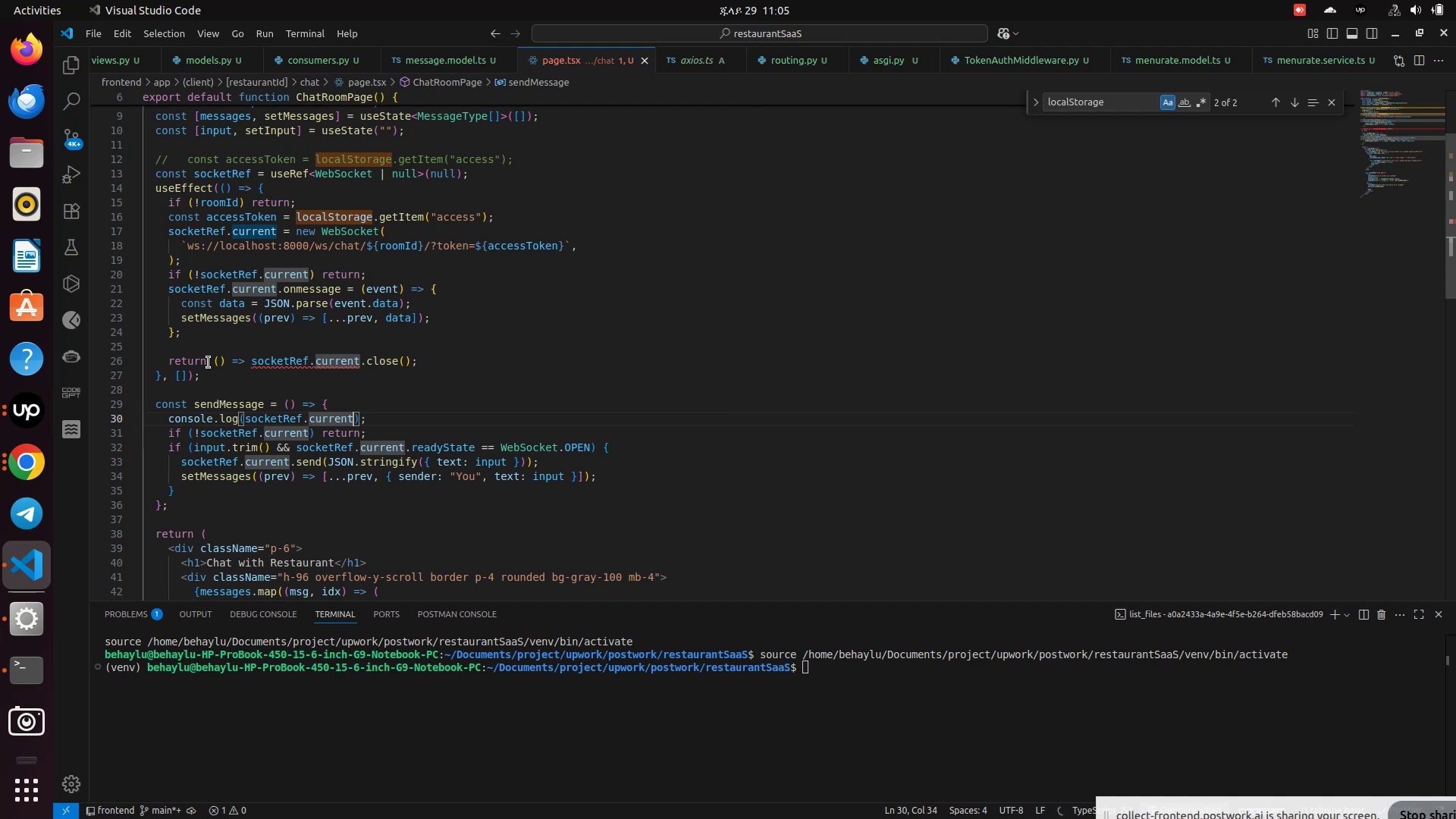 
left_click([377, 276])
 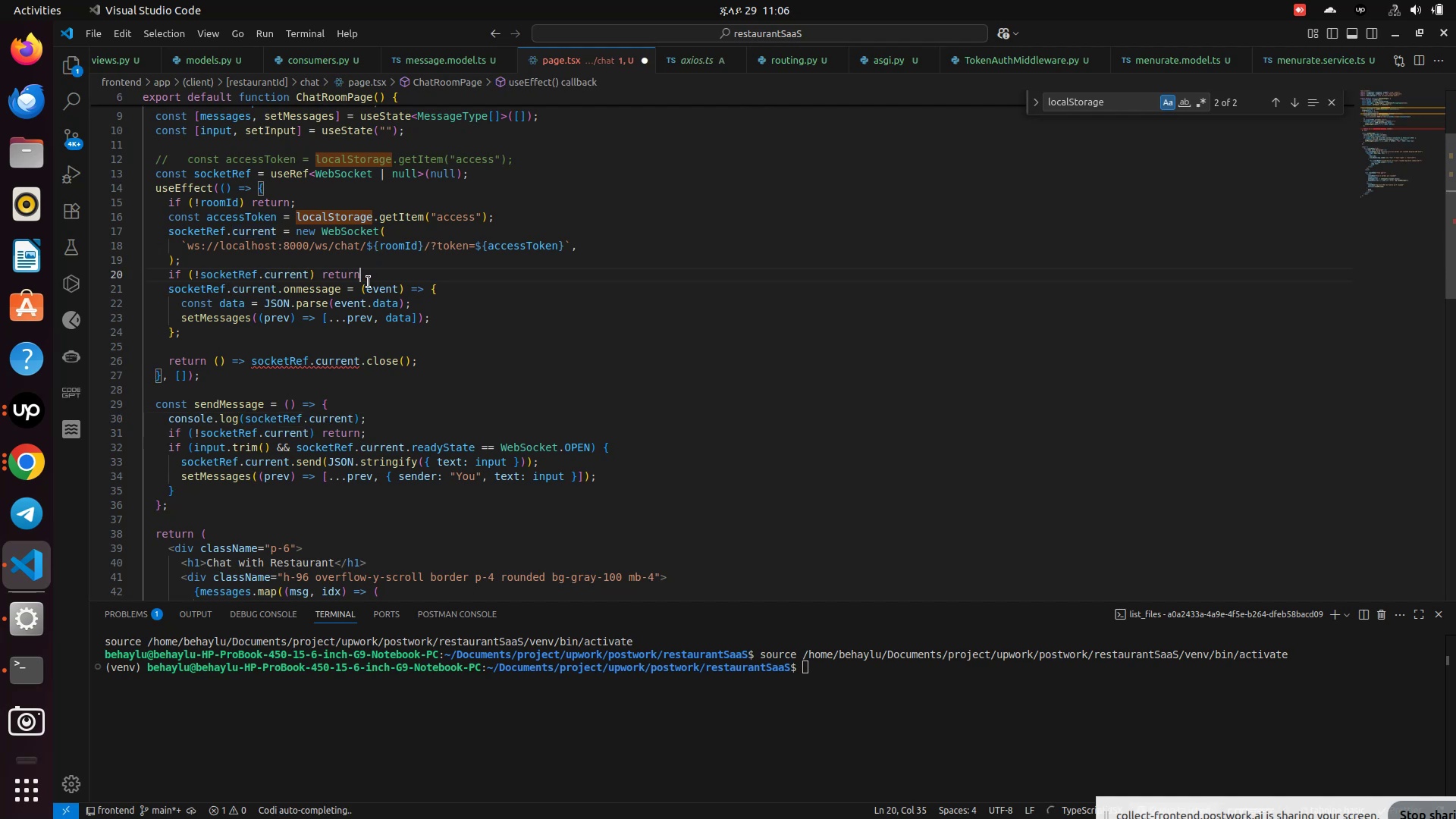 
hold_key(key=Backspace, duration=1.4)
 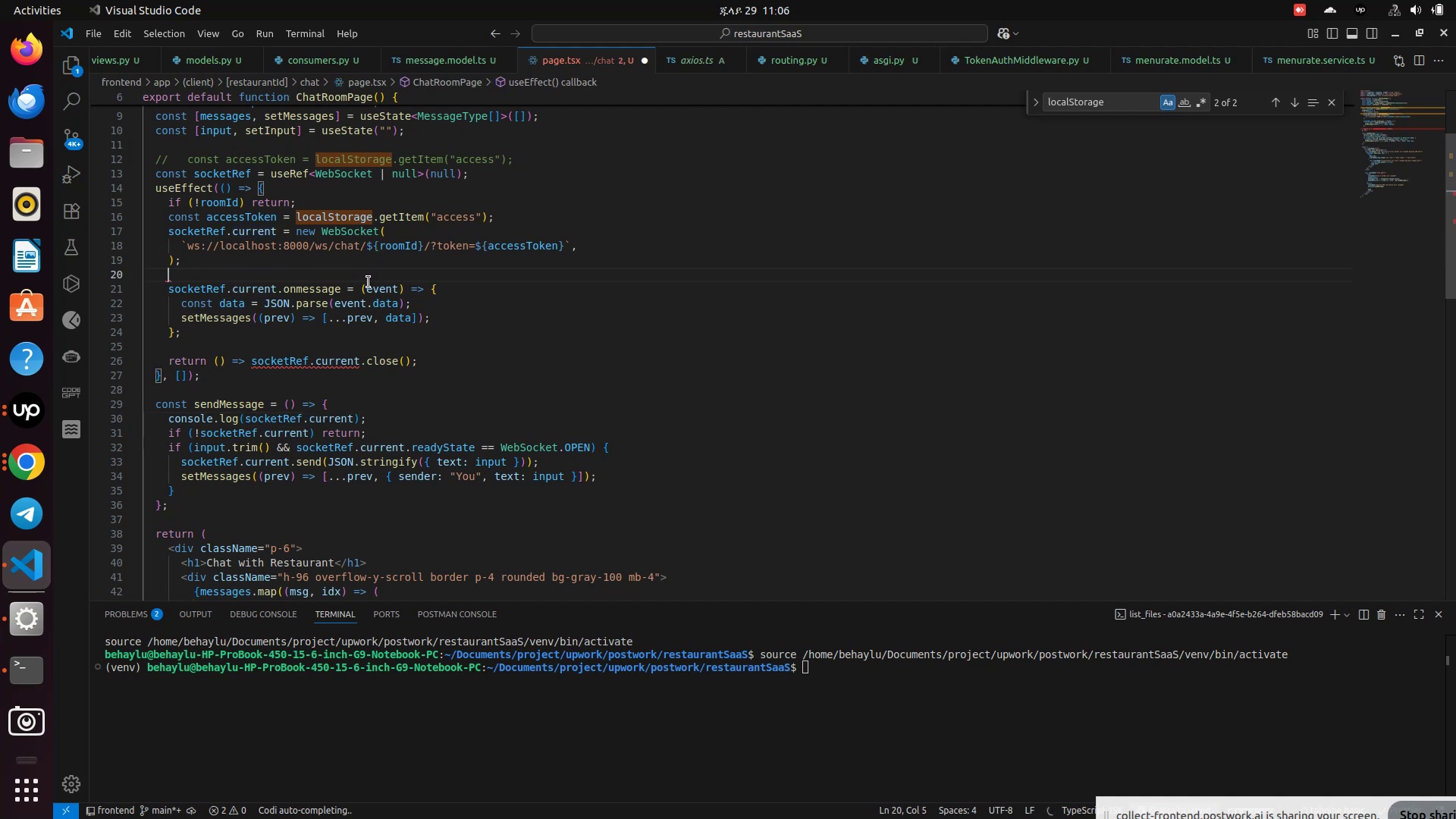 
hold_key(key=Backspace, duration=0.37)
 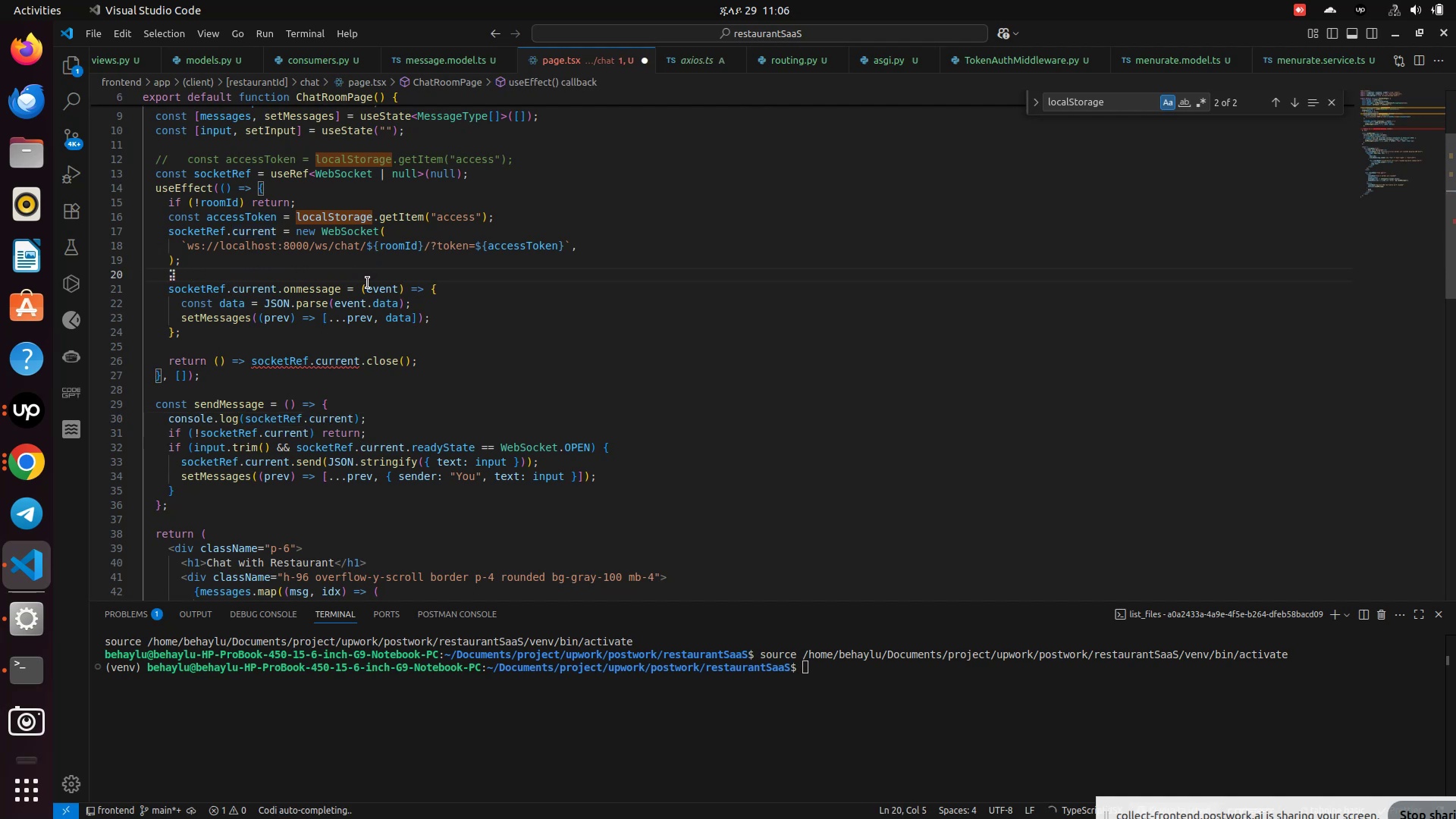 
key(Backspace)
 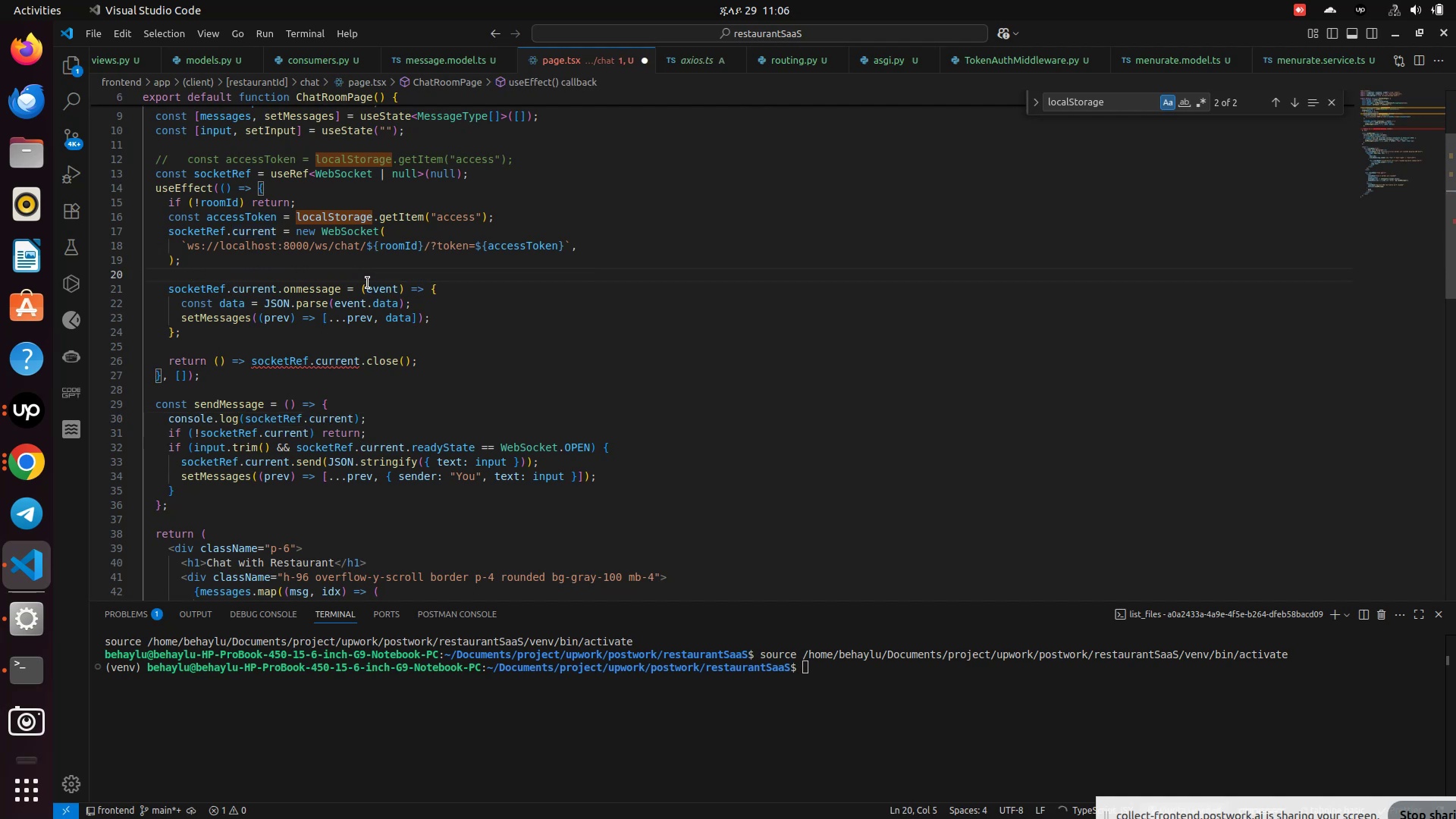 
key(Control+S)
 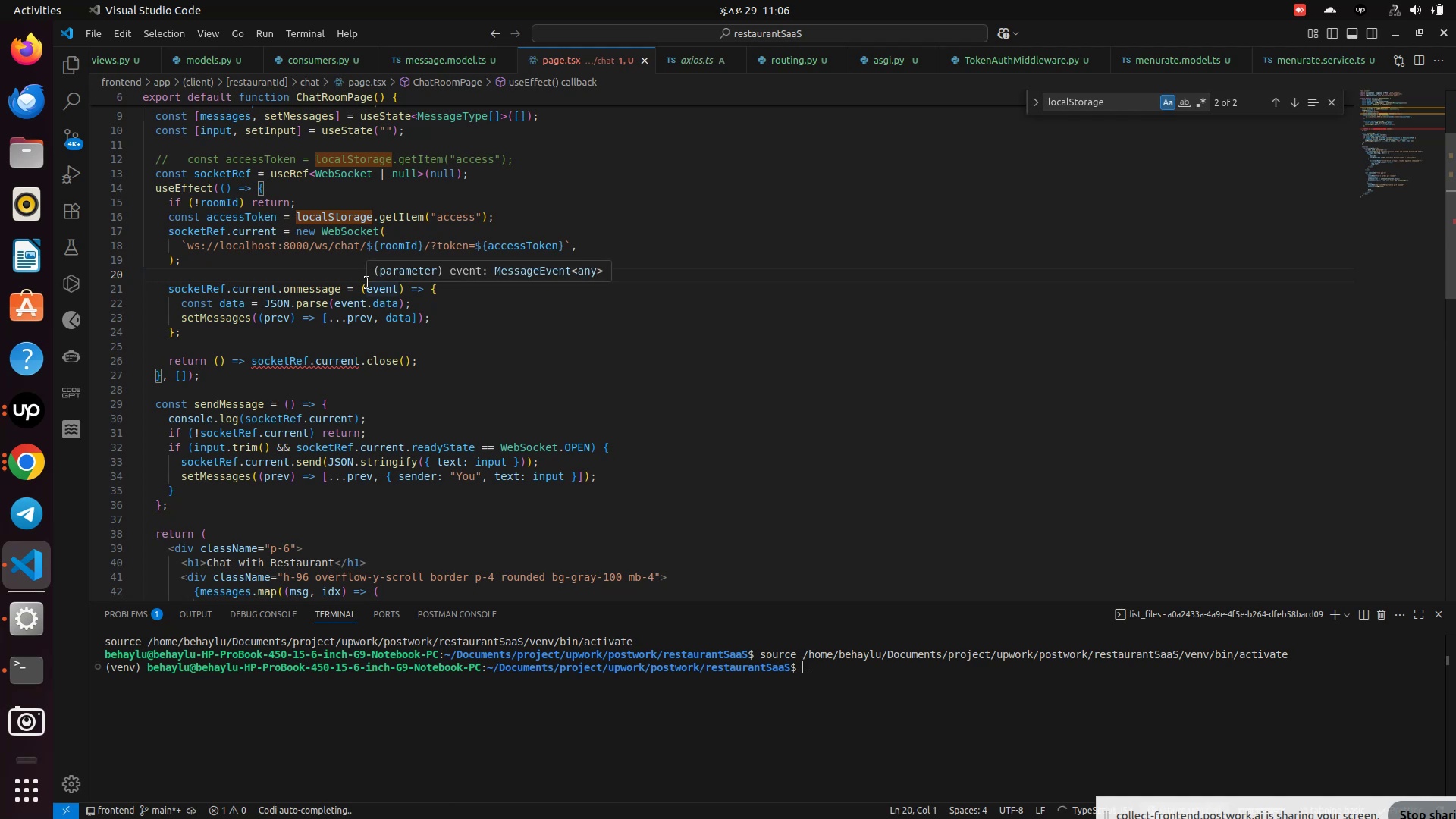 
key(Control+S)
 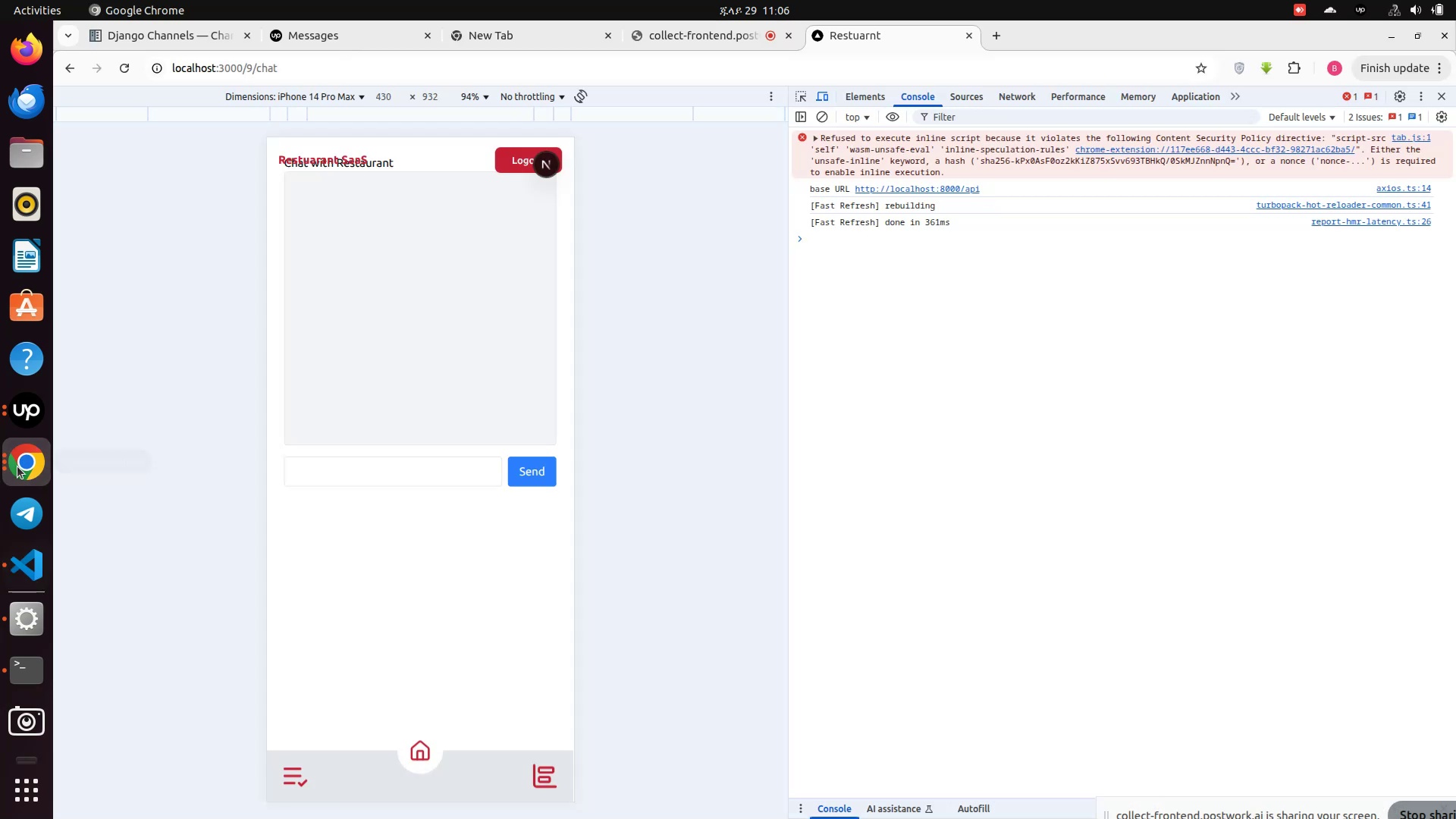 
left_click([17, 466])
 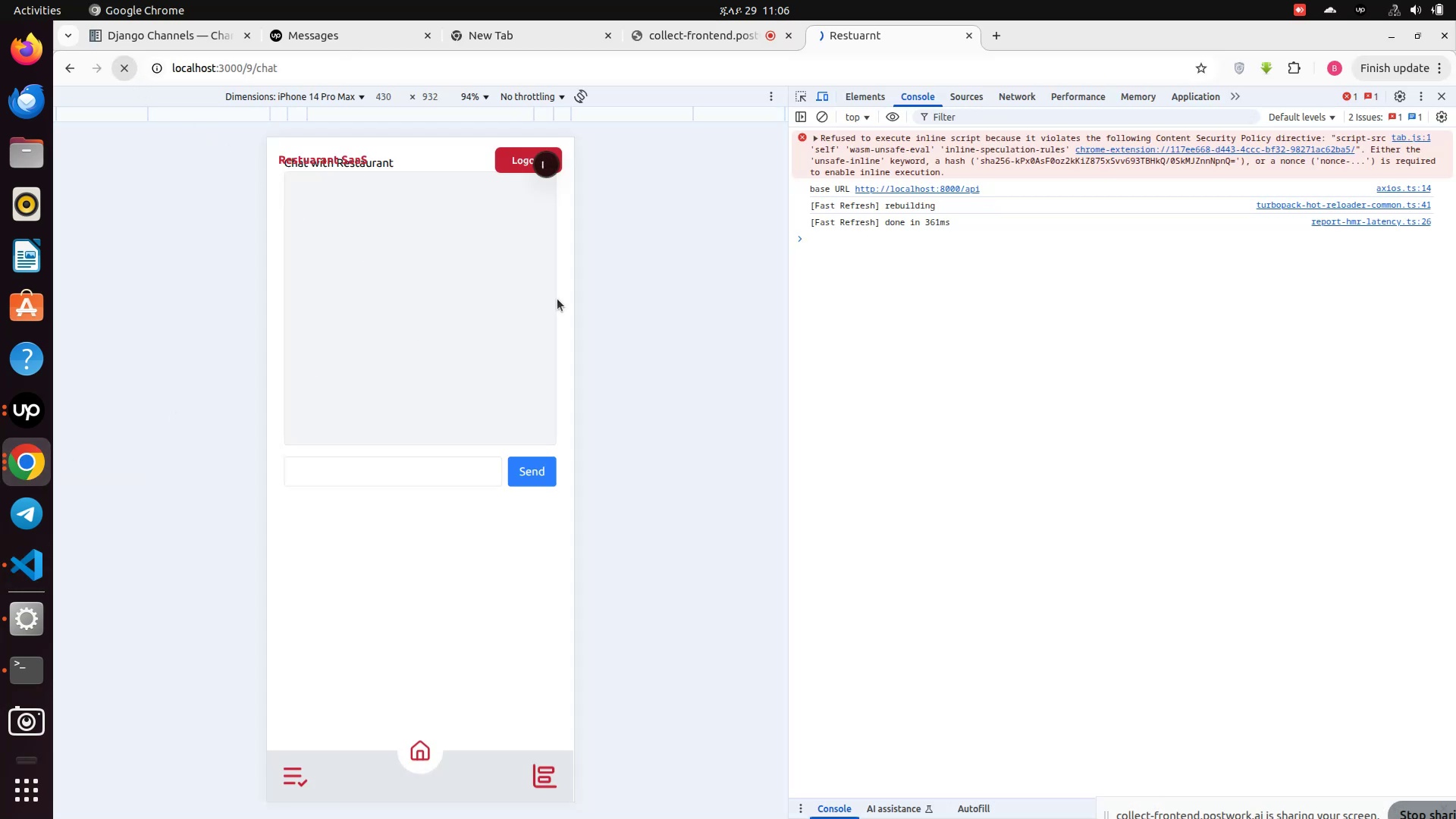 
left_click([134, 64])
 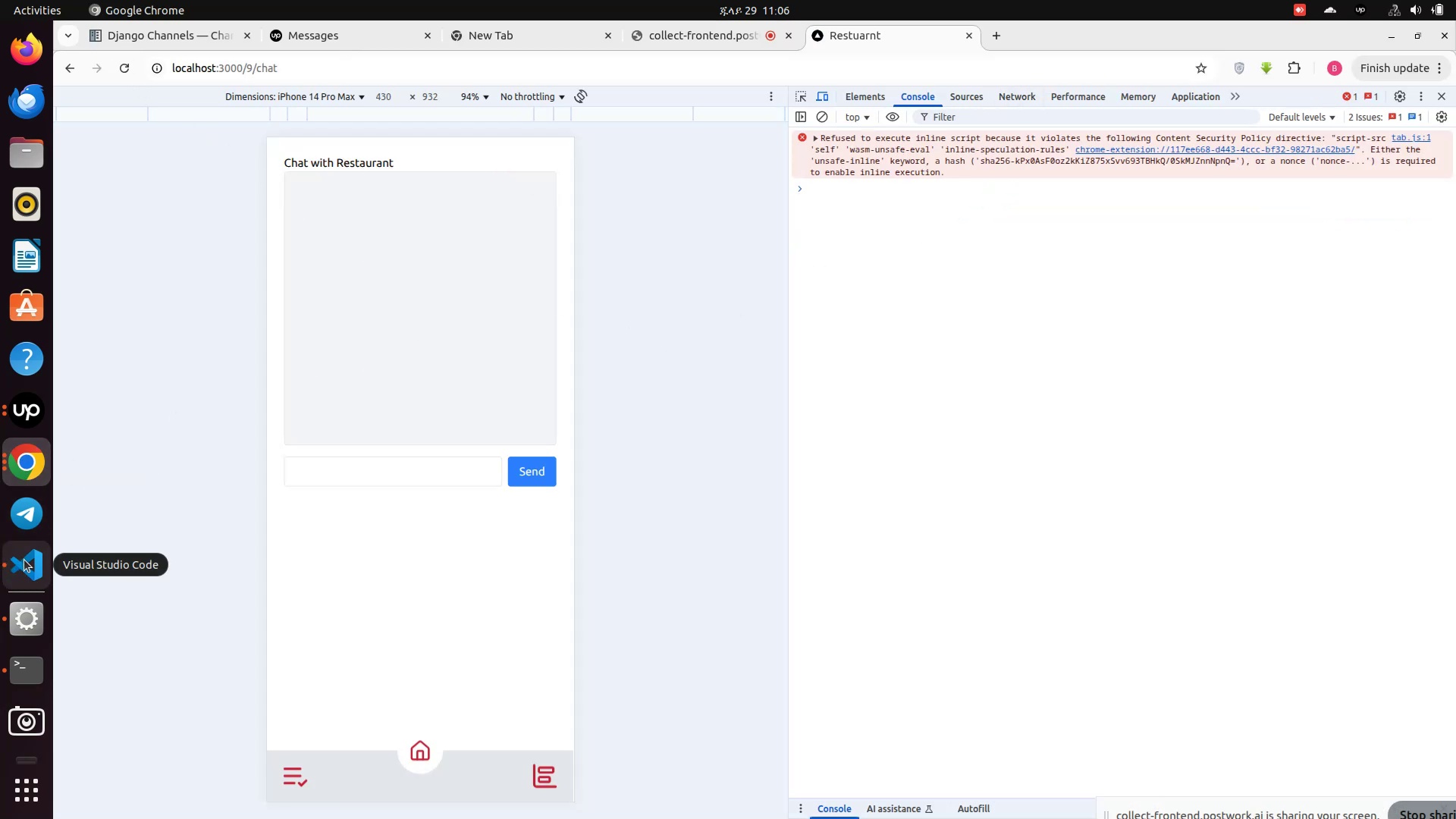 
left_click([24, 560])
 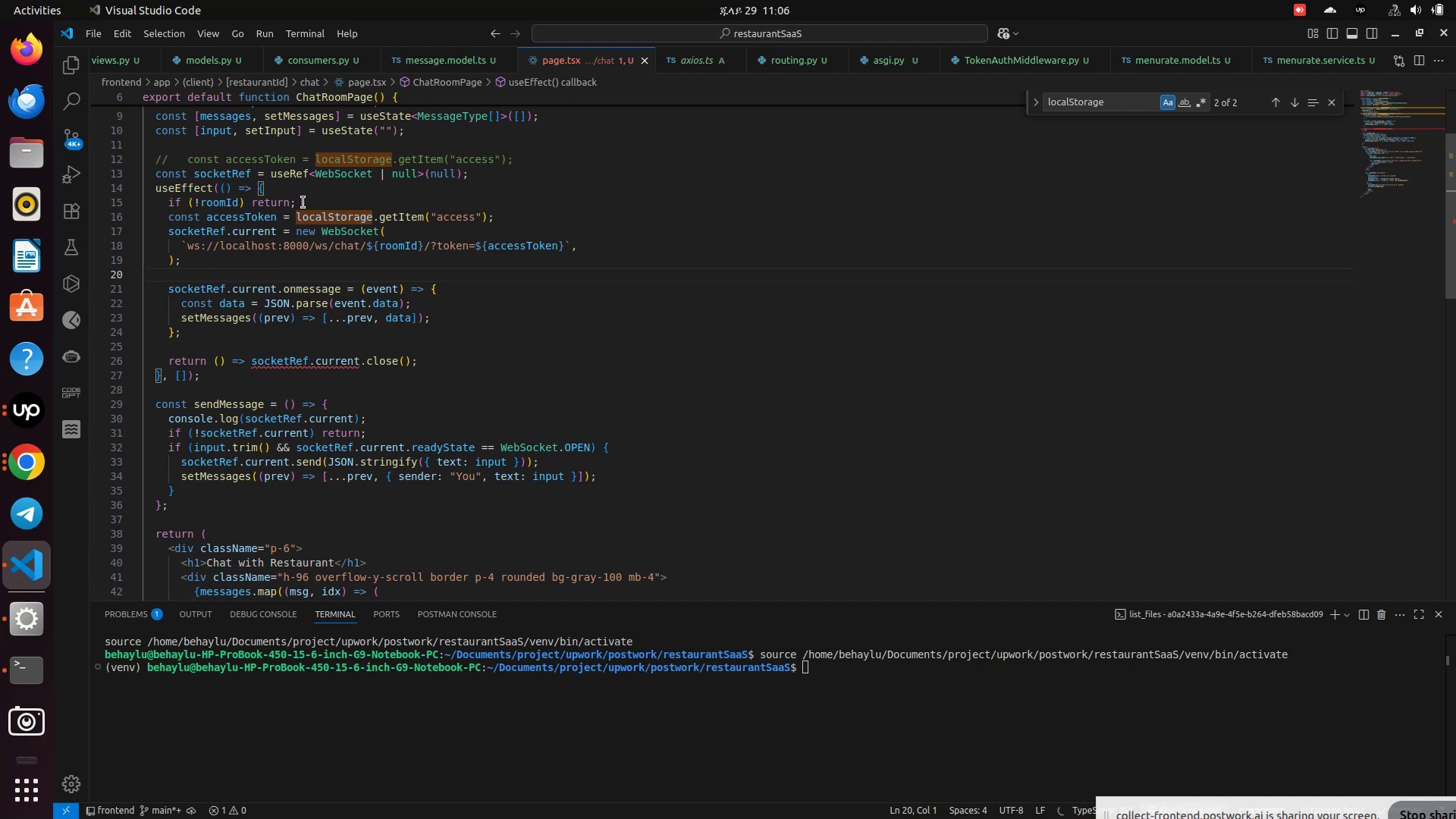 
left_click([303, 202])
 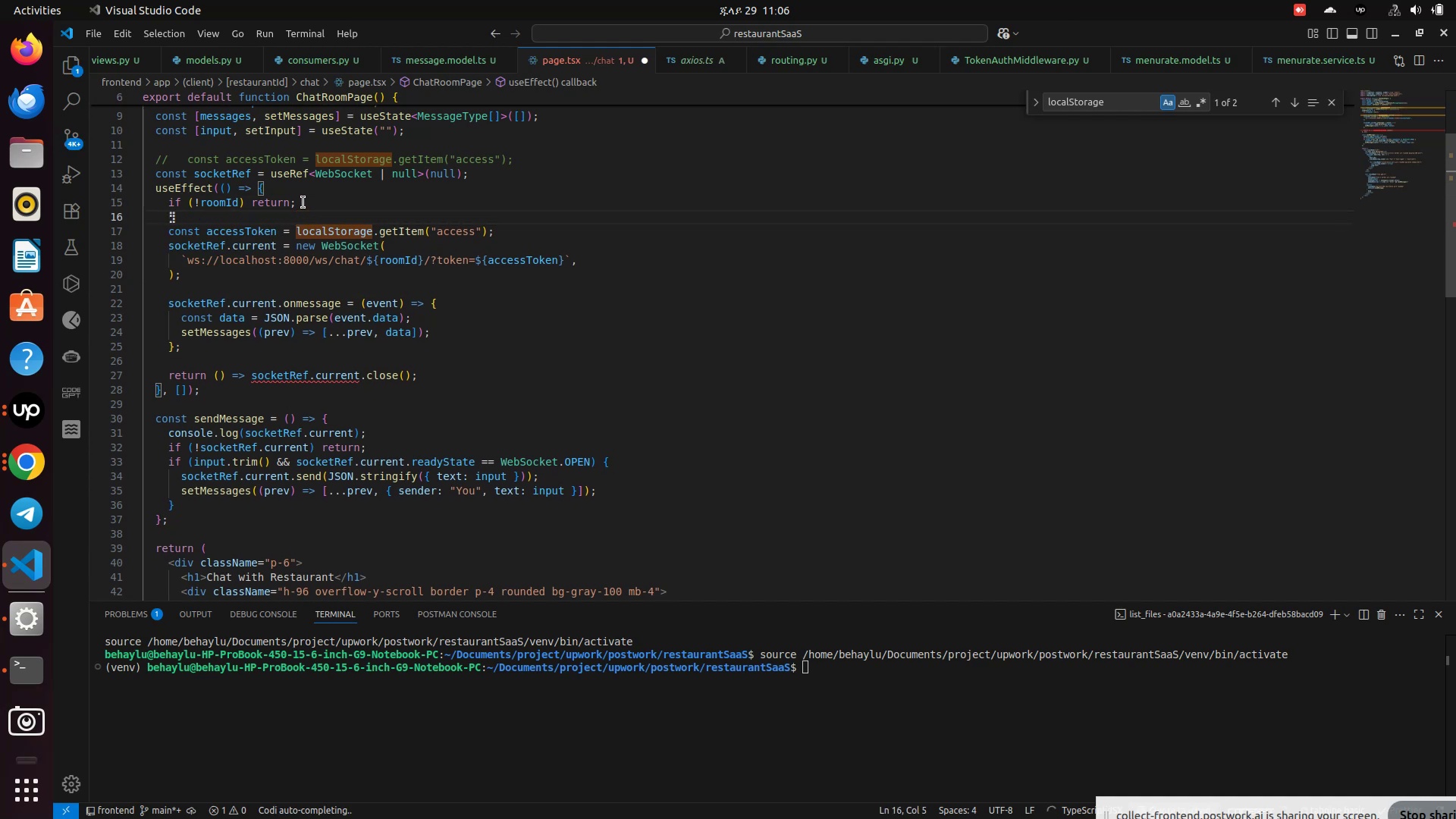 
key(Enter)
 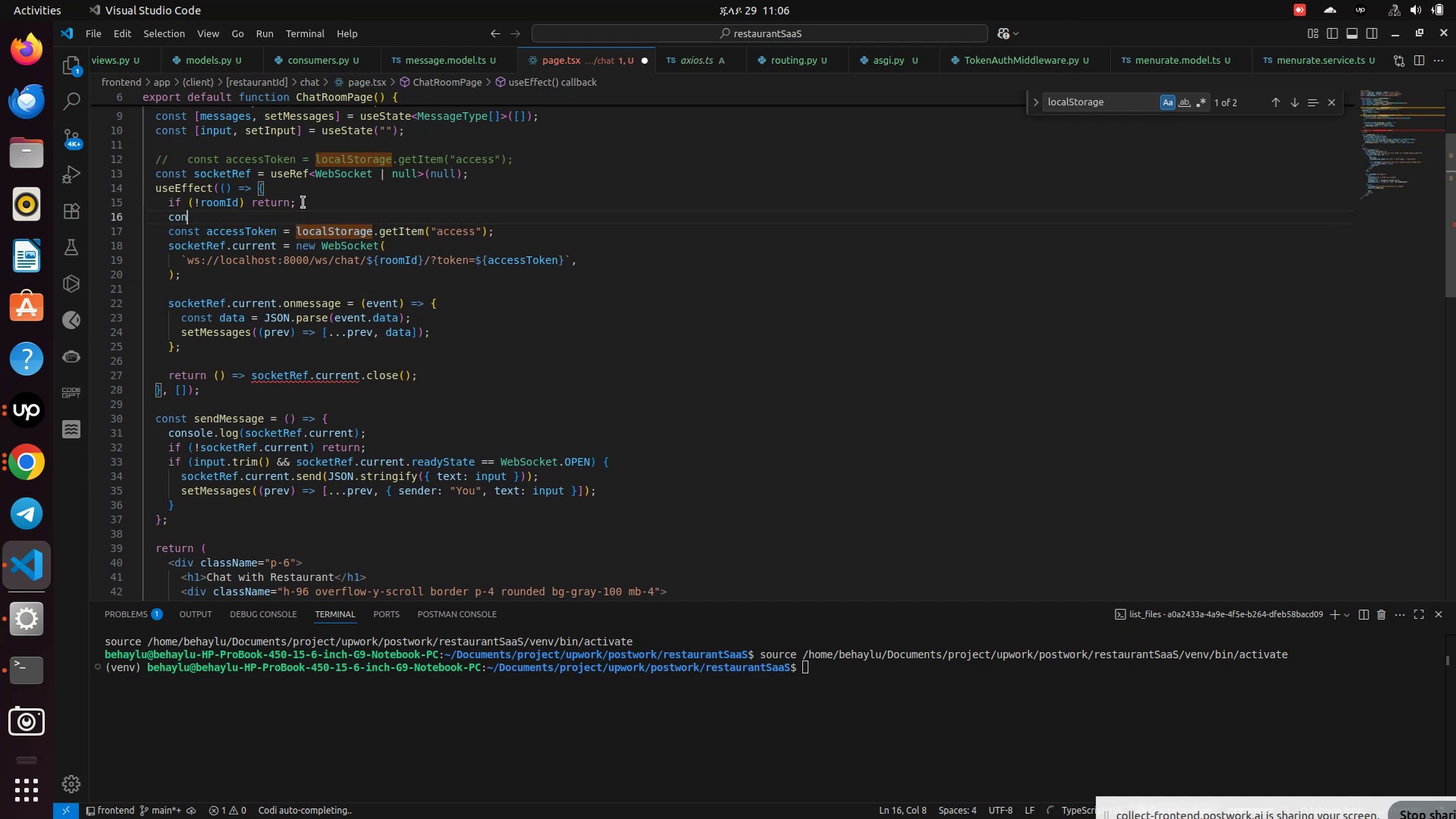 
type(con)
 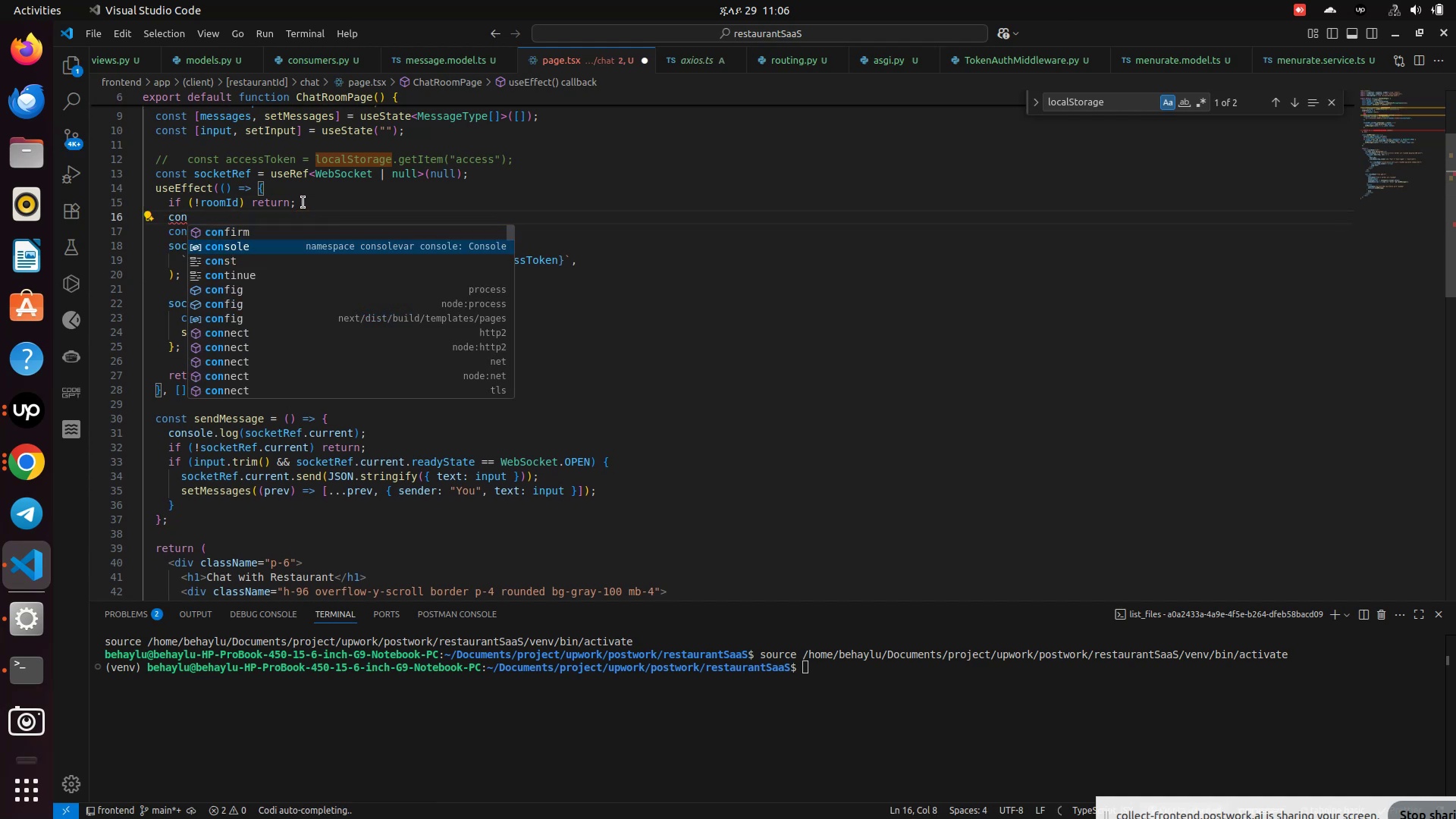 
key(ArrowDown)
 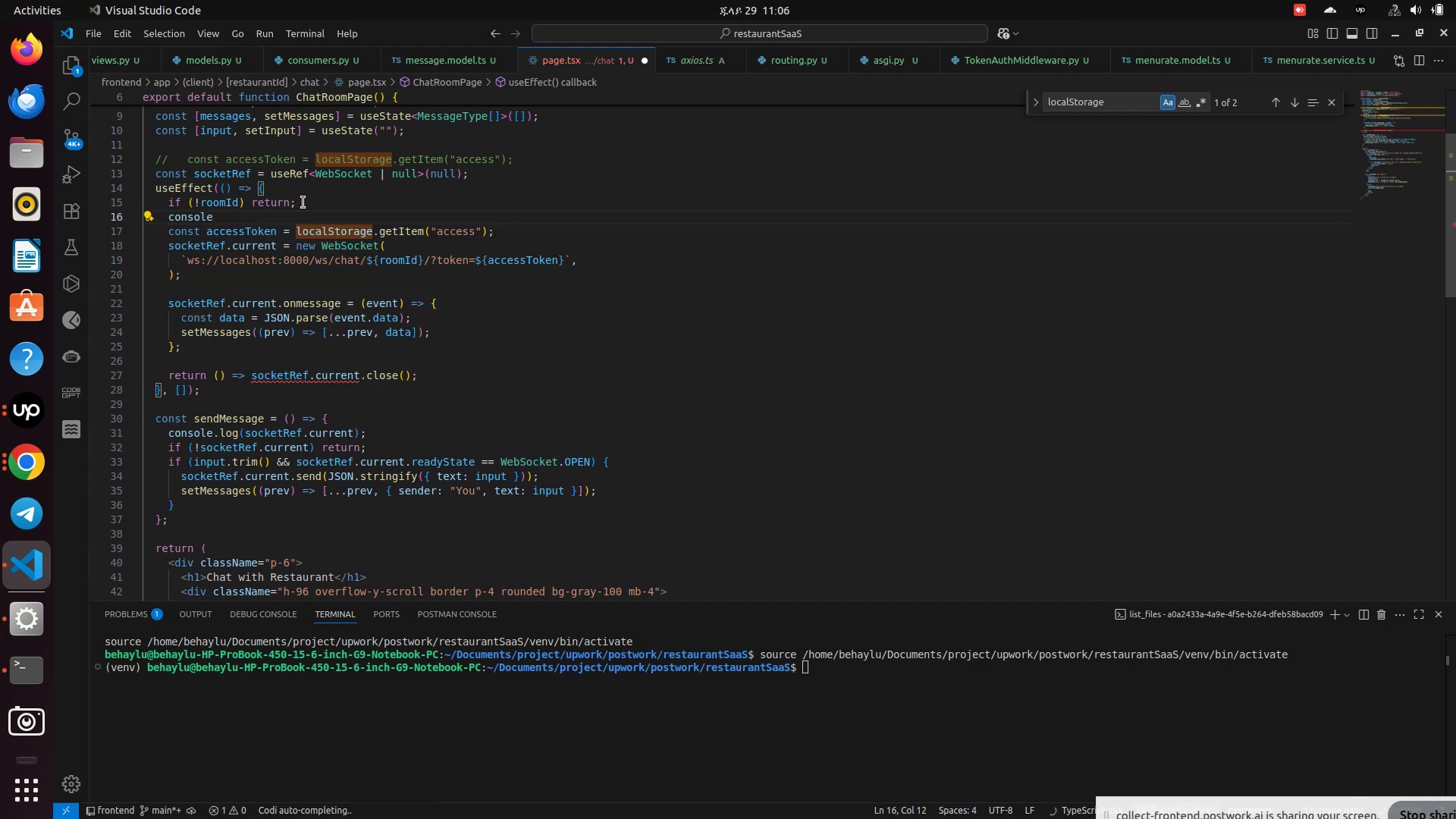 
key(Enter)
 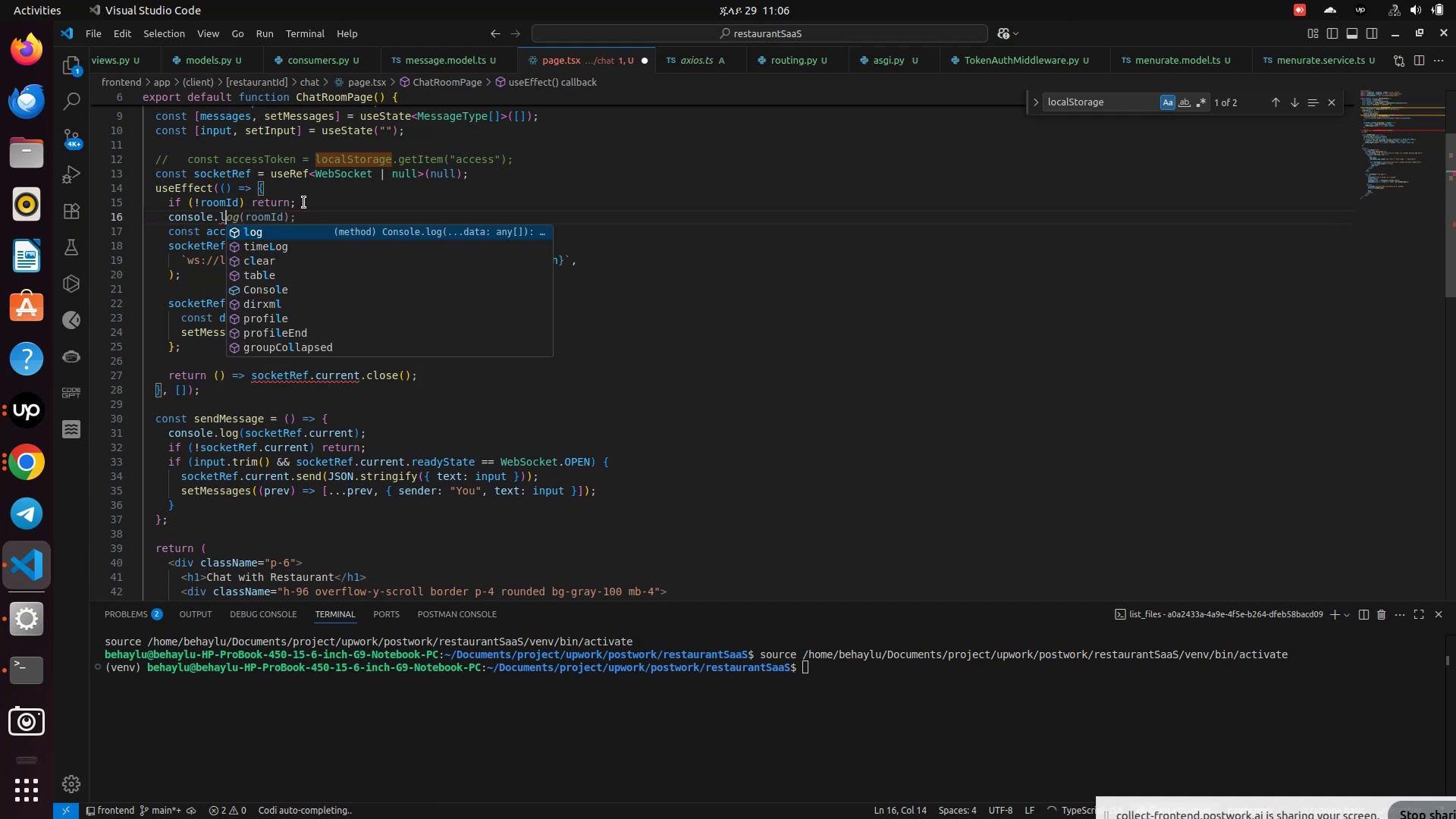 
type(.lo)
 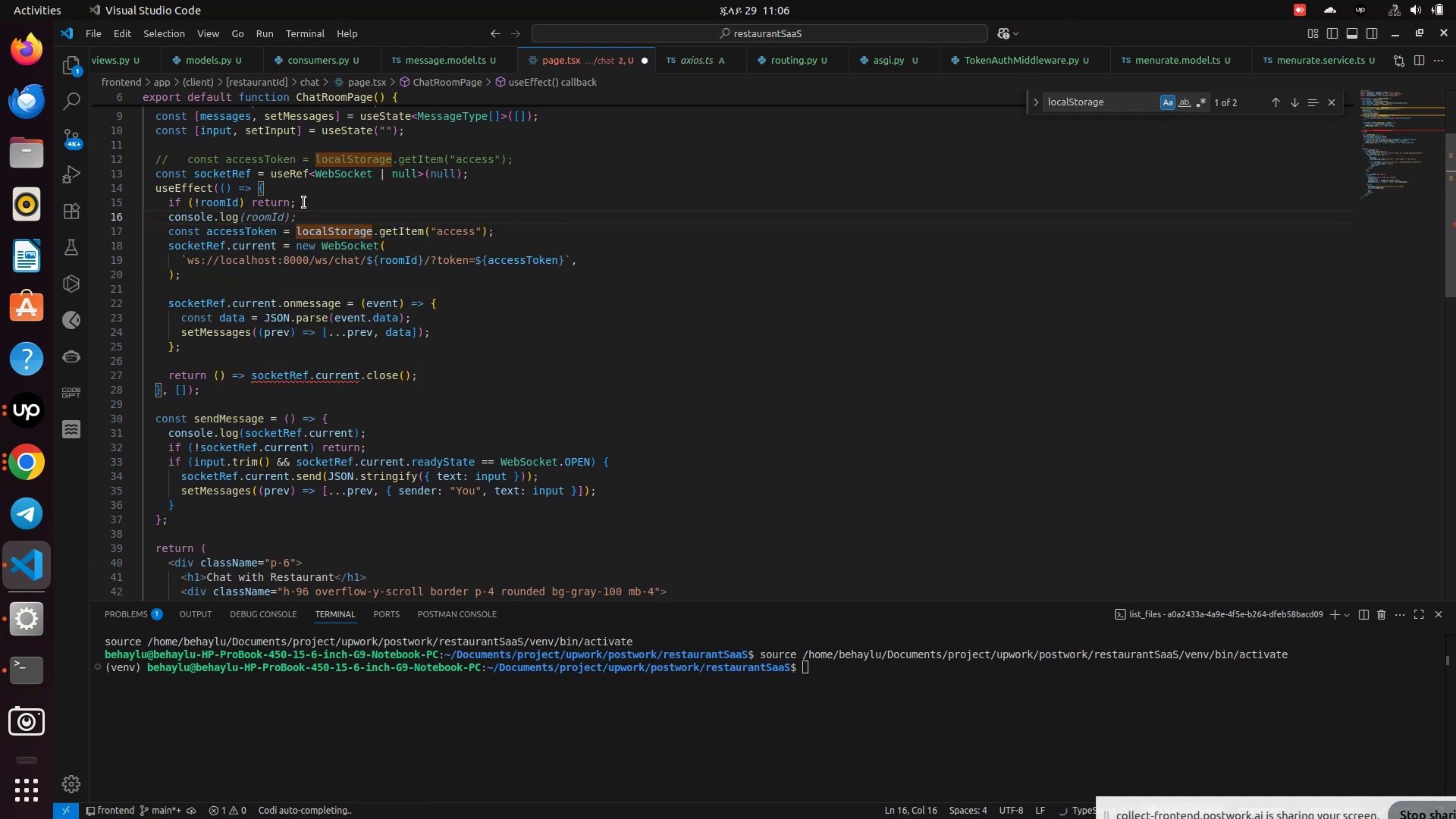 
key(Enter)
 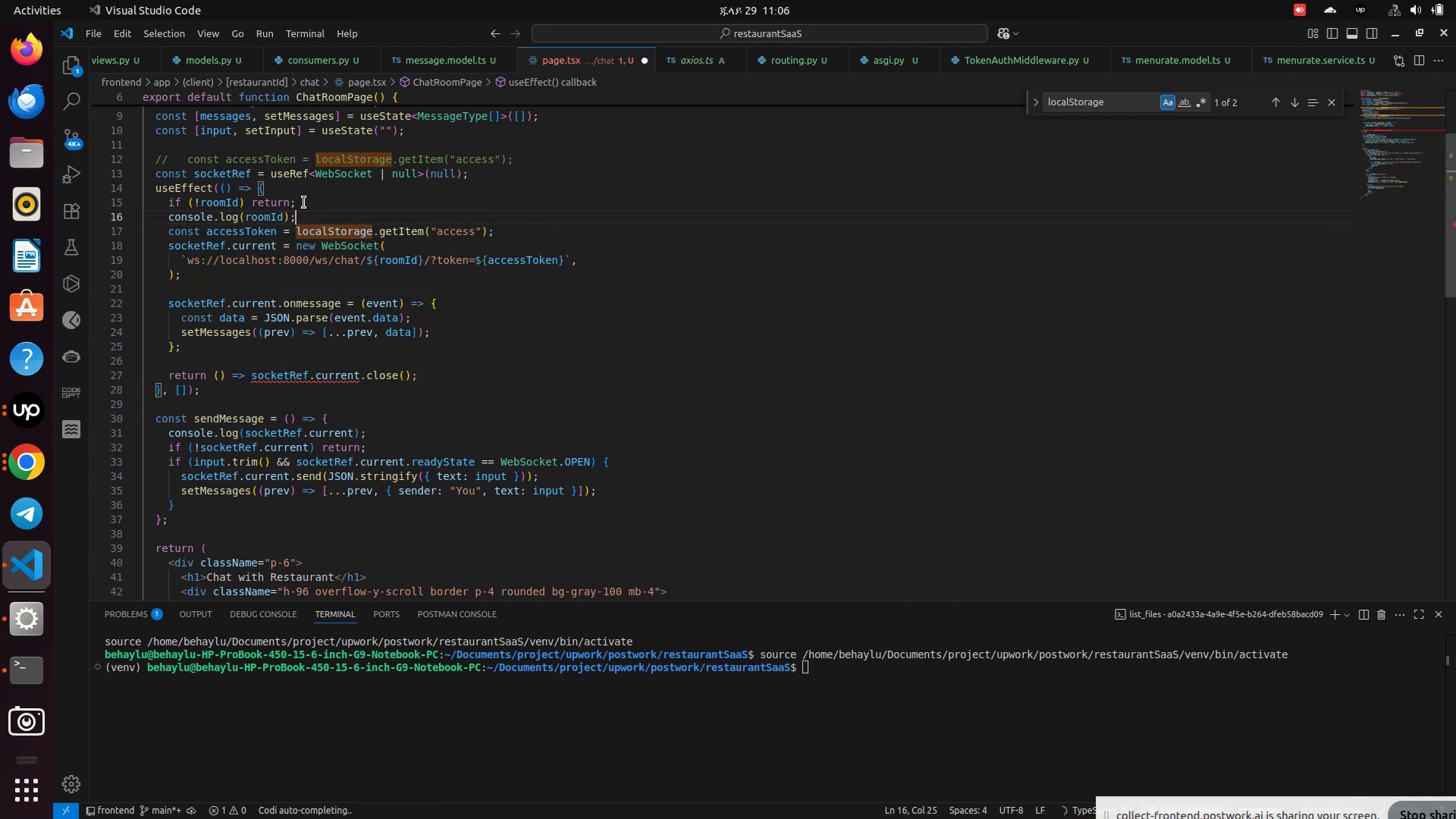 
key(Tab)
 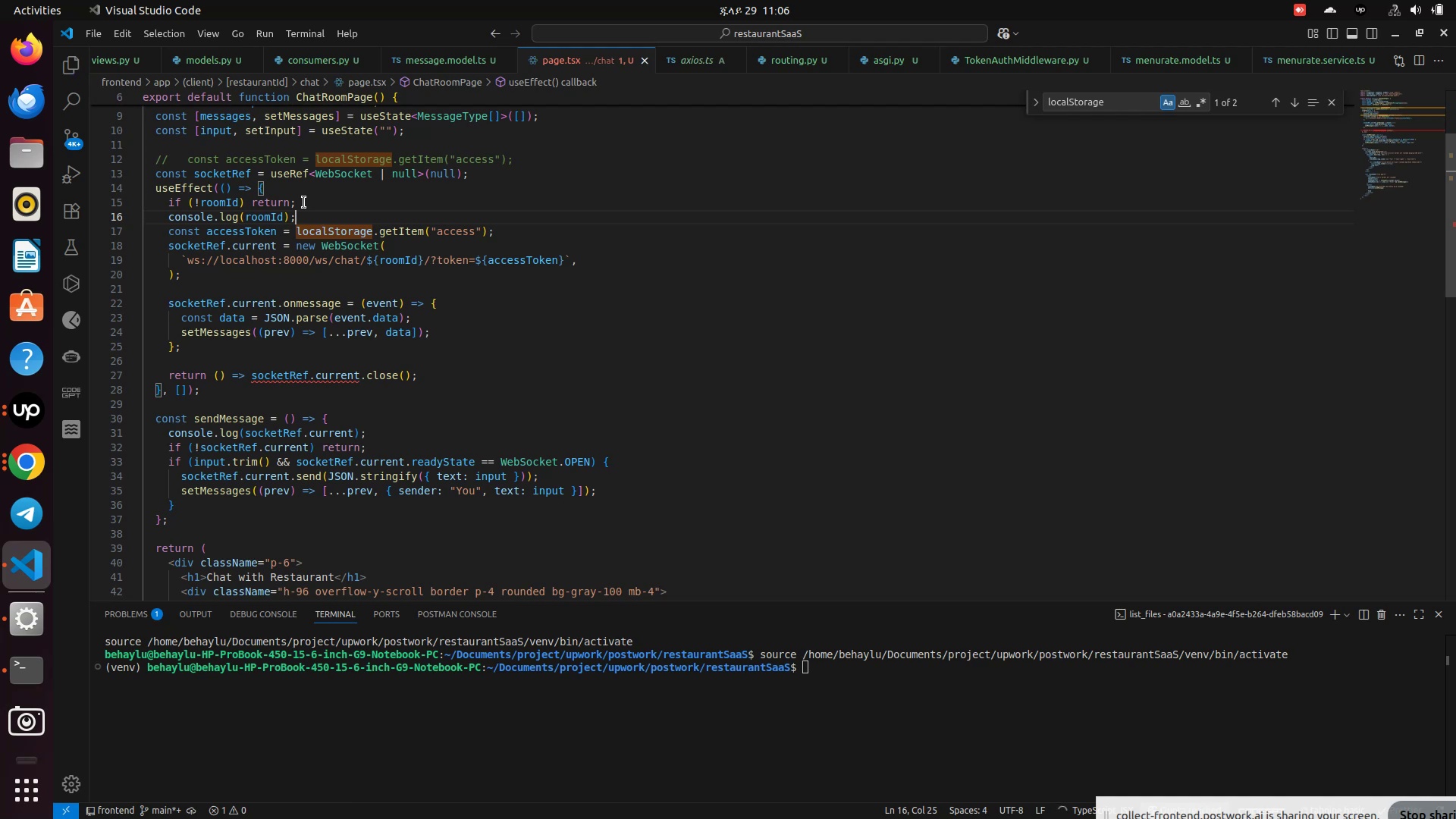 
key(Control+S)
 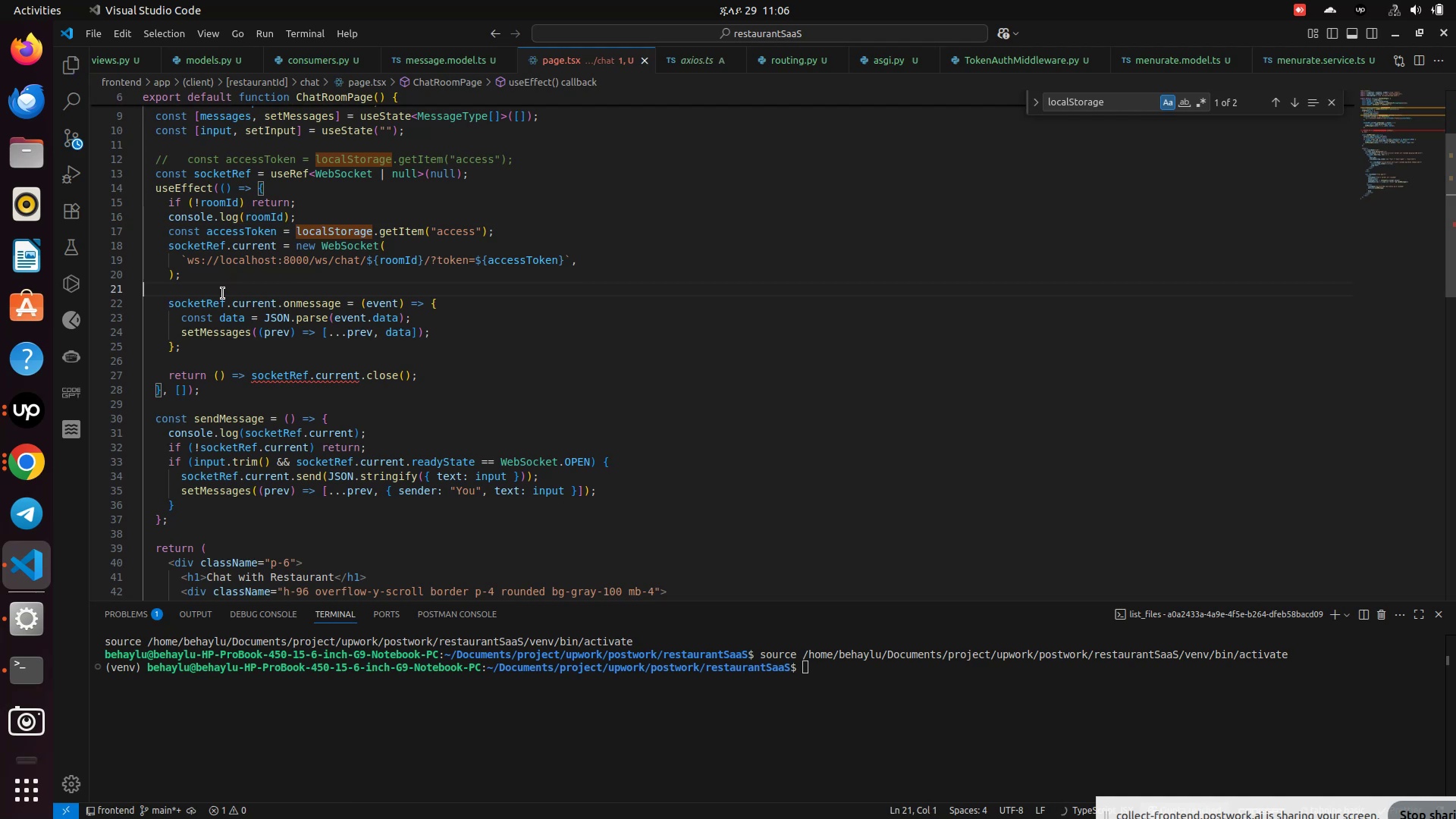 
left_click([223, 293])
 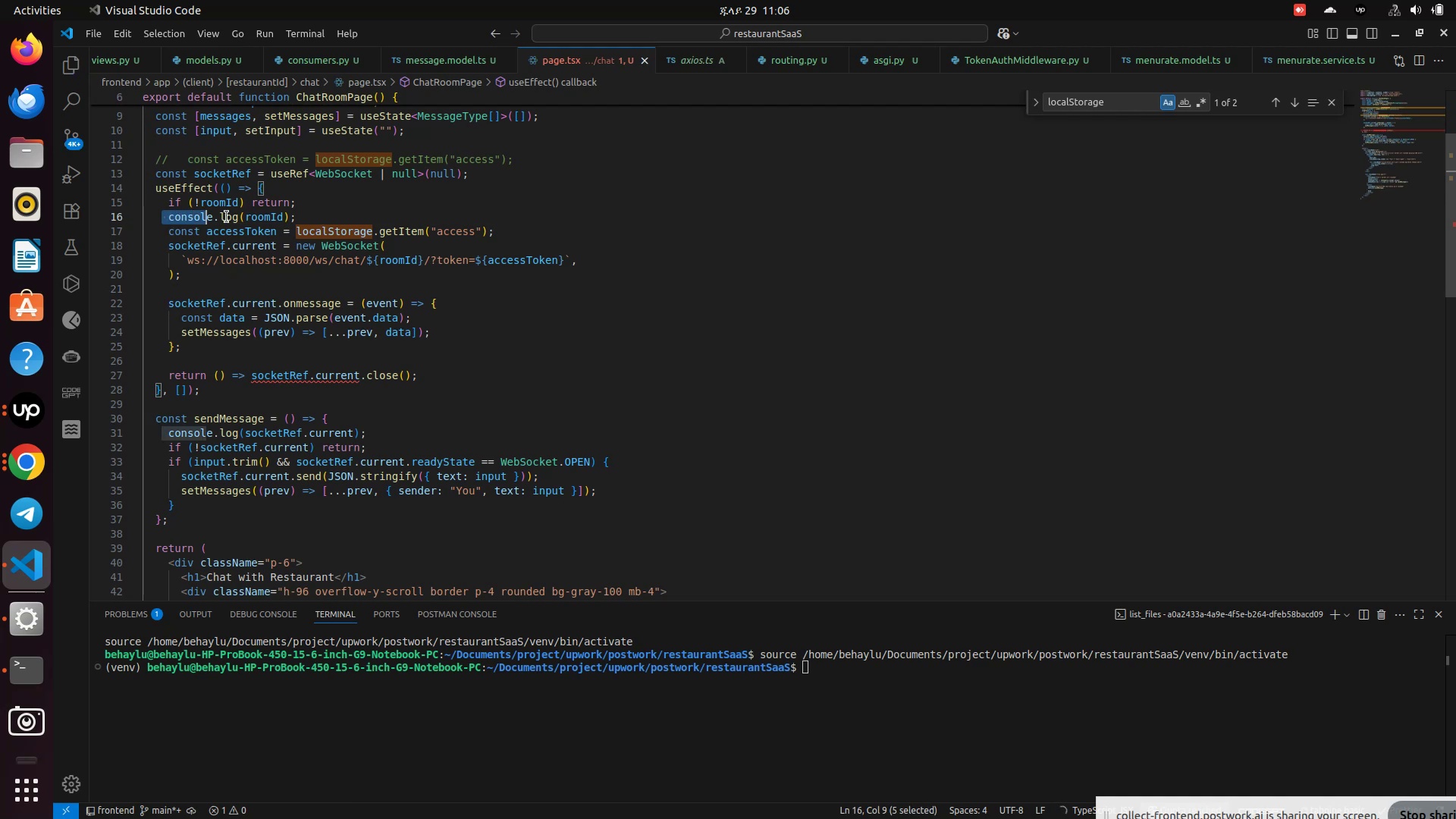 
left_click_drag(start_coordinate=[164, 221], to_coordinate=[302, 221])
 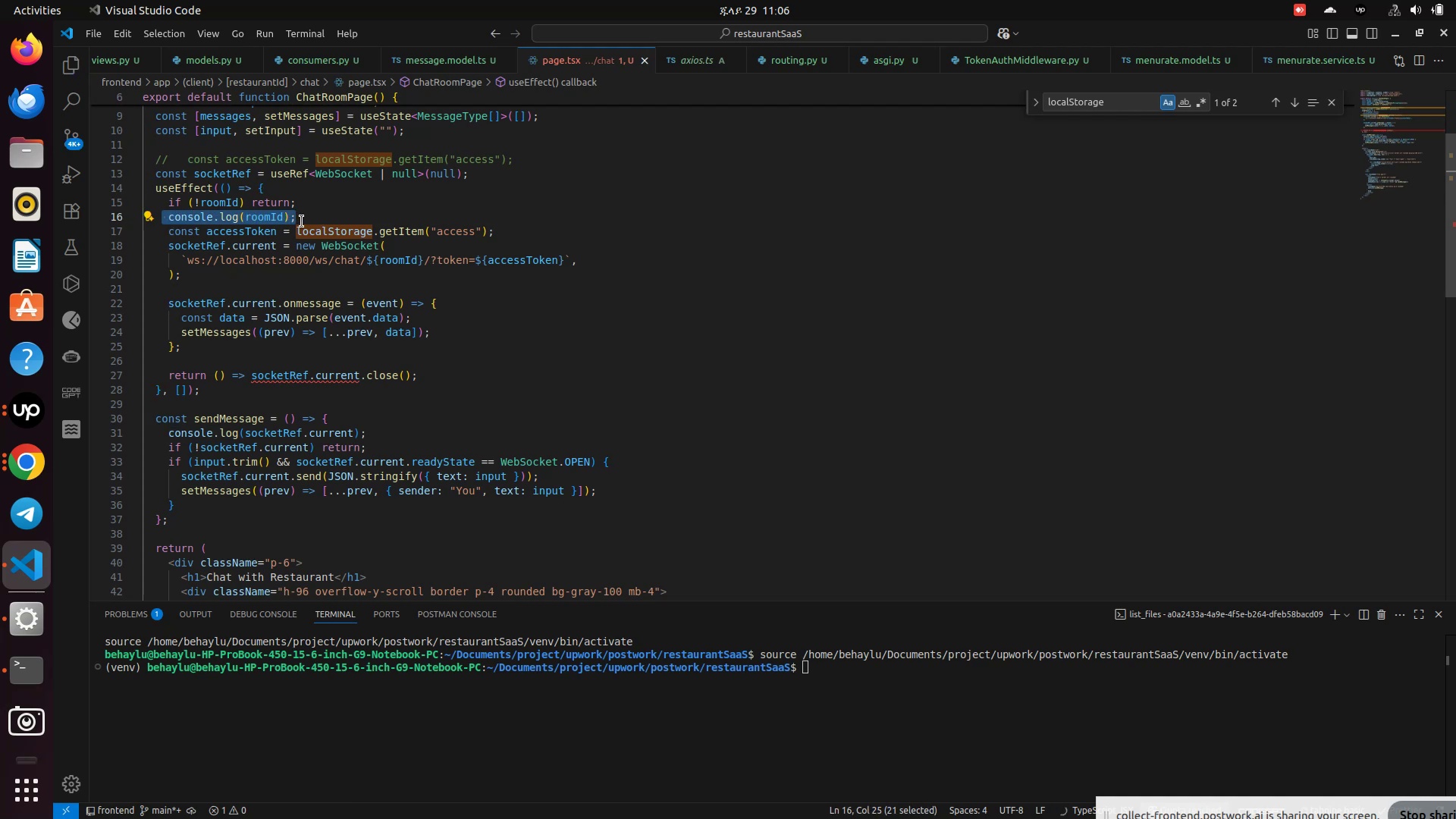 
key(Control+C)
 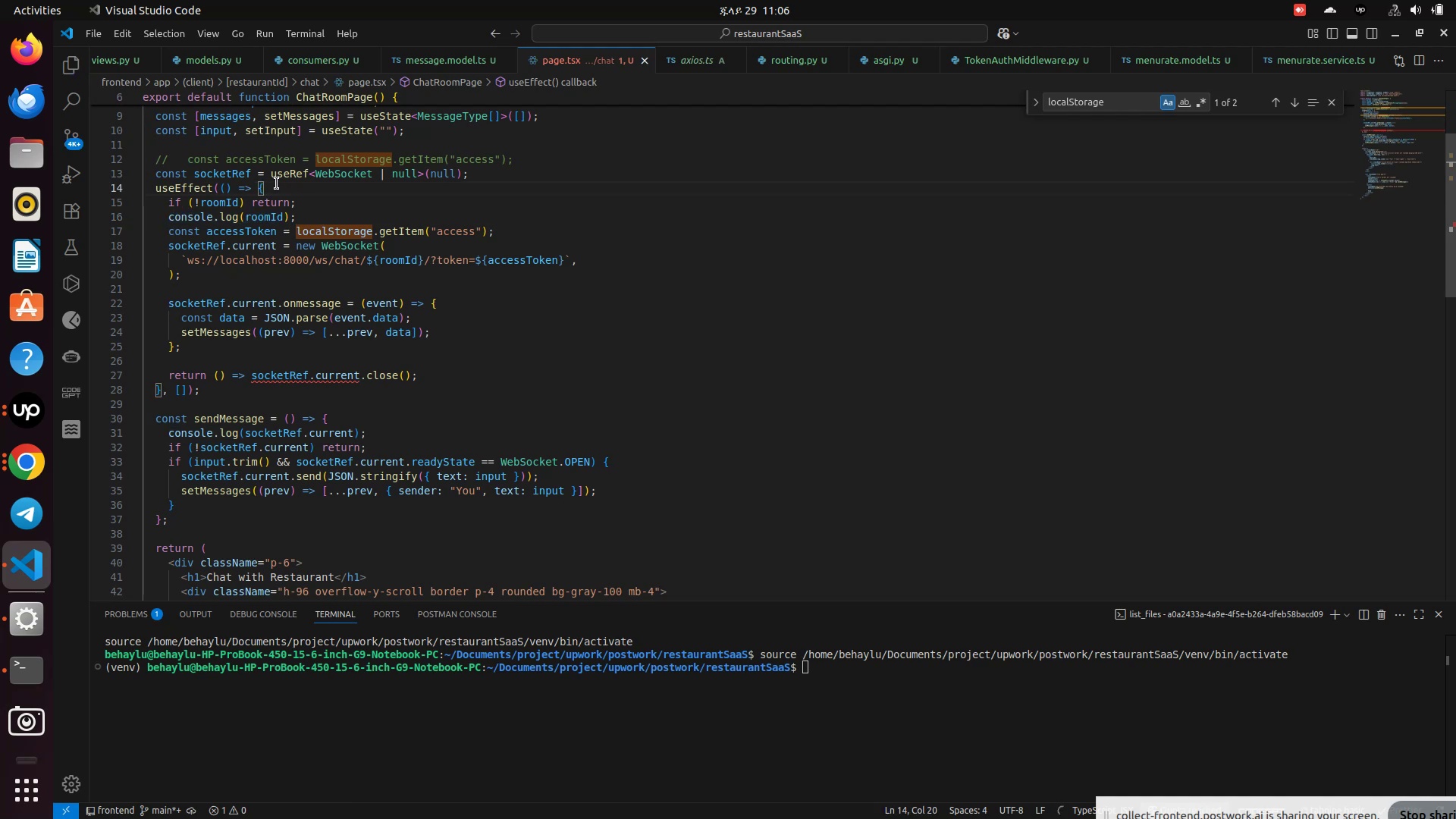 
left_click([275, 185])
 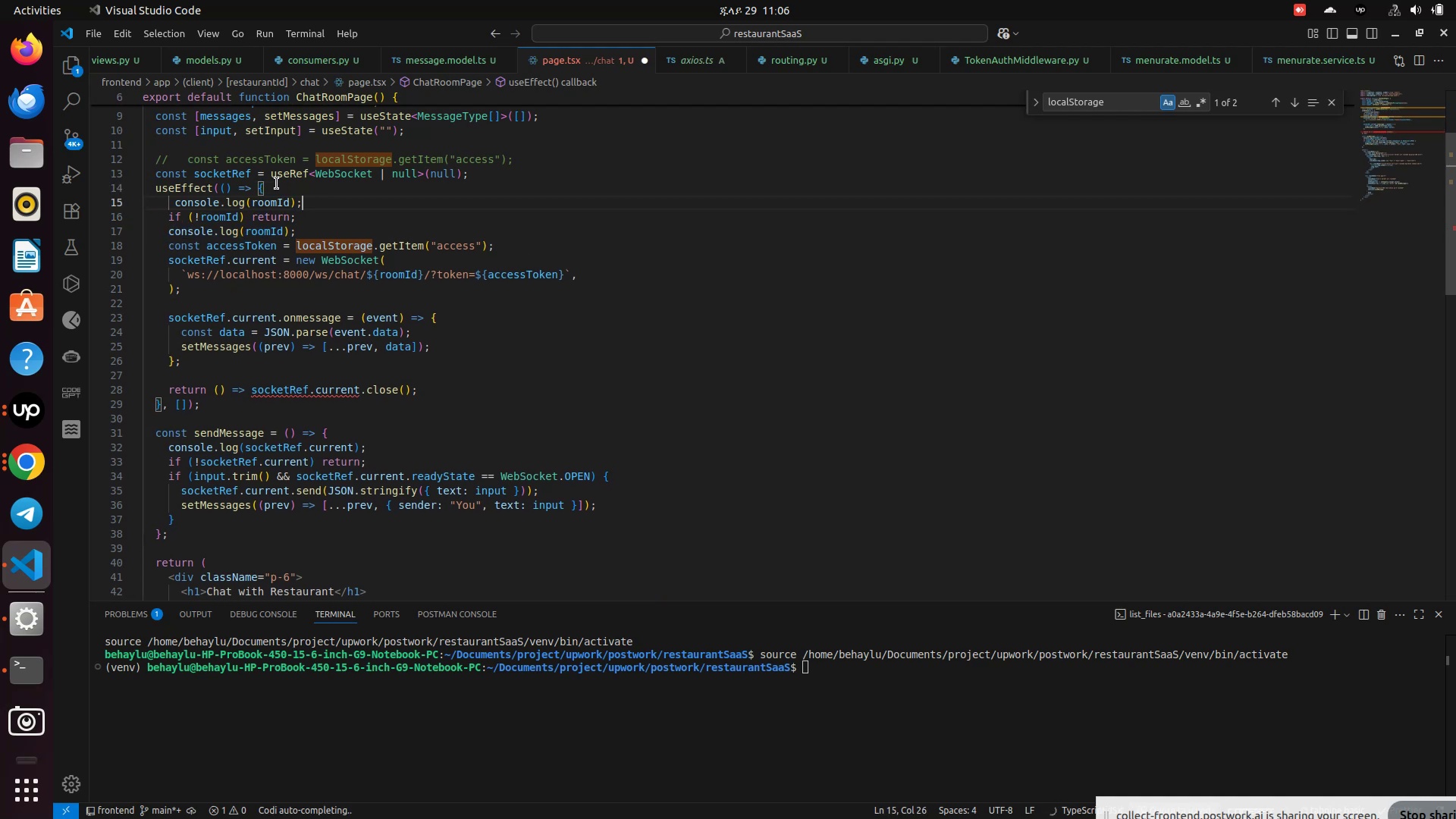 
key(Enter)
 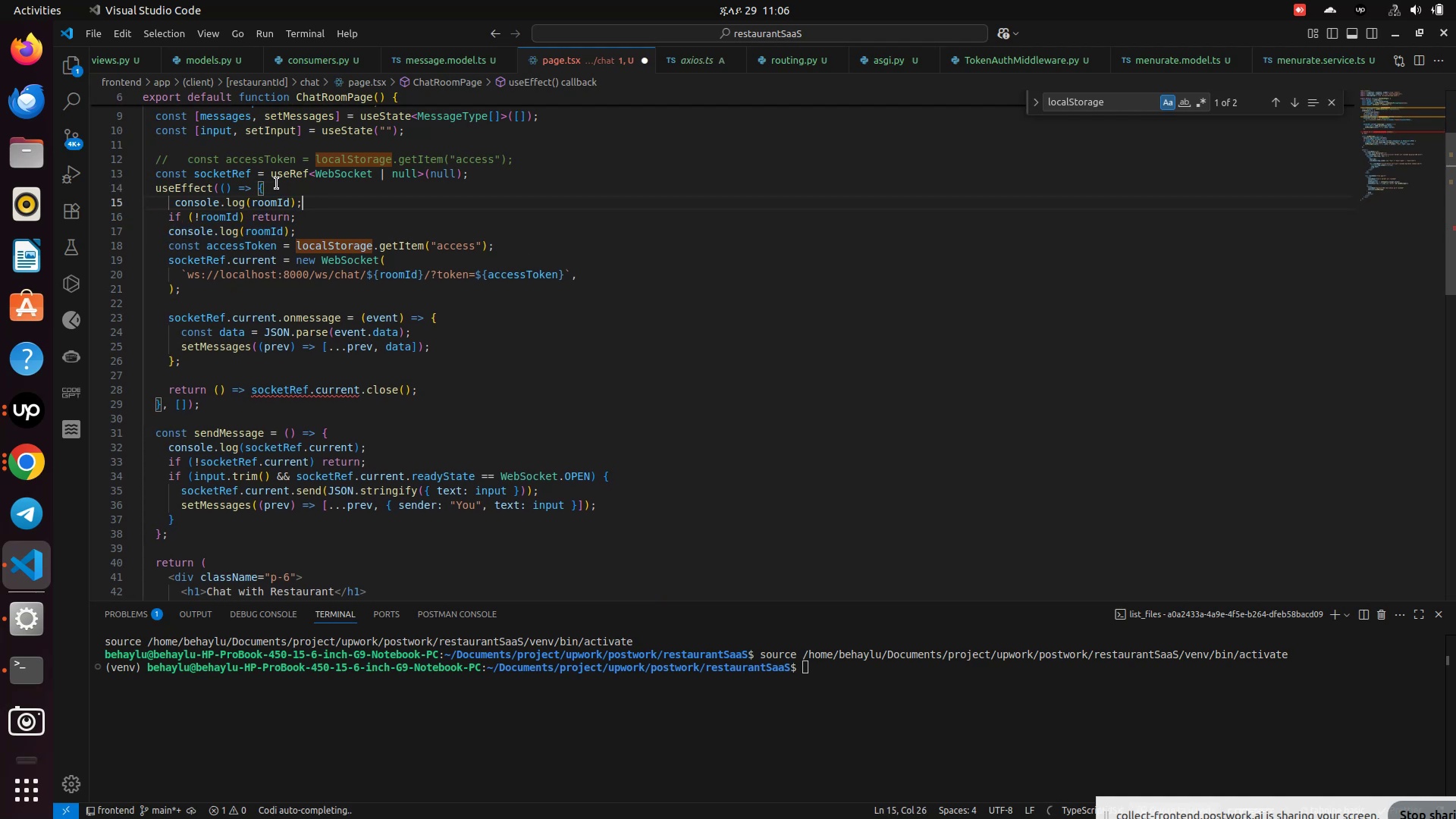 
key(Control+V)
 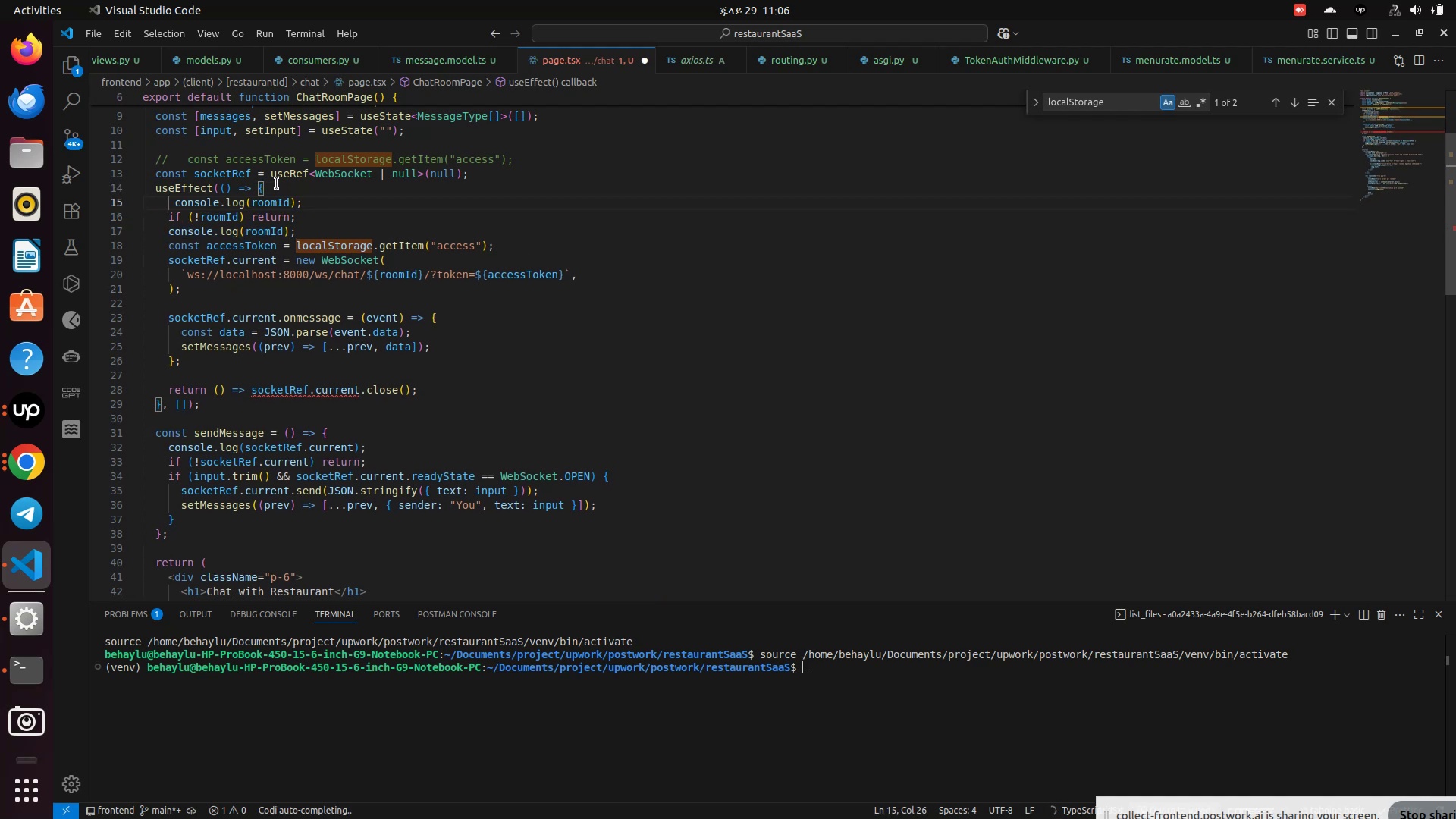 
key(Control+S)
 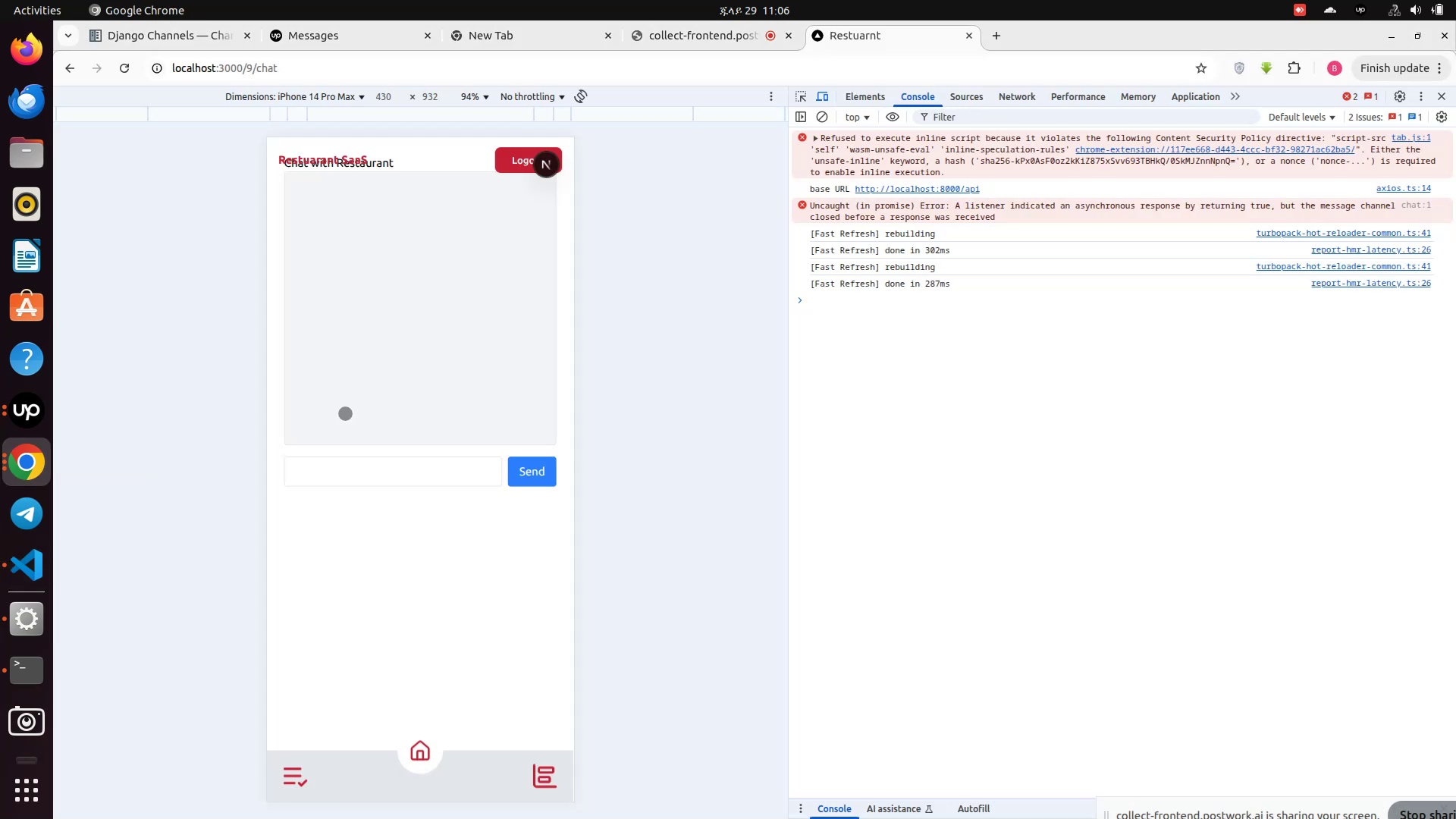 
left_click([33, 466])
 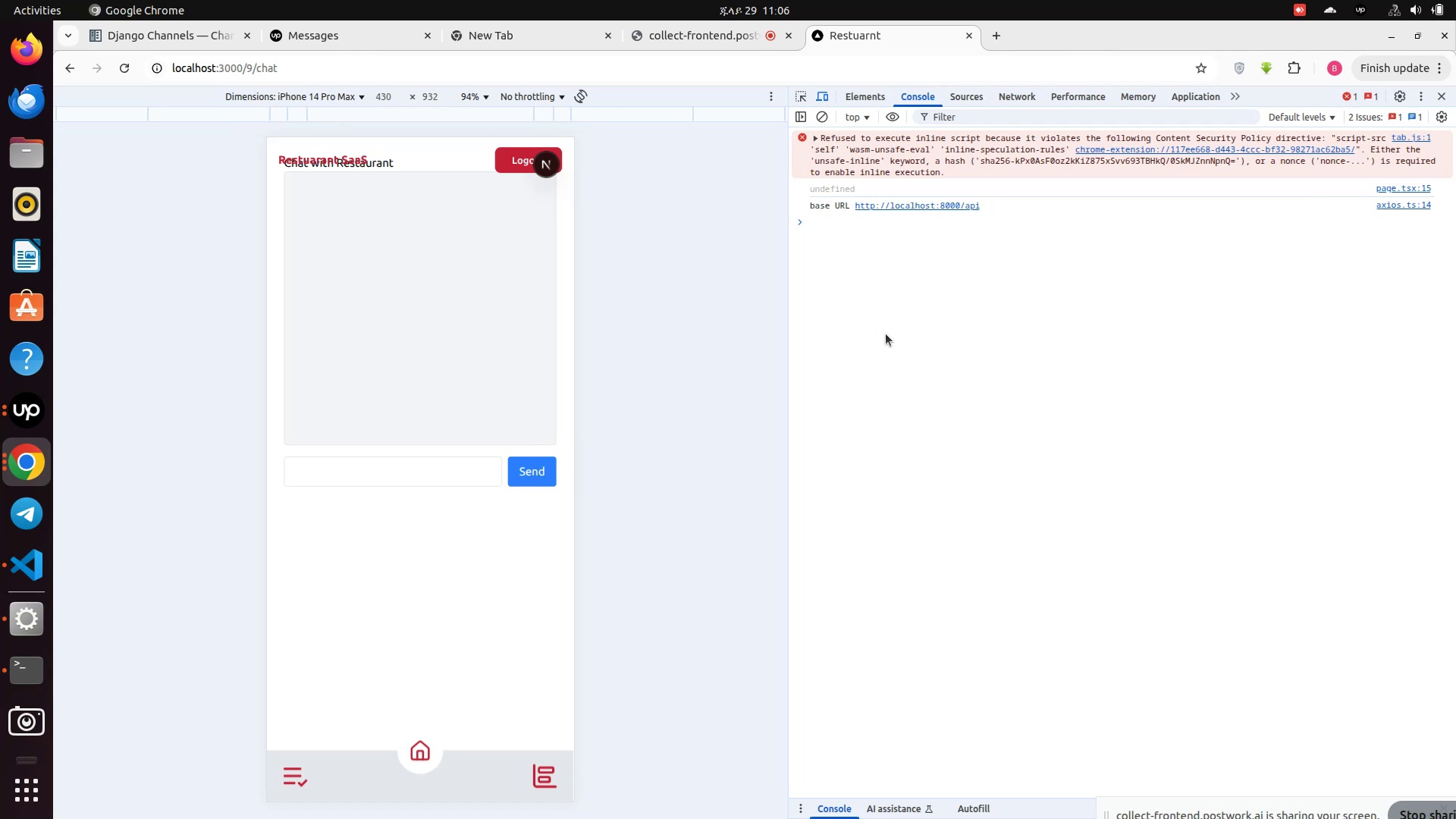 
wait(13.36)
 